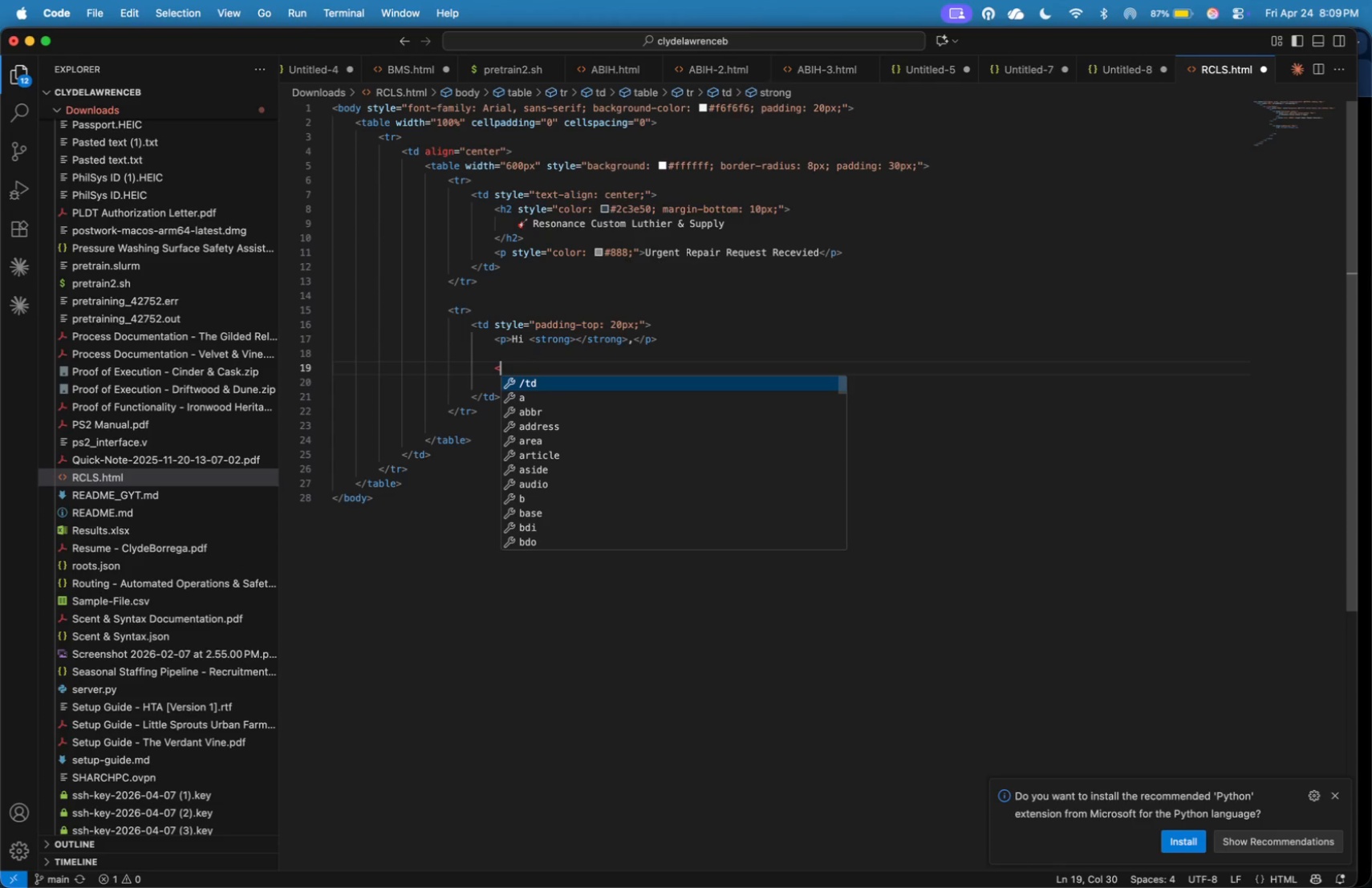 
key(P)
 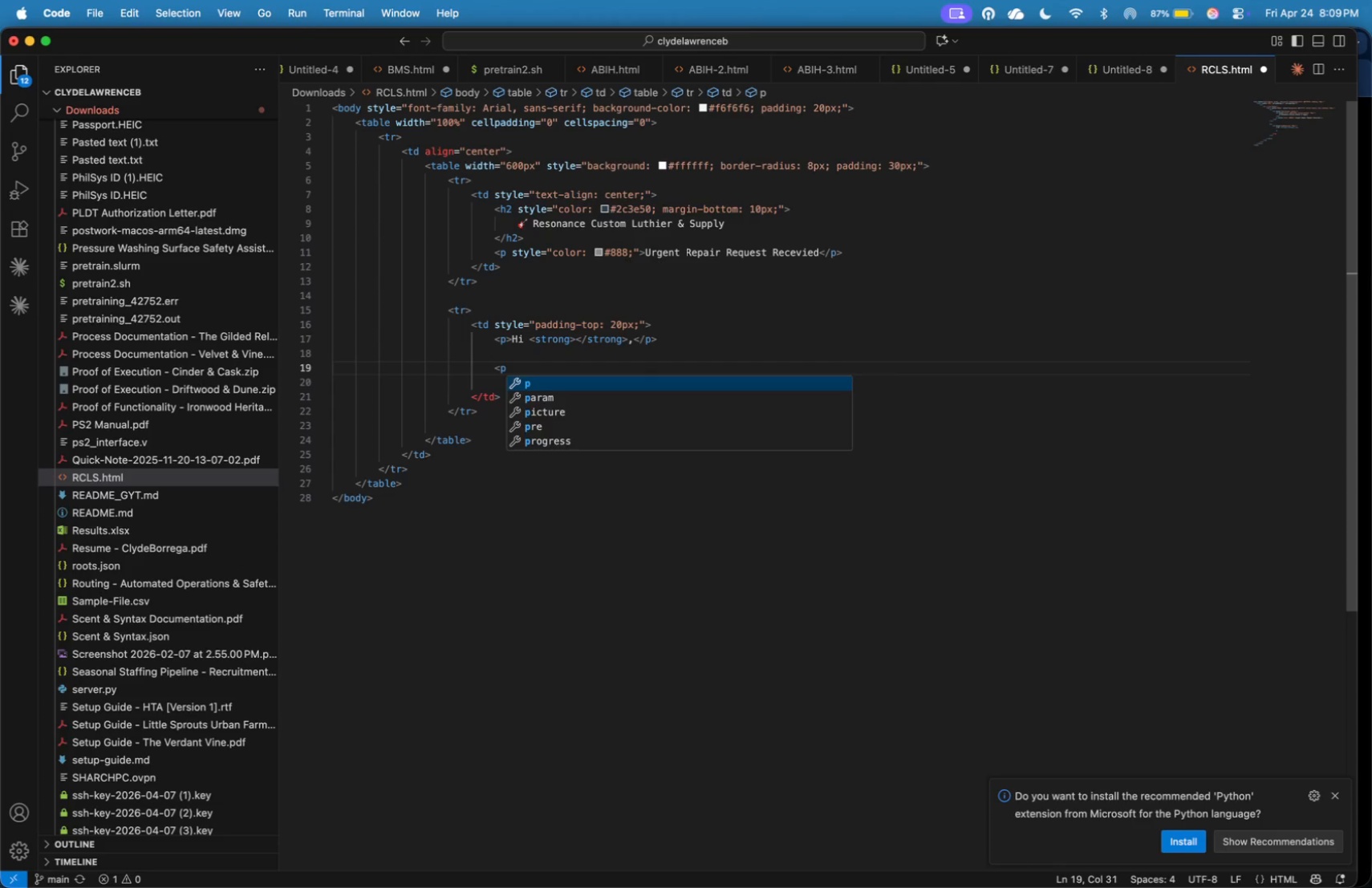 
key(Shift+Period)
 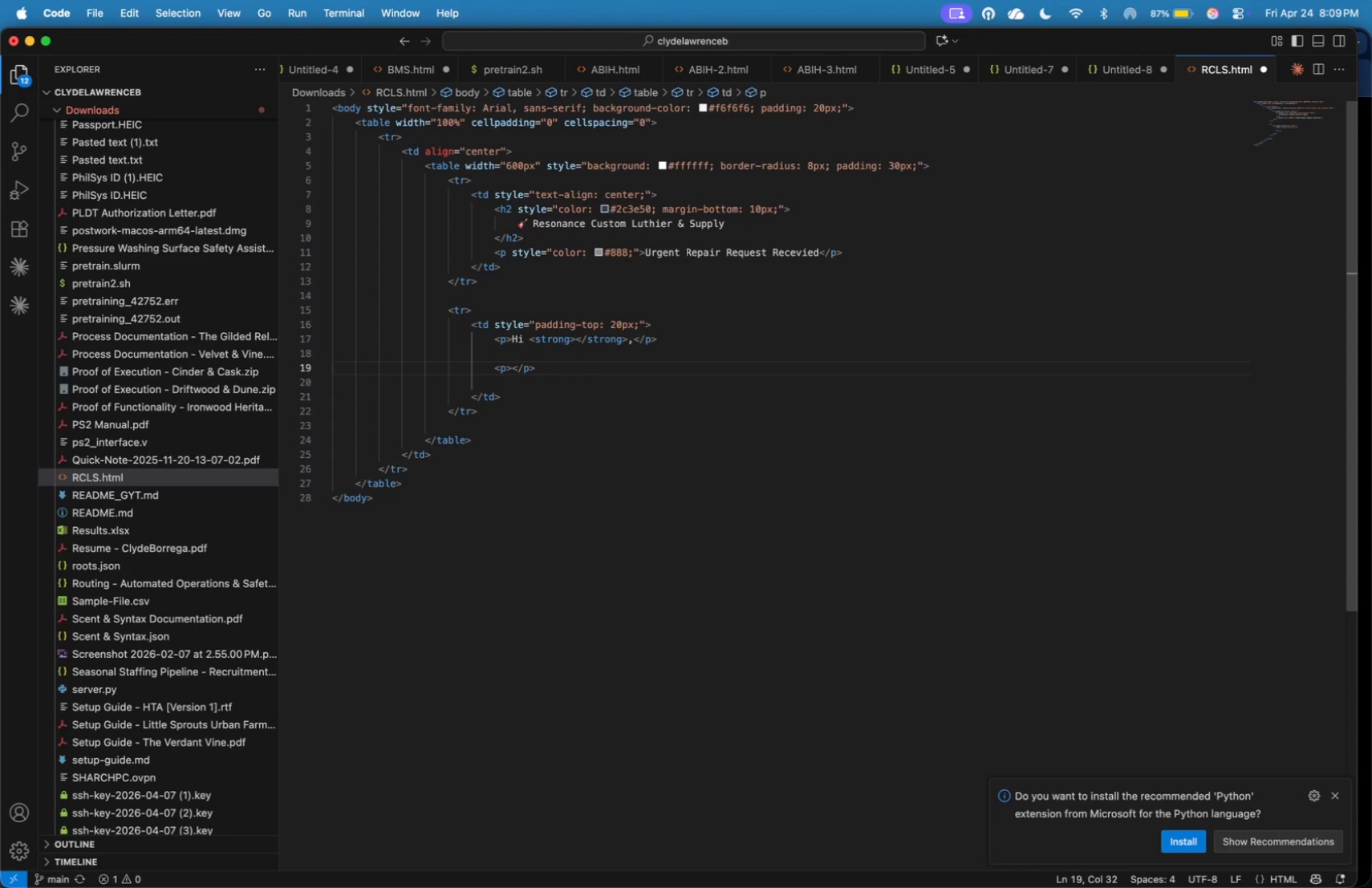 
key(Enter)
 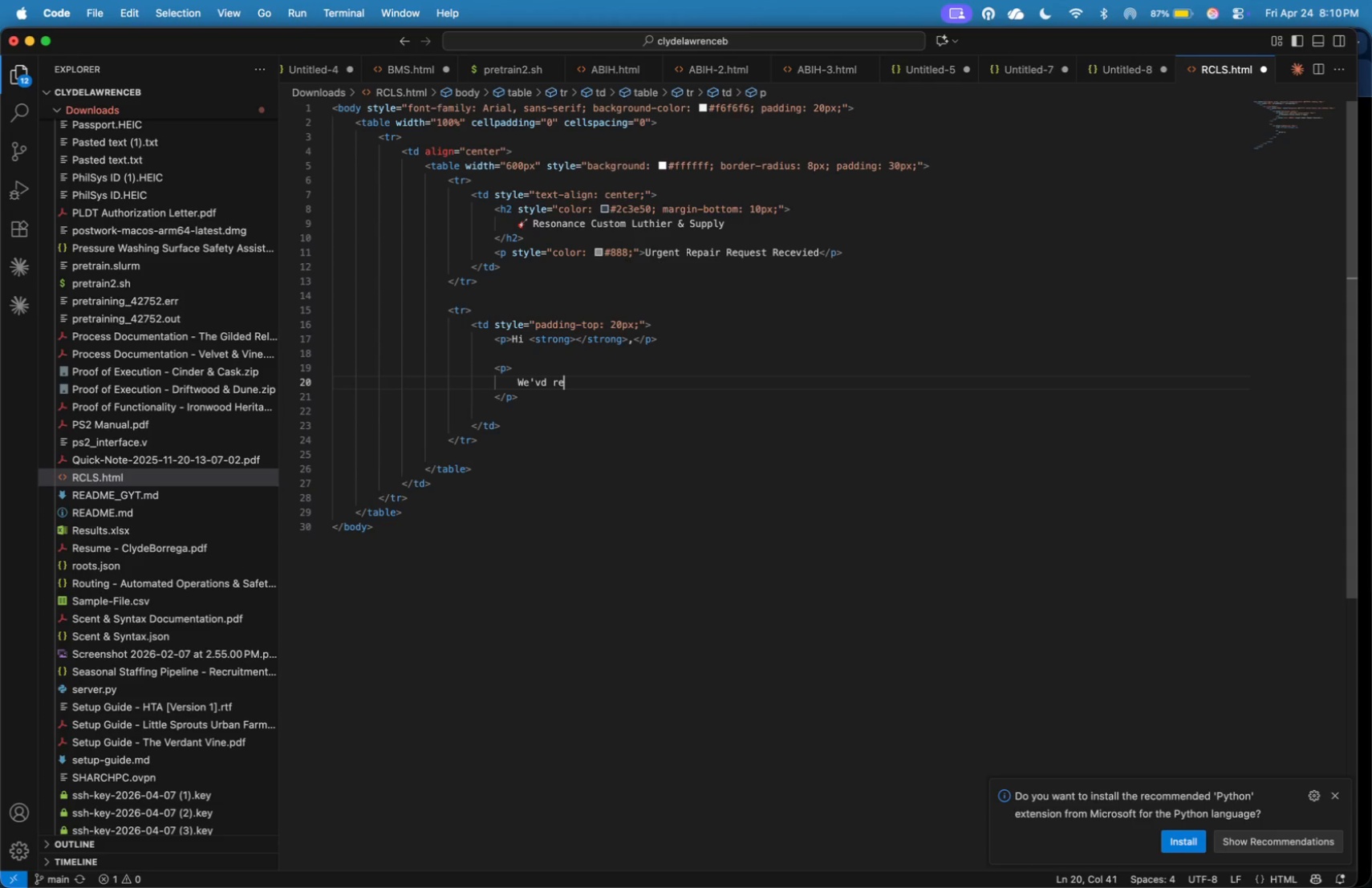 
type(We'vd rec)
 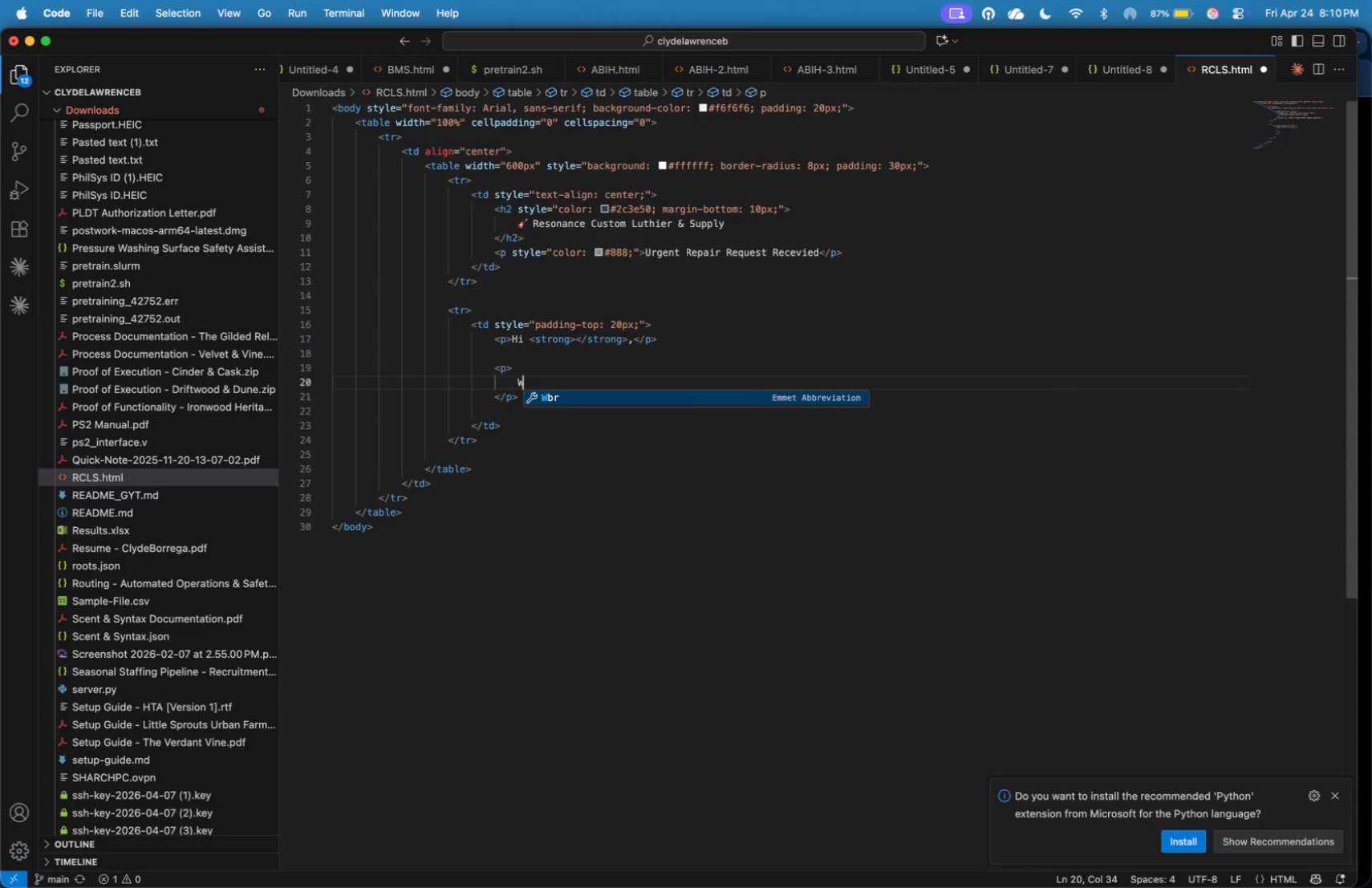 
key(ArrowLeft)
 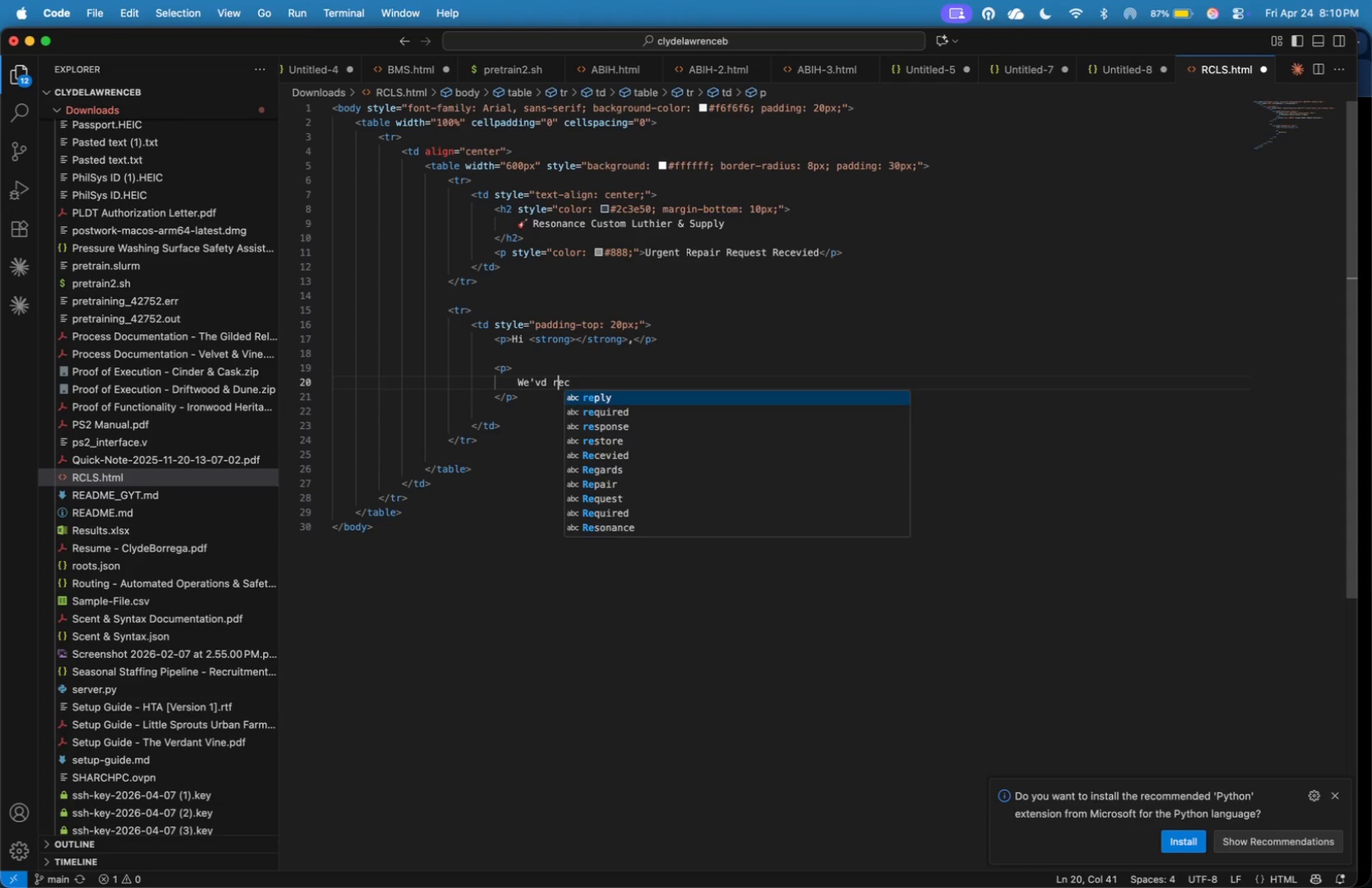 
key(ArrowLeft)
 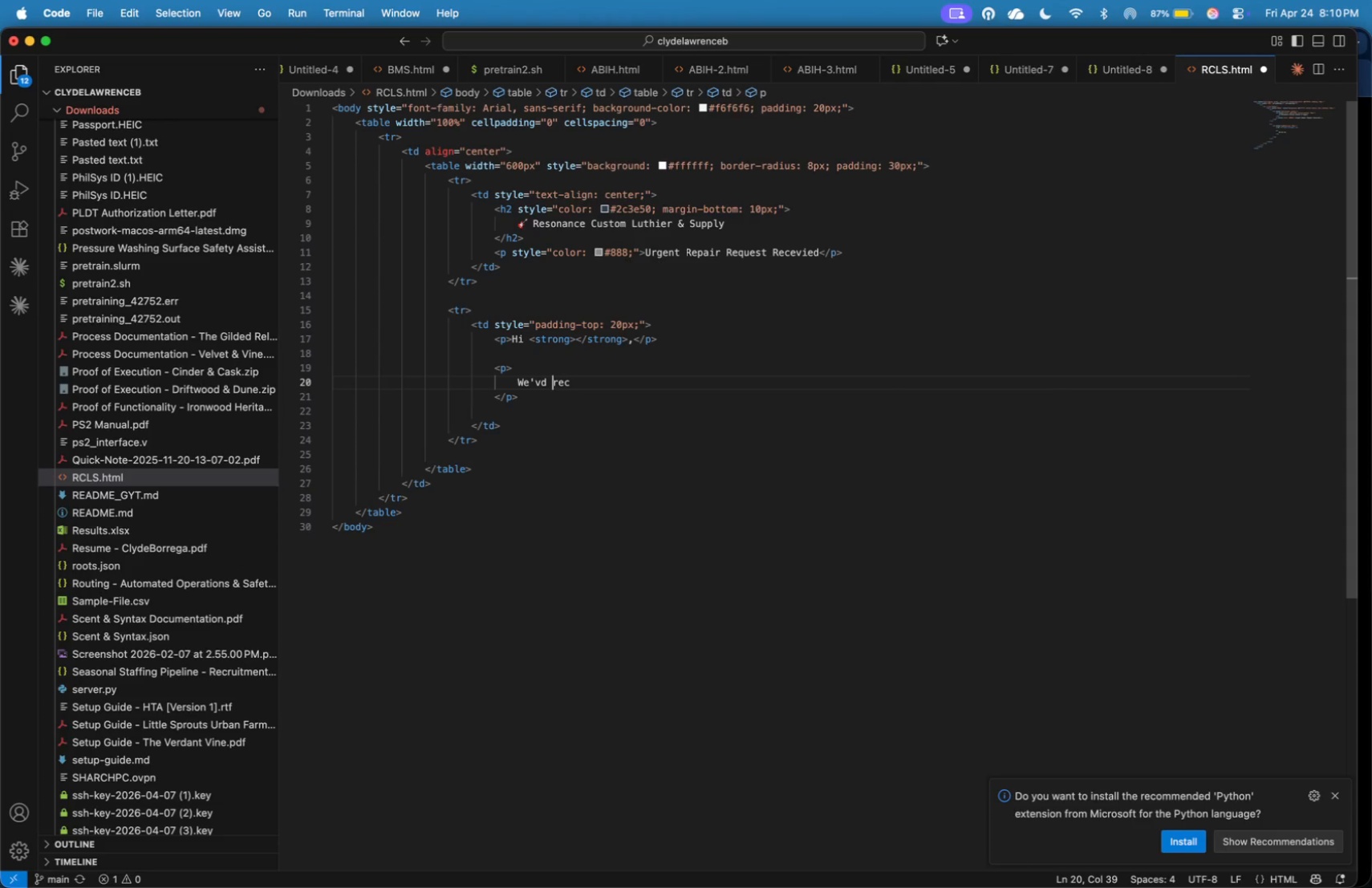 
key(ArrowLeft)
 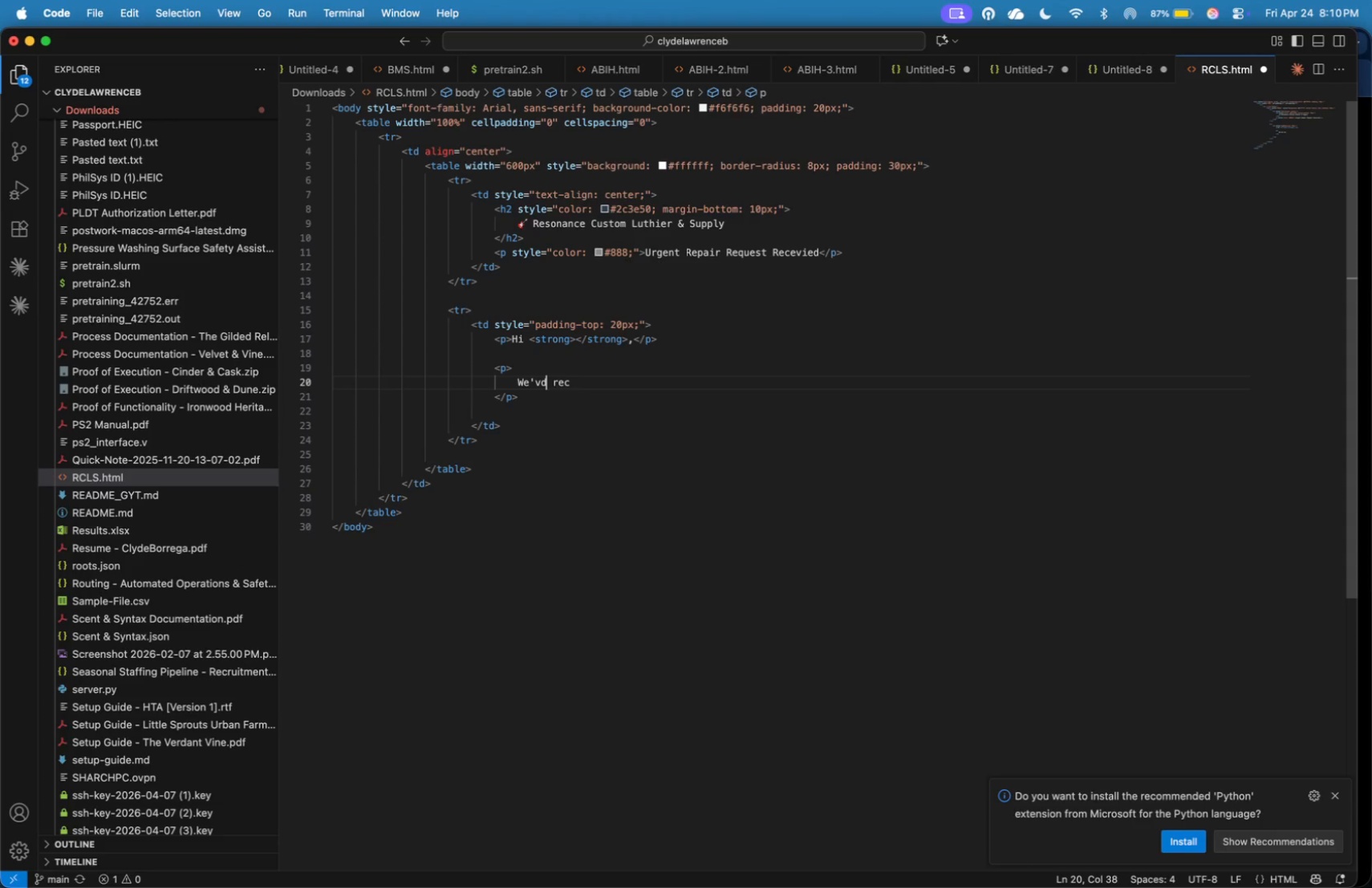 
key(ArrowLeft)
 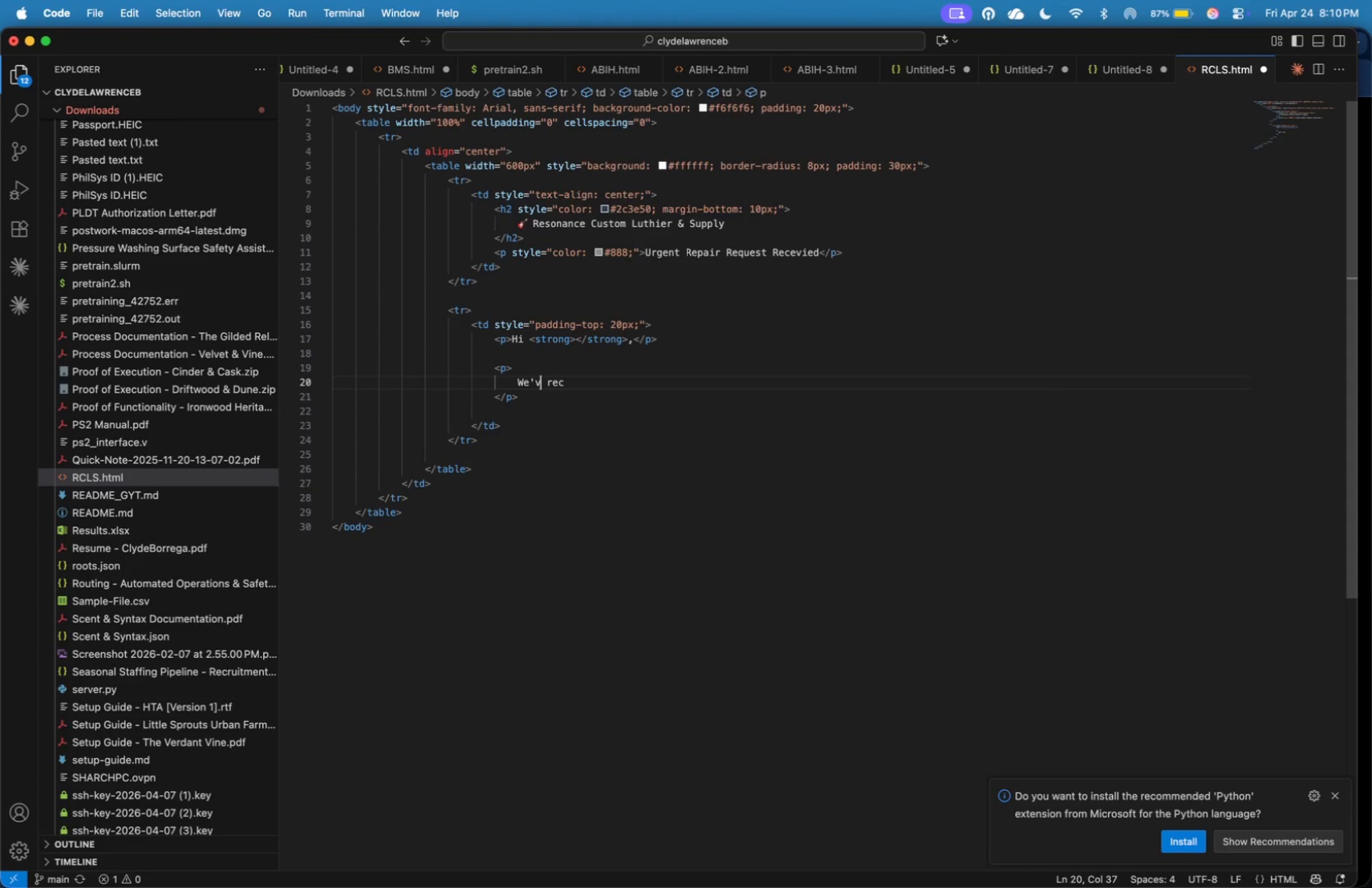 
key(Backspace)
 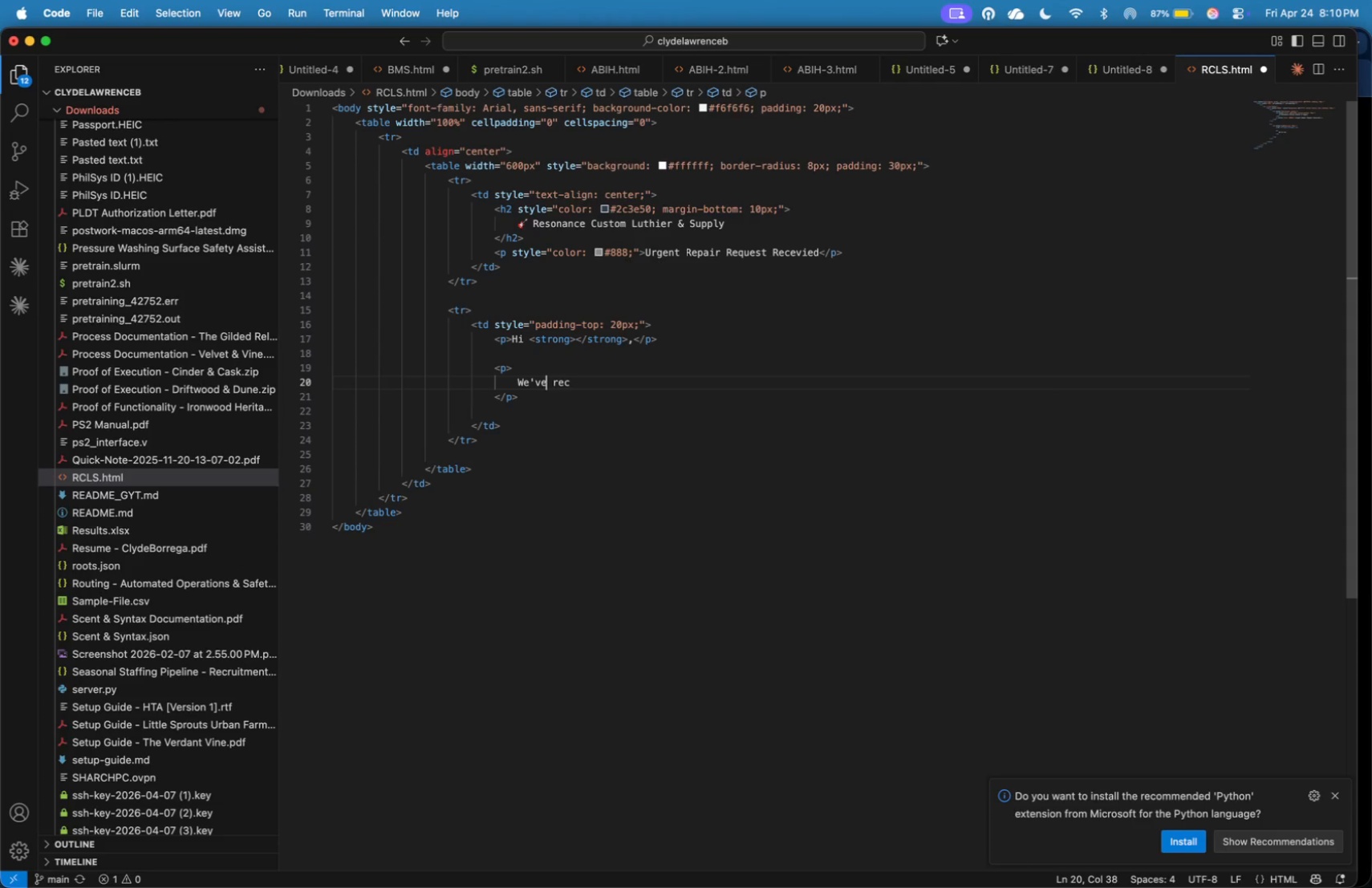 
key(E)
 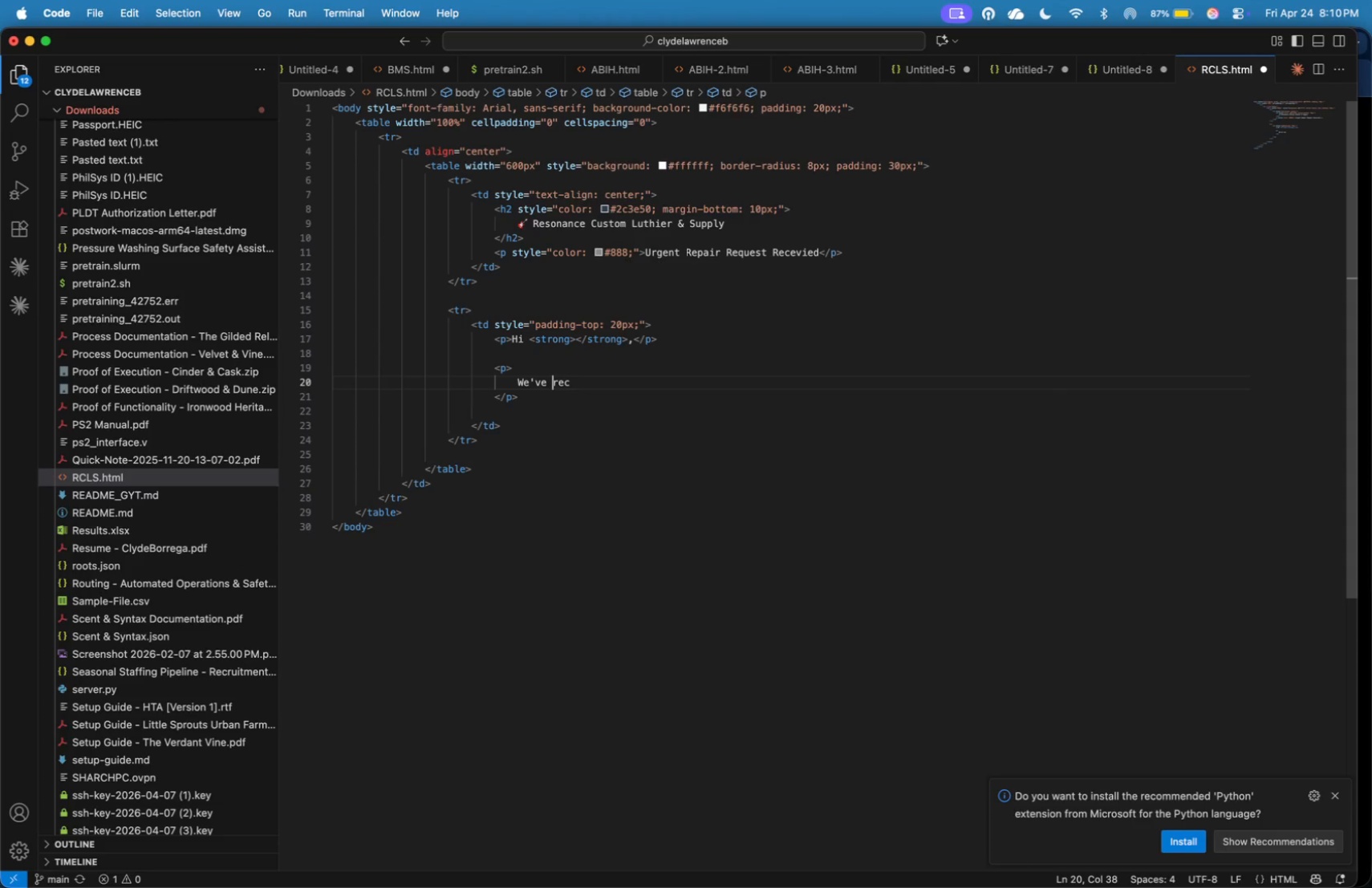 
key(ArrowRight)
 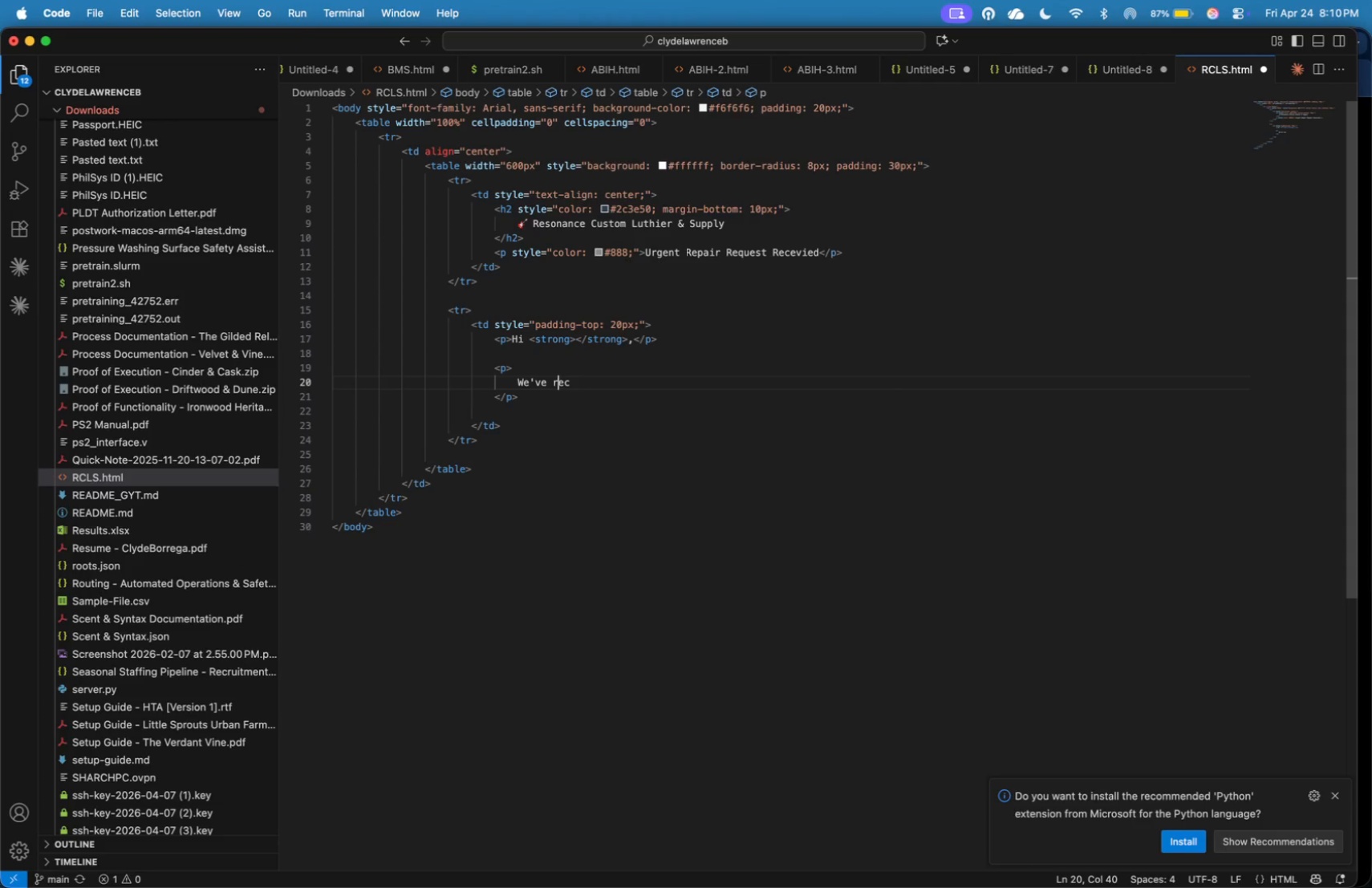 
key(ArrowRight)
 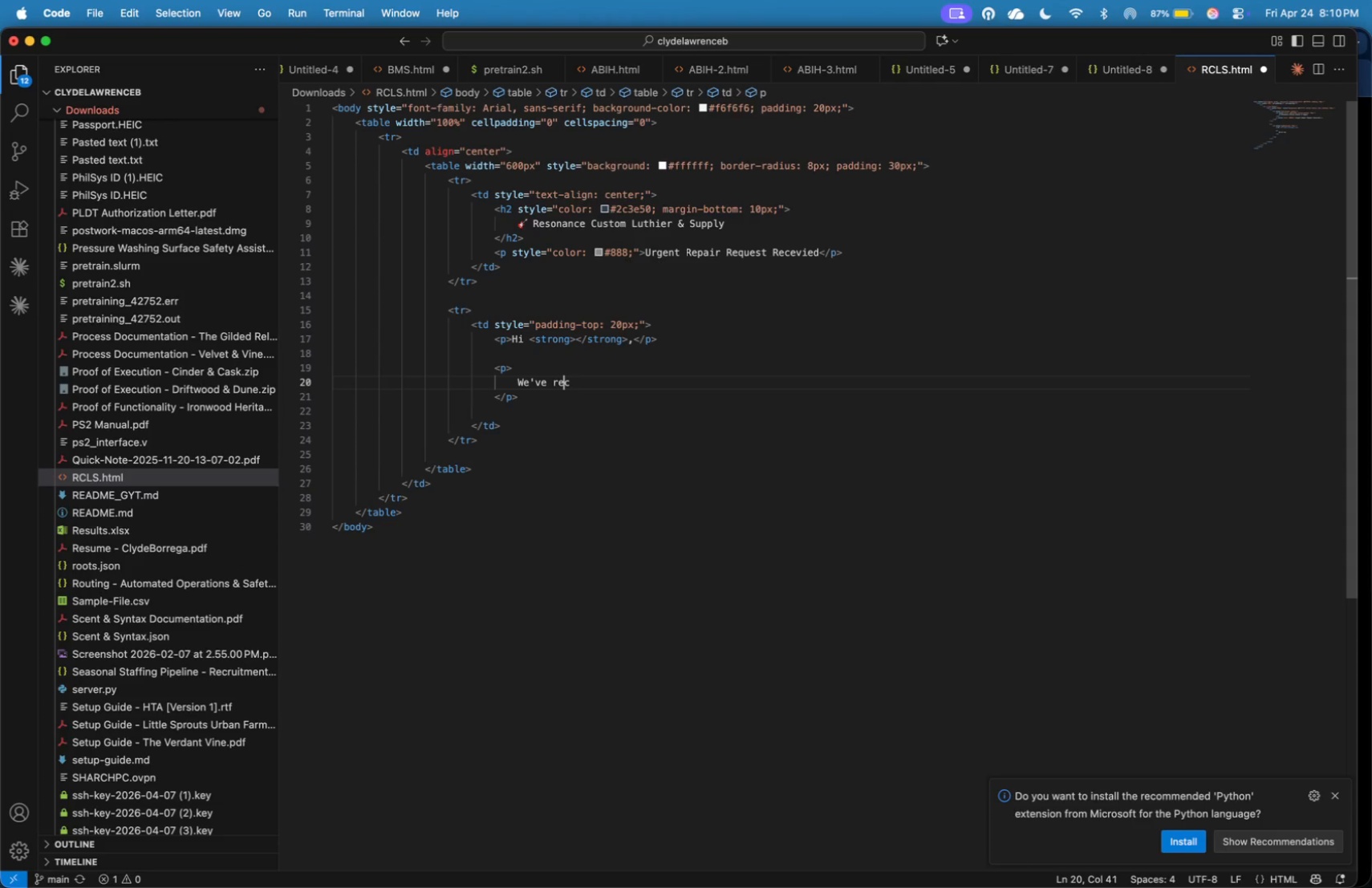 
key(ArrowRight)
 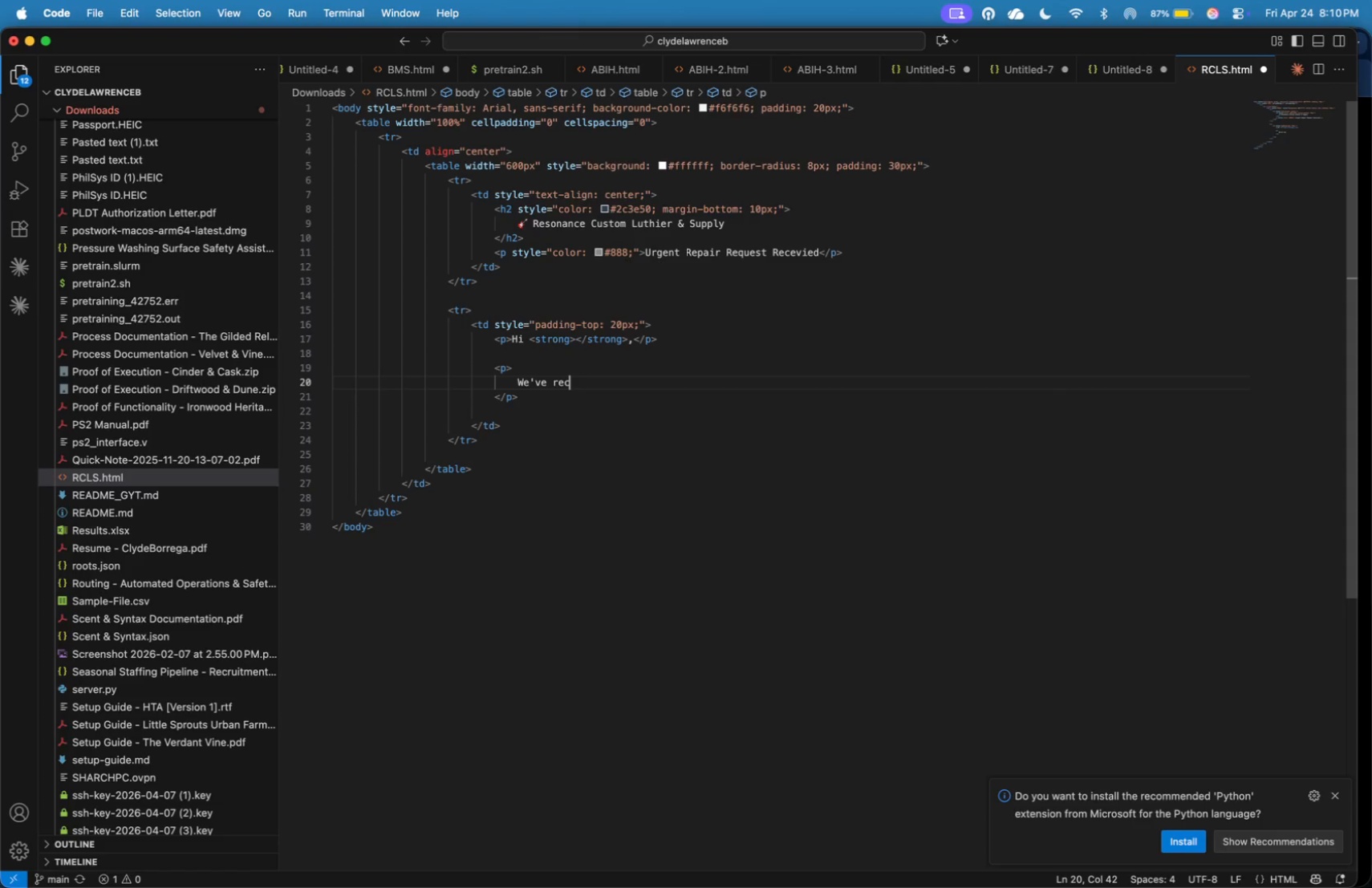 
key(ArrowRight)
 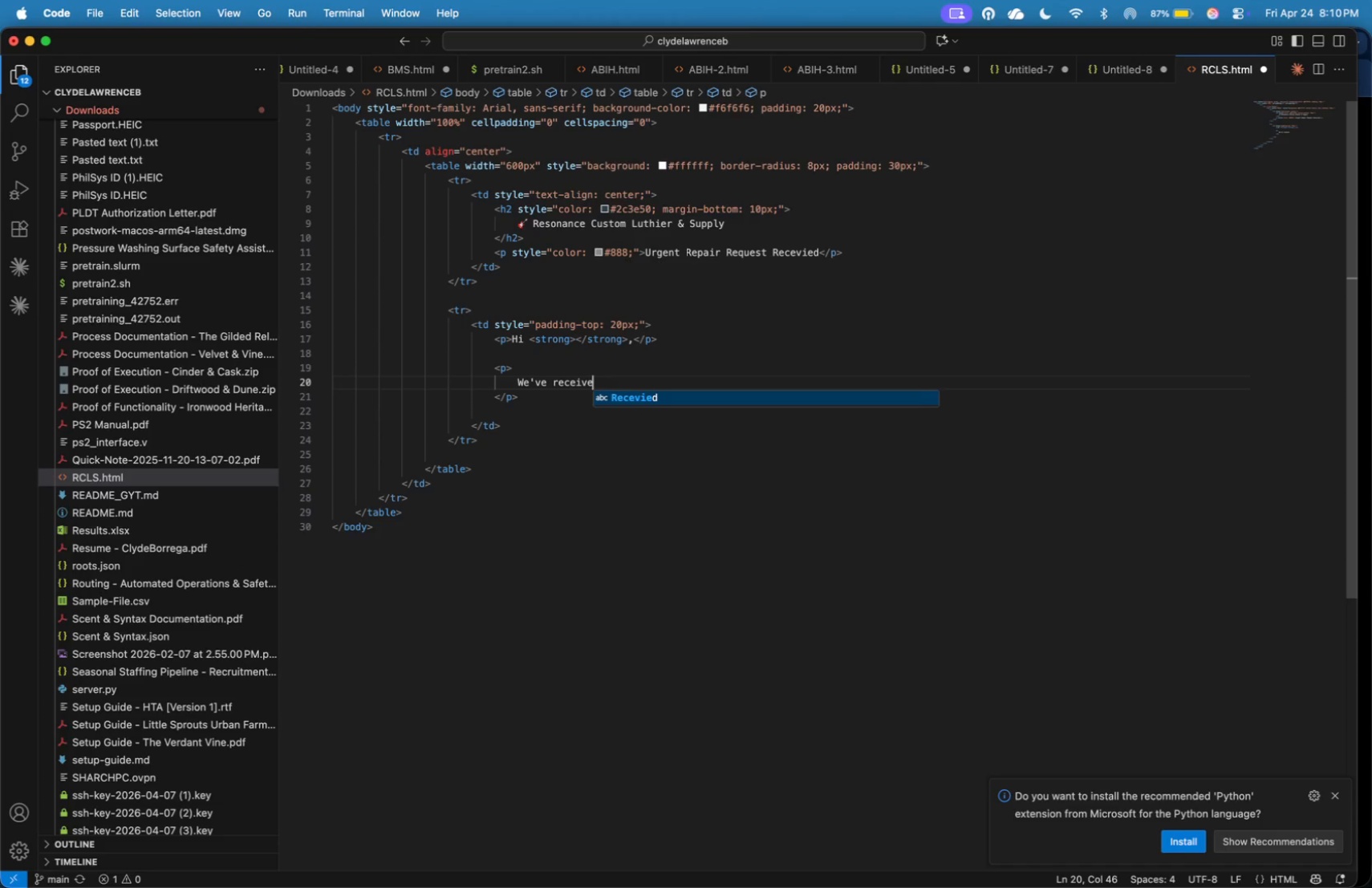 
type(eived )
 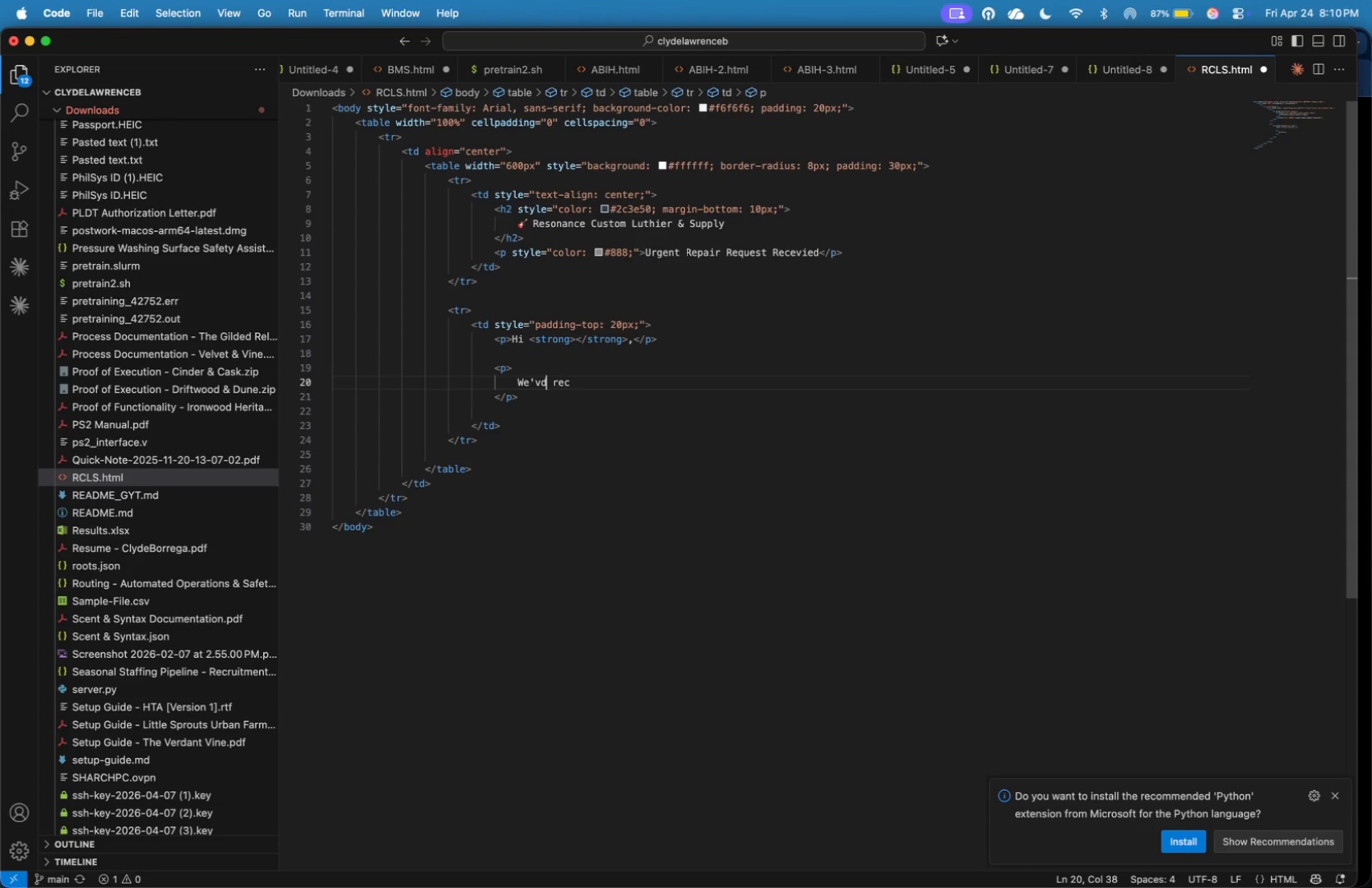 
type(your )
 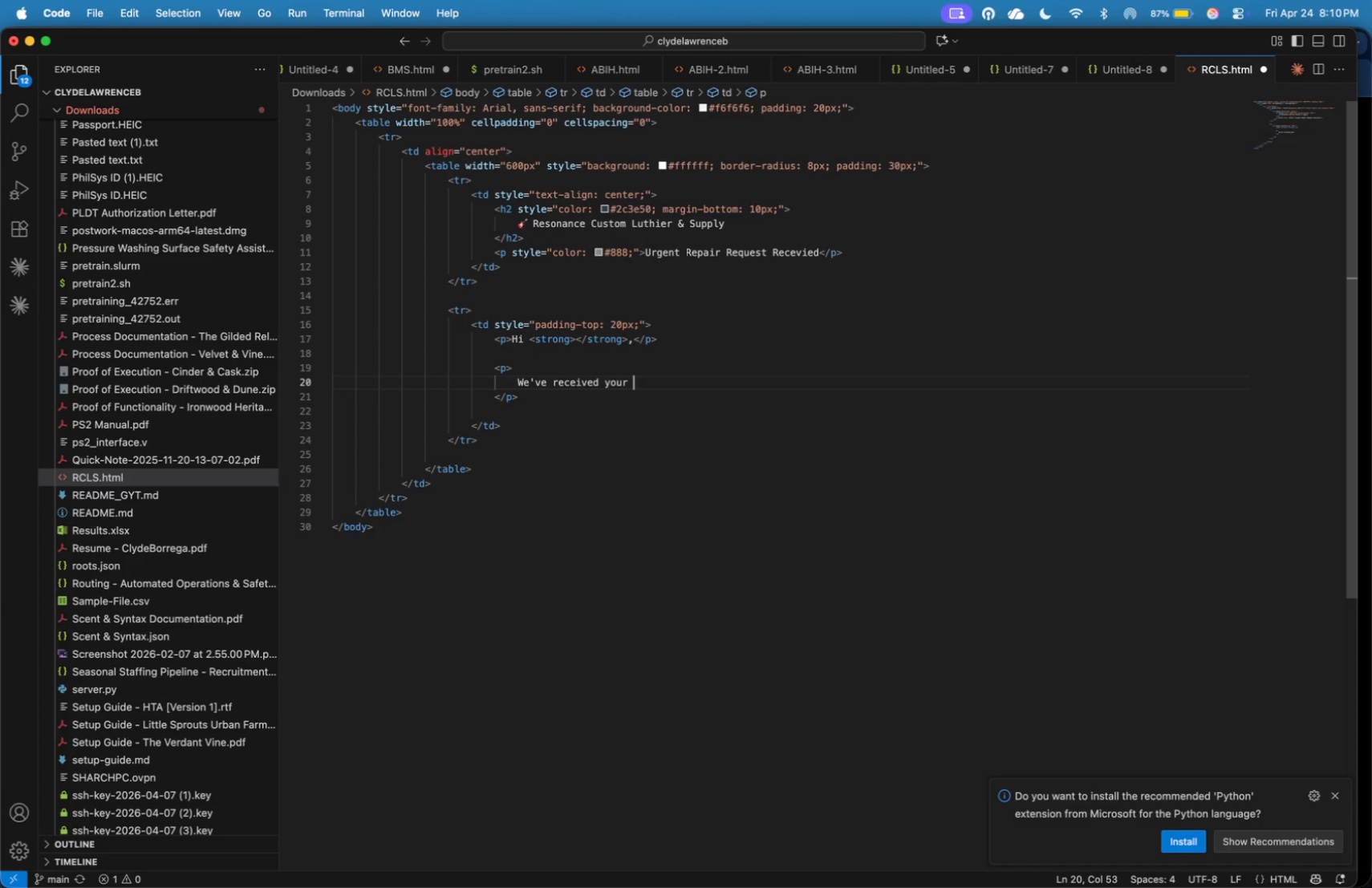 
wait(5.65)
 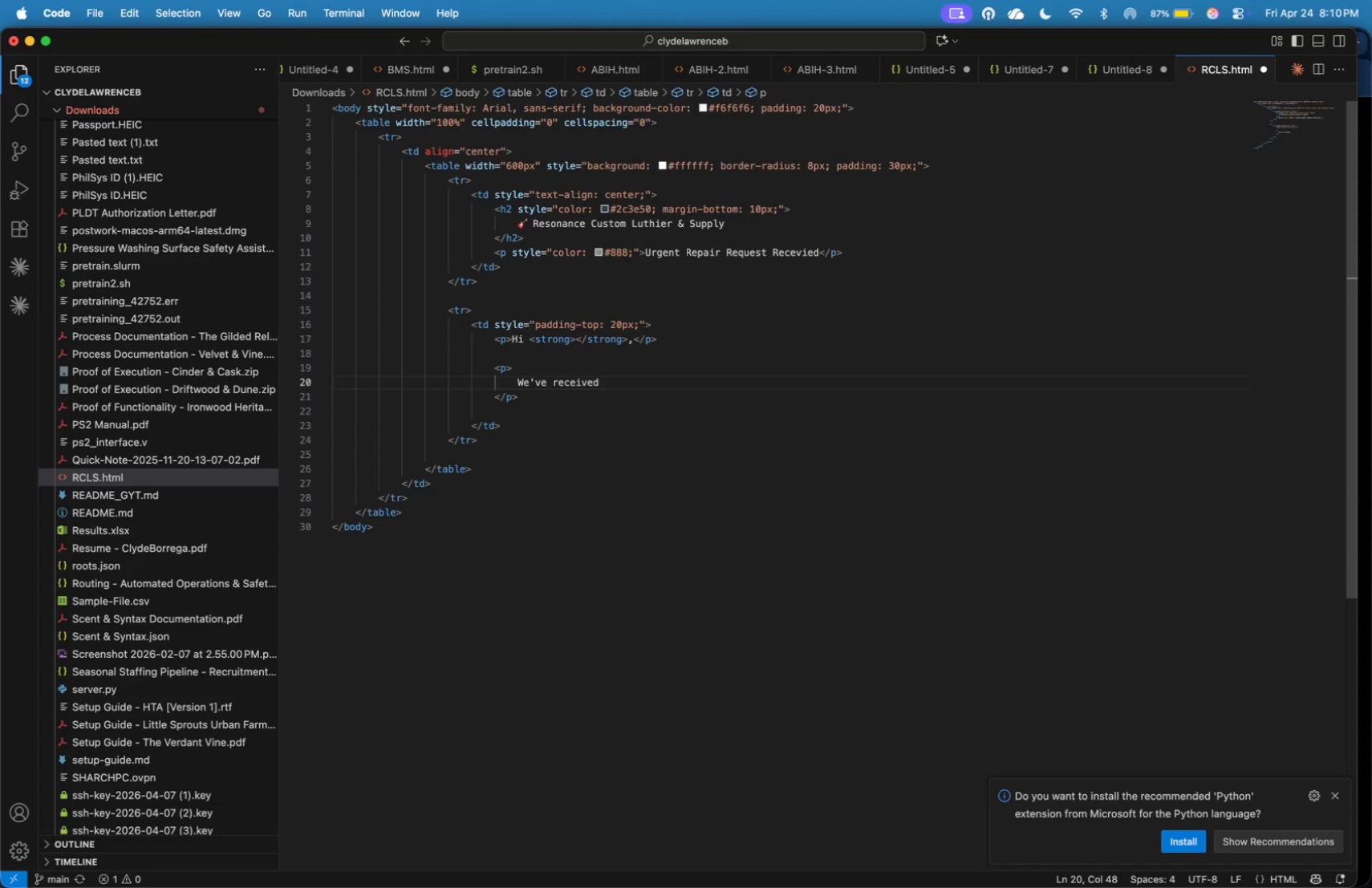 
type(<stronf)
key(Backspace)
type(f)
key(Backspace)
type(g>)
 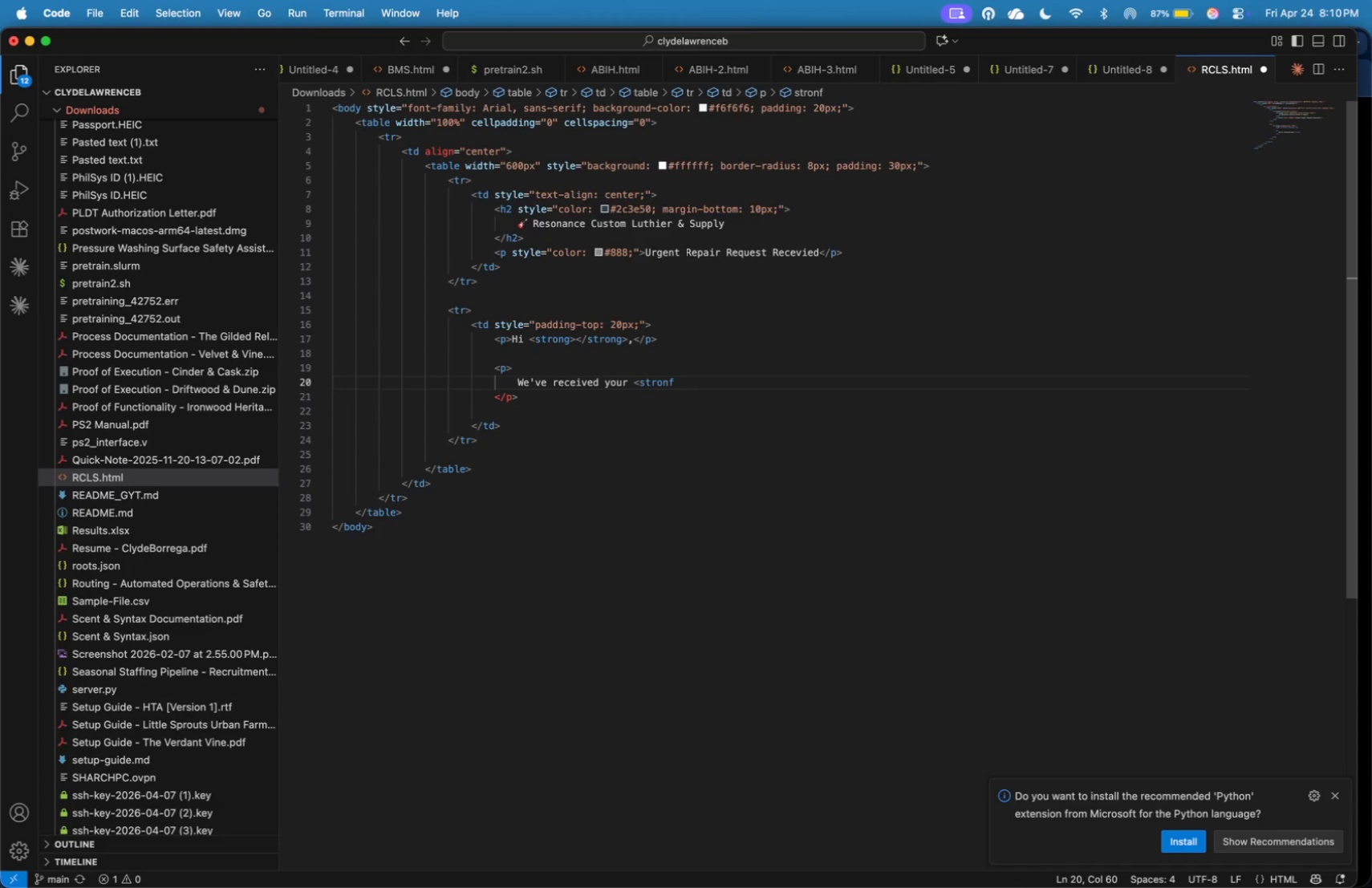 
wait(7.14)
 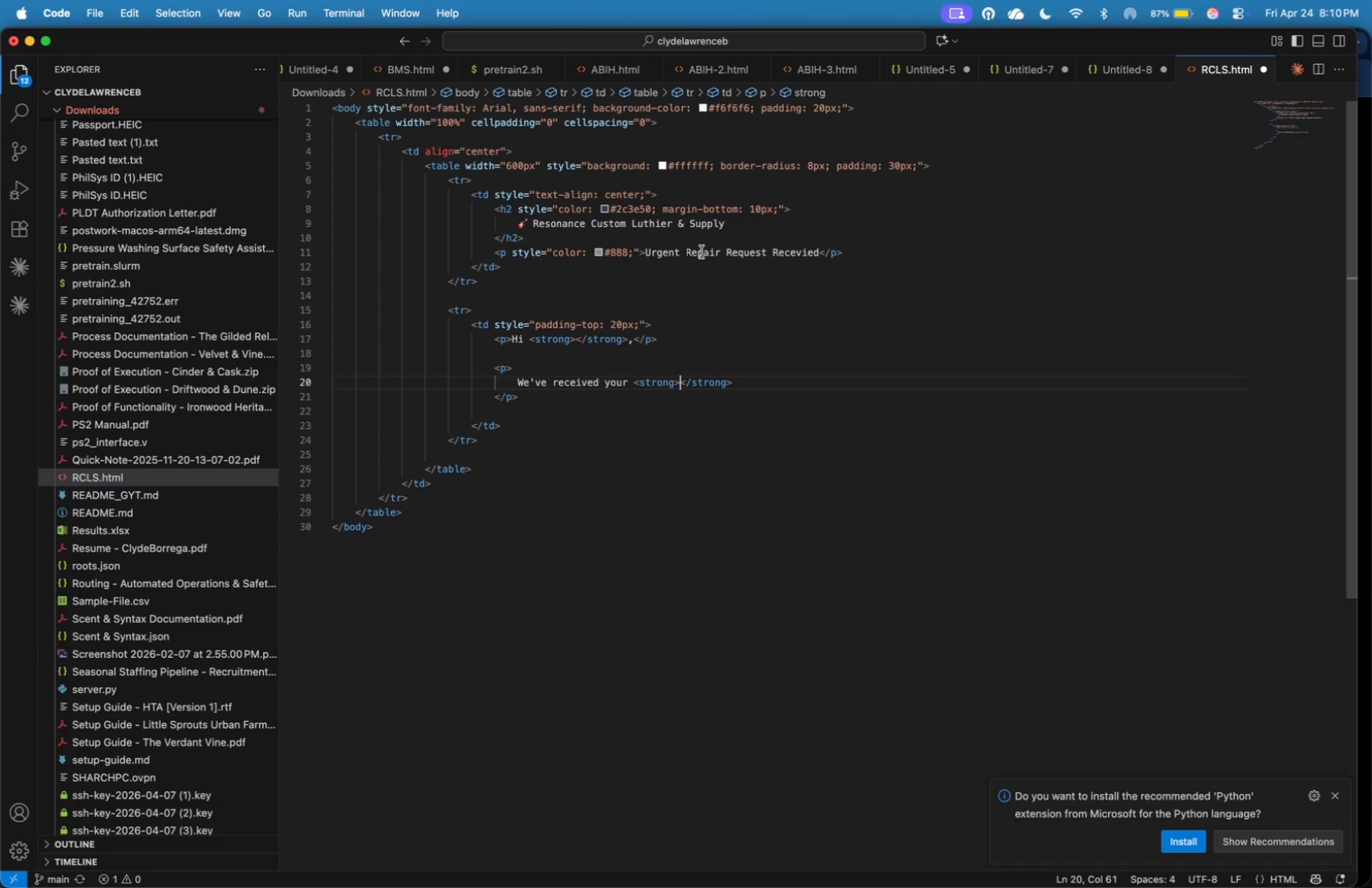 
key(U)
 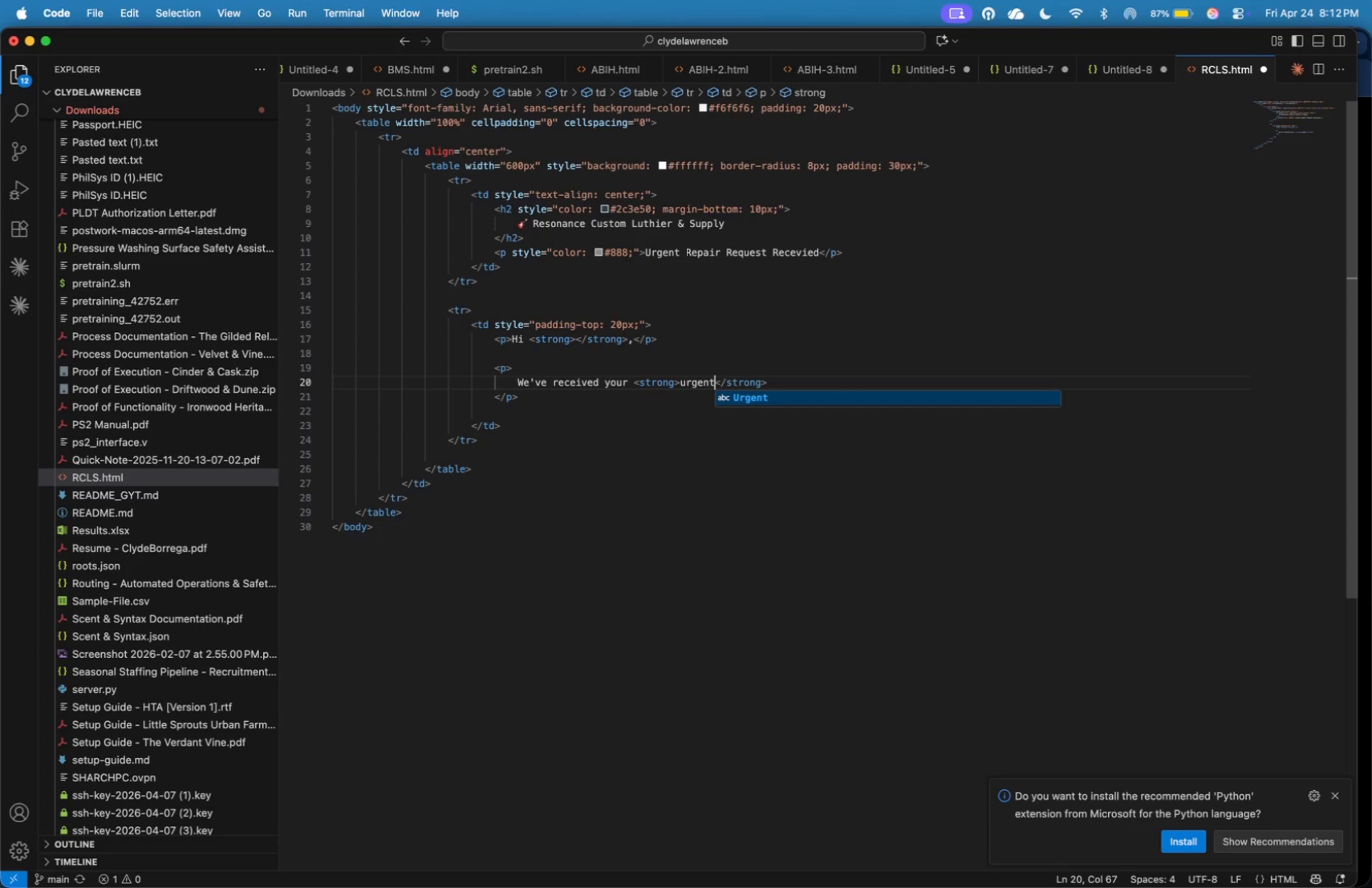 
type(rgent)
 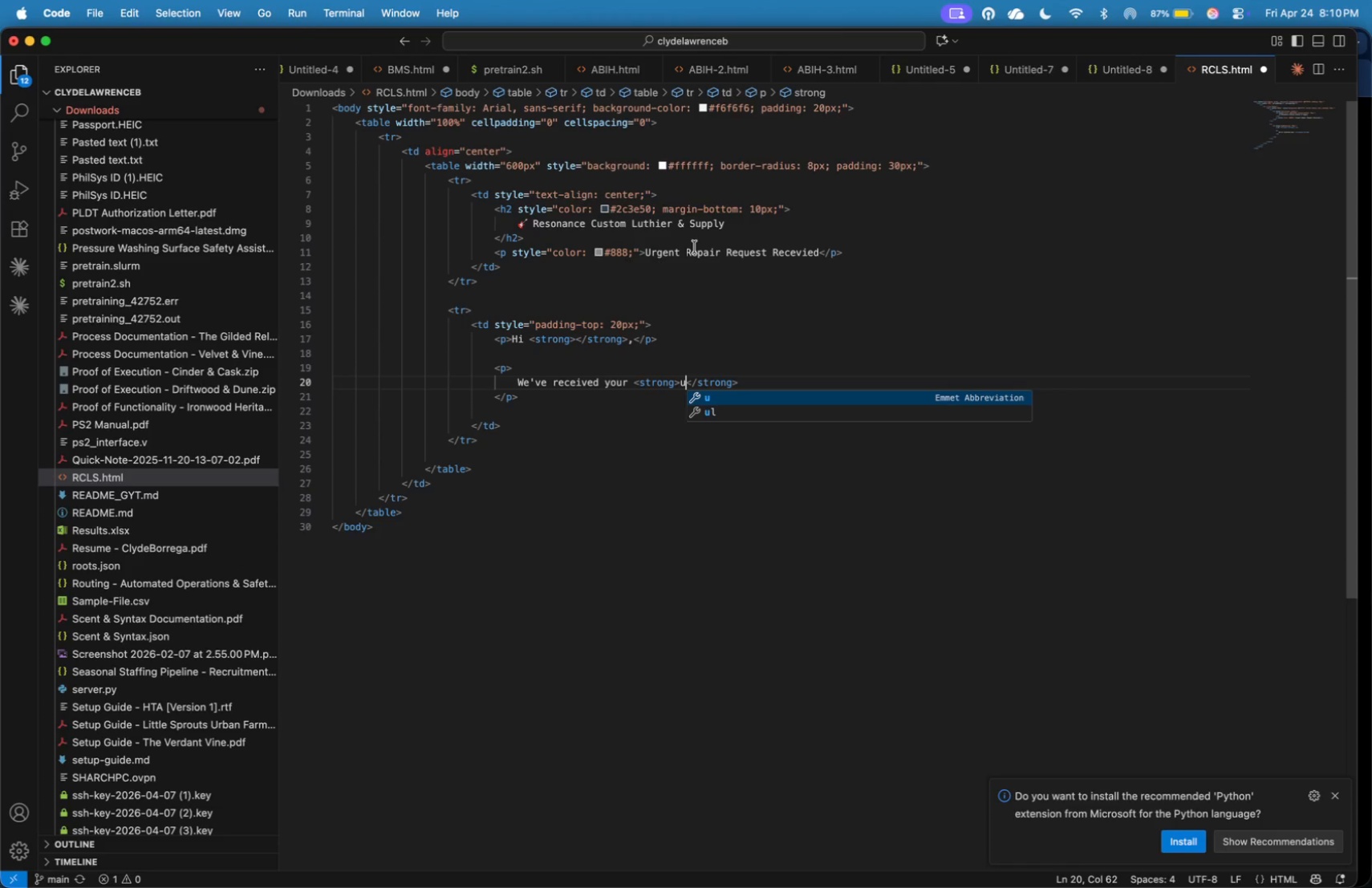 
wait(85.98)
 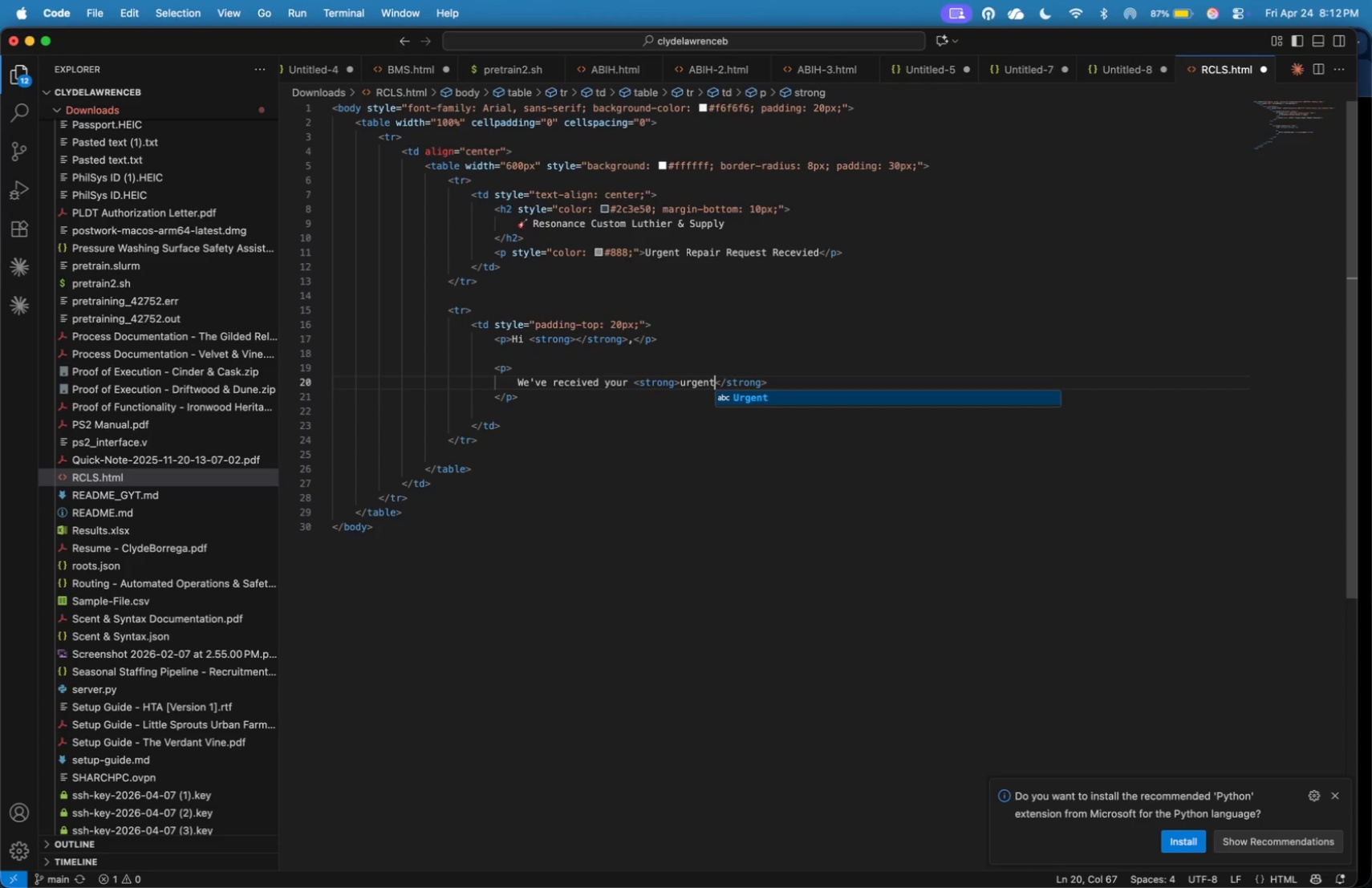 
key(ArrowUp)
 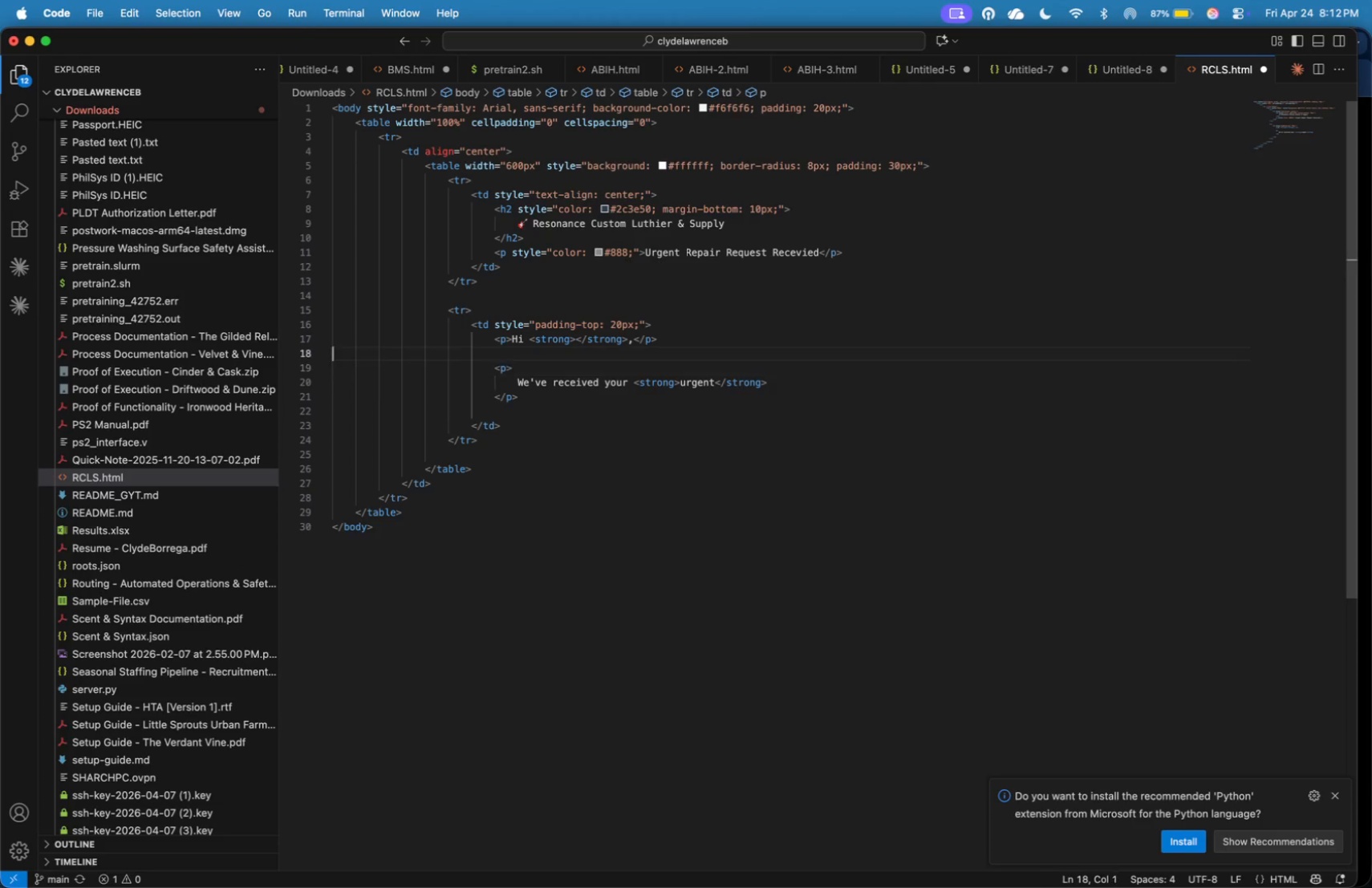 
key(ArrowUp)
 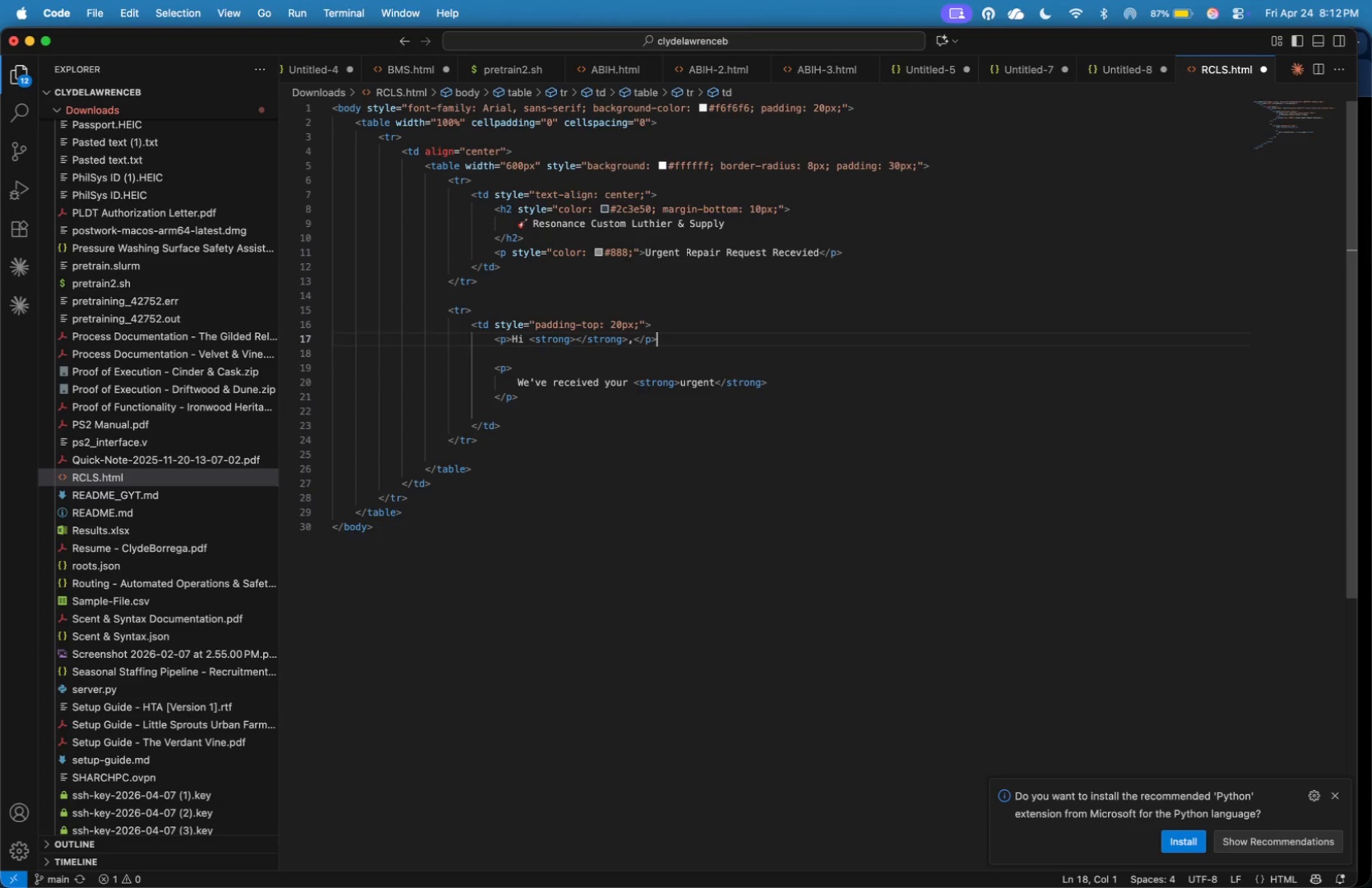 
key(ArrowUp)
 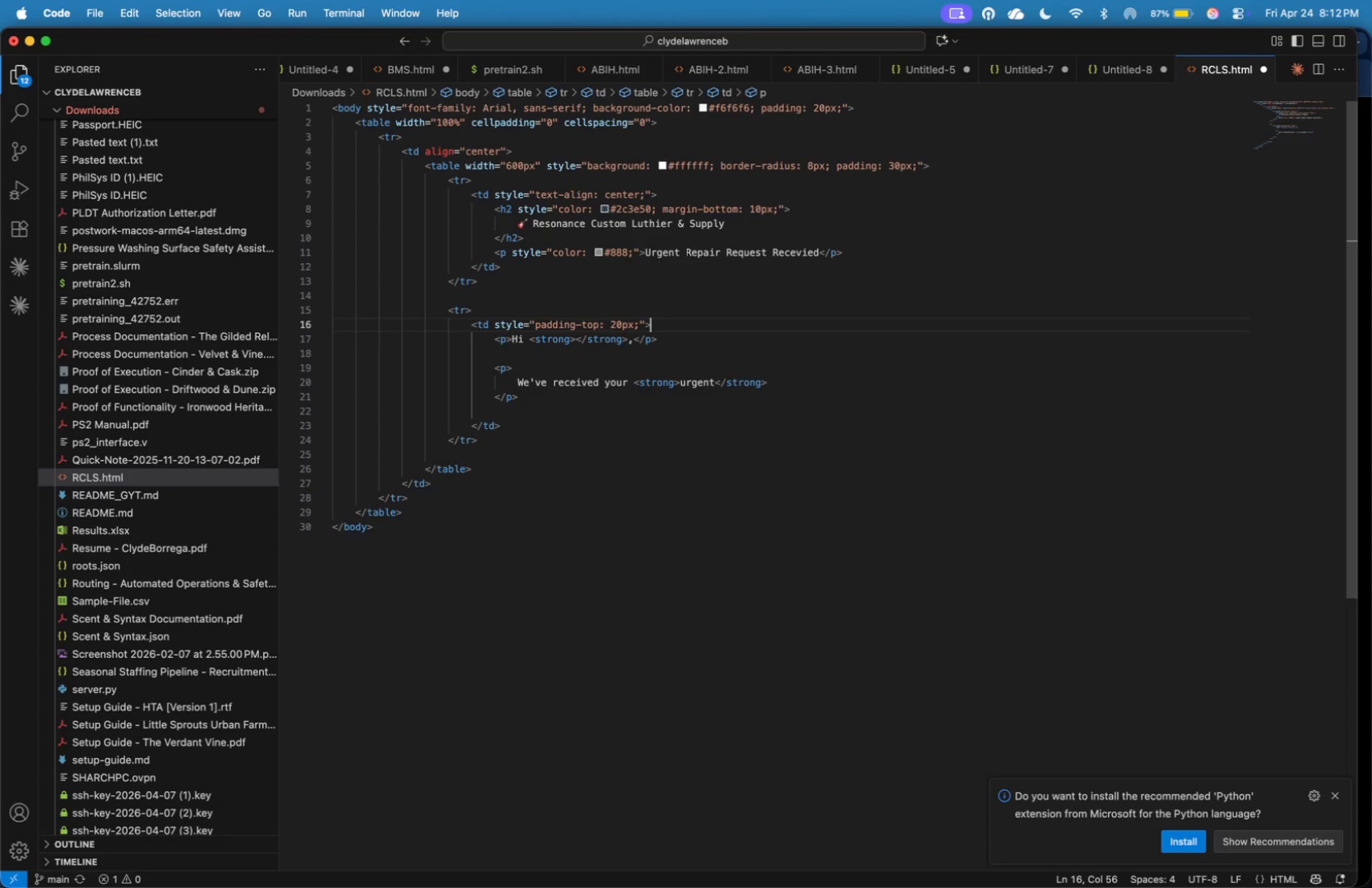 
key(ArrowUp)
 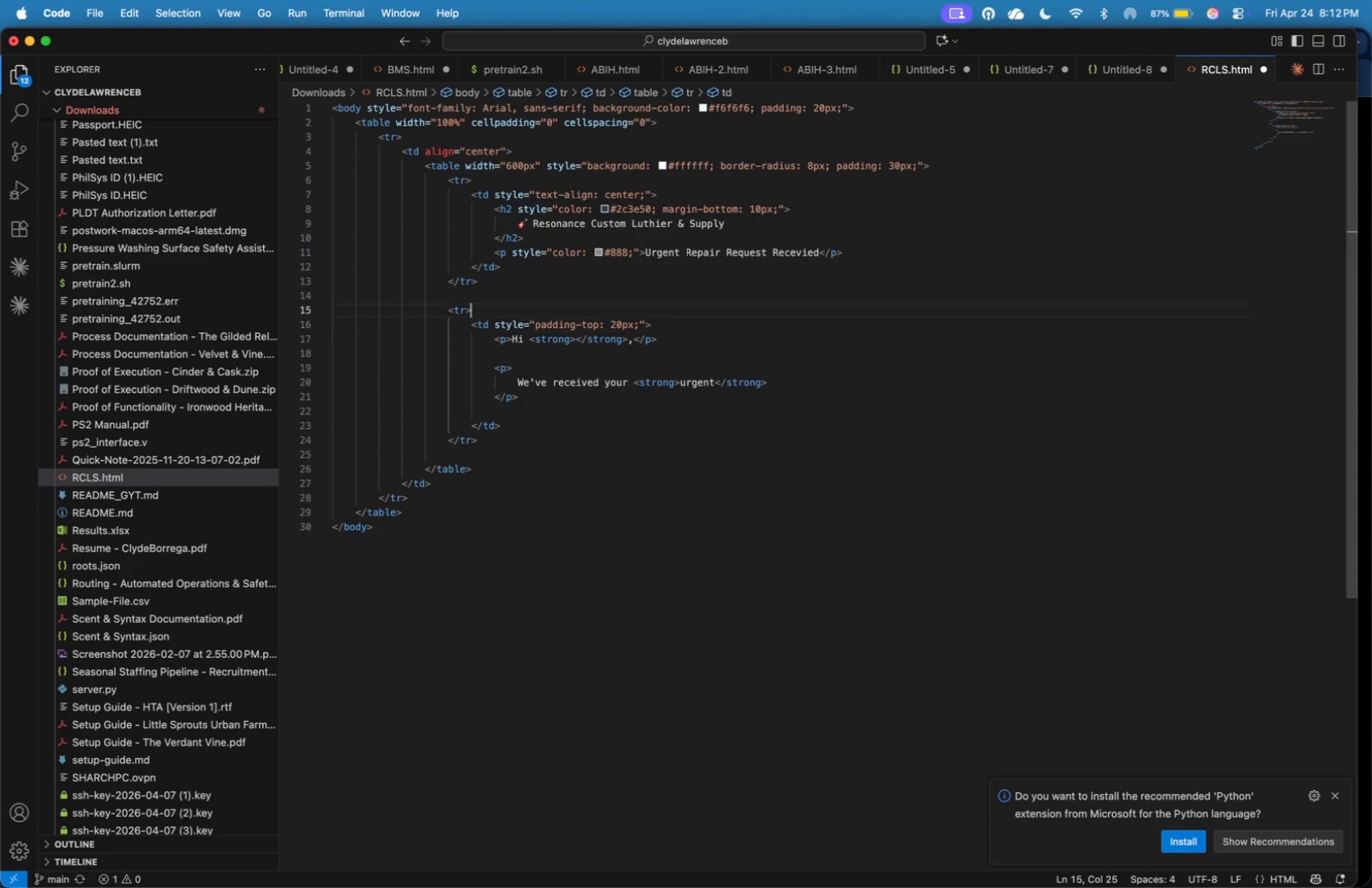 
key(ArrowUp)
 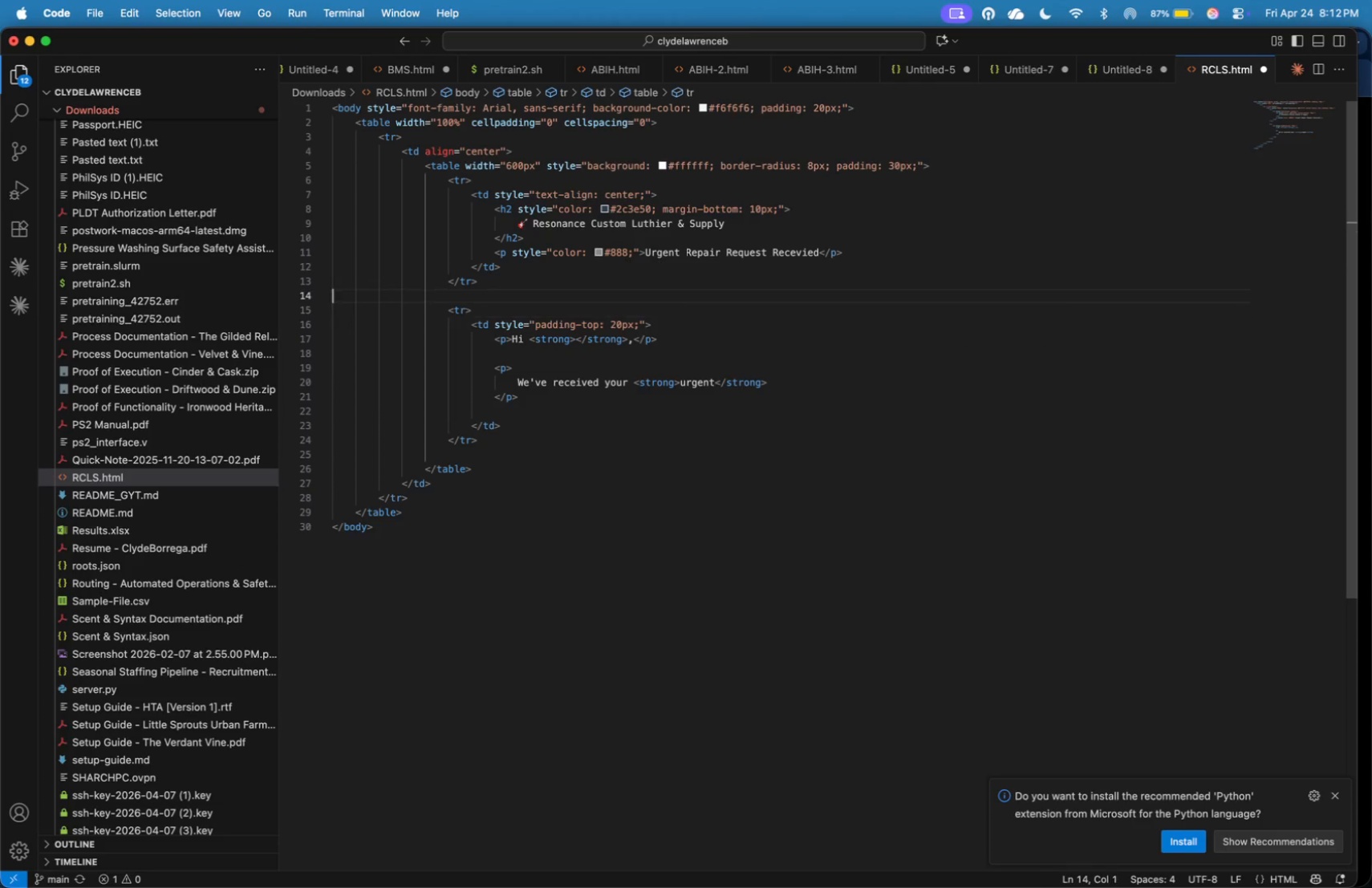 
key(ArrowUp)
 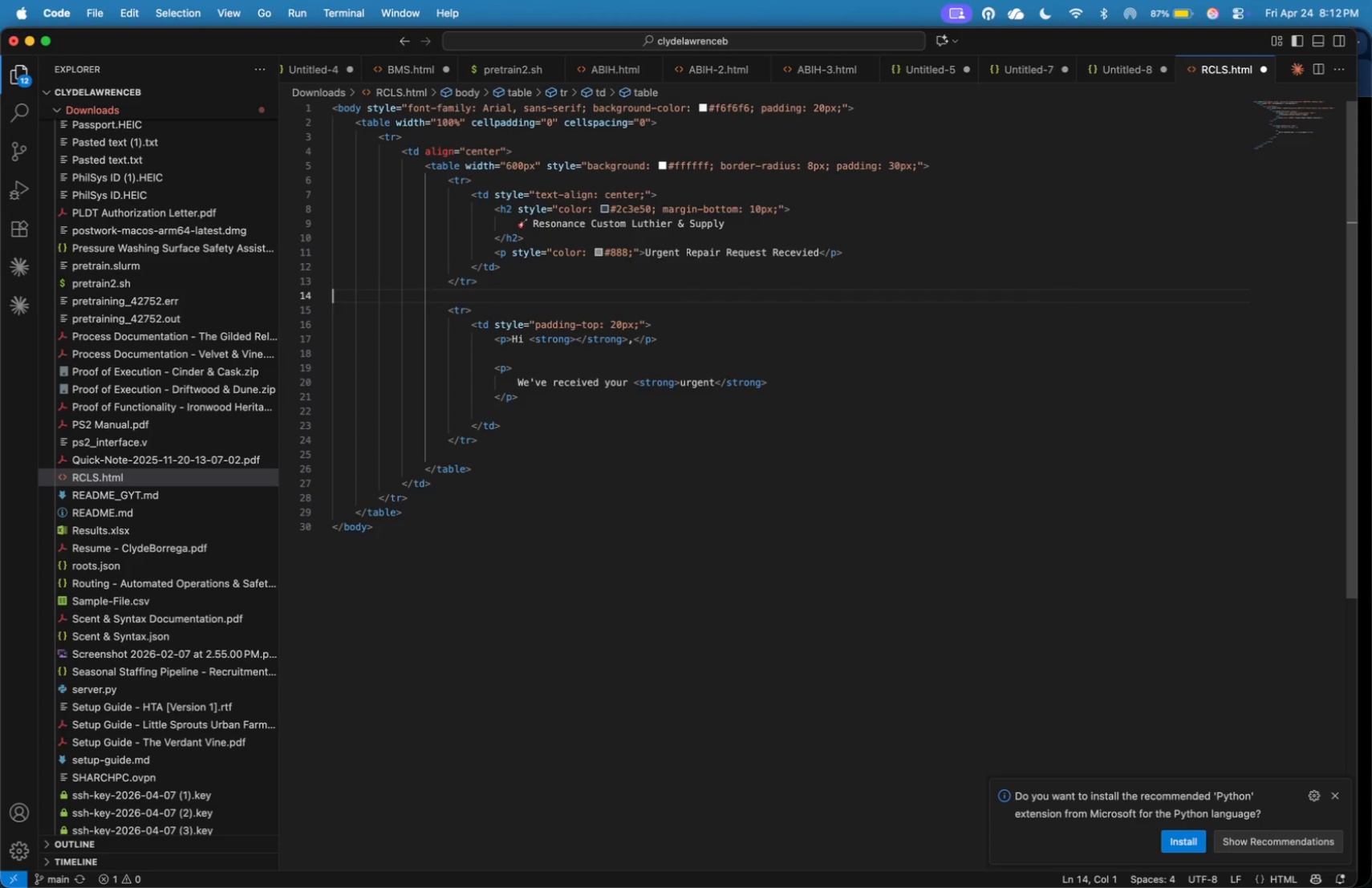 
key(ArrowUp)
 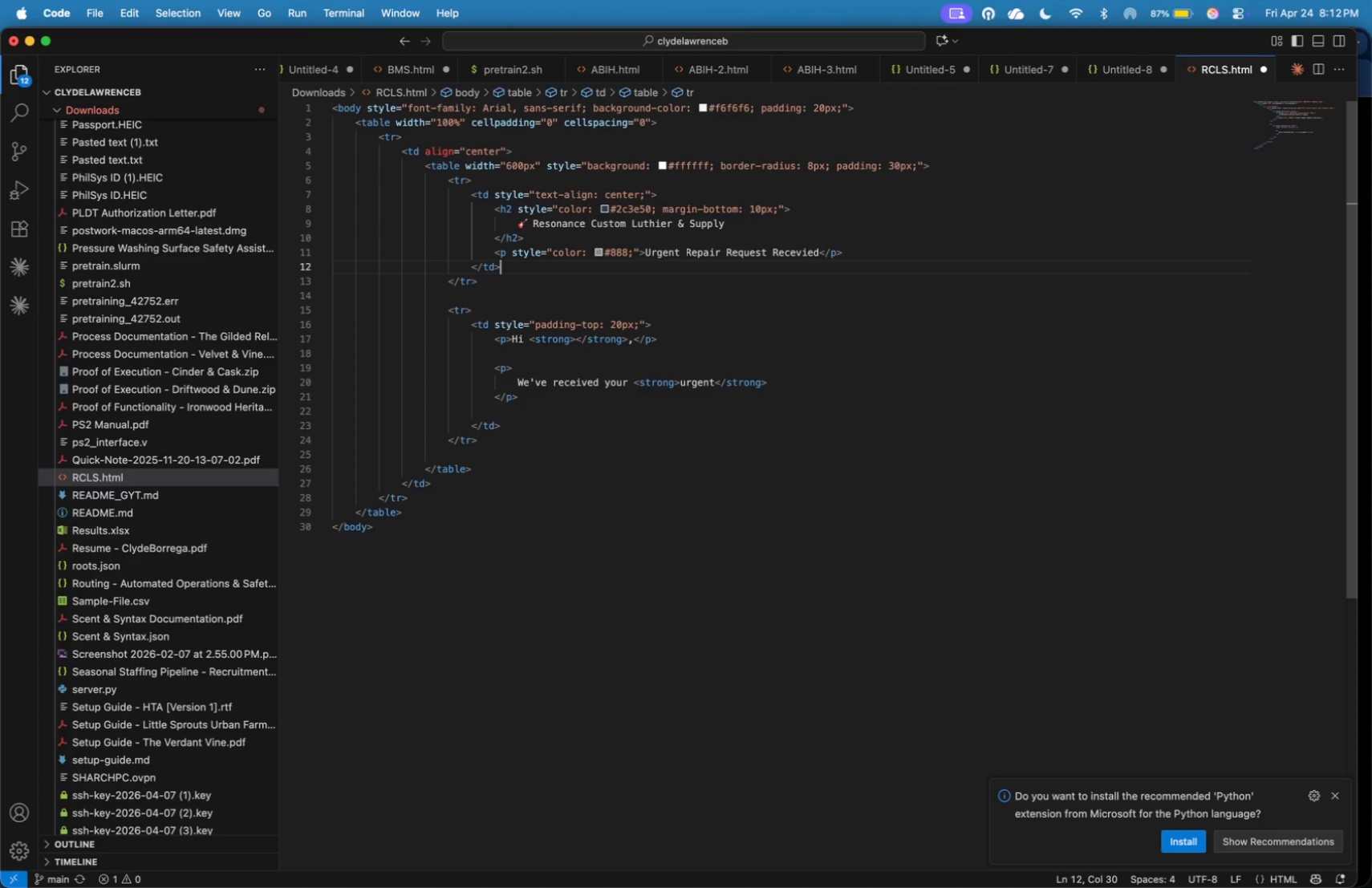 
key(ArrowUp)
 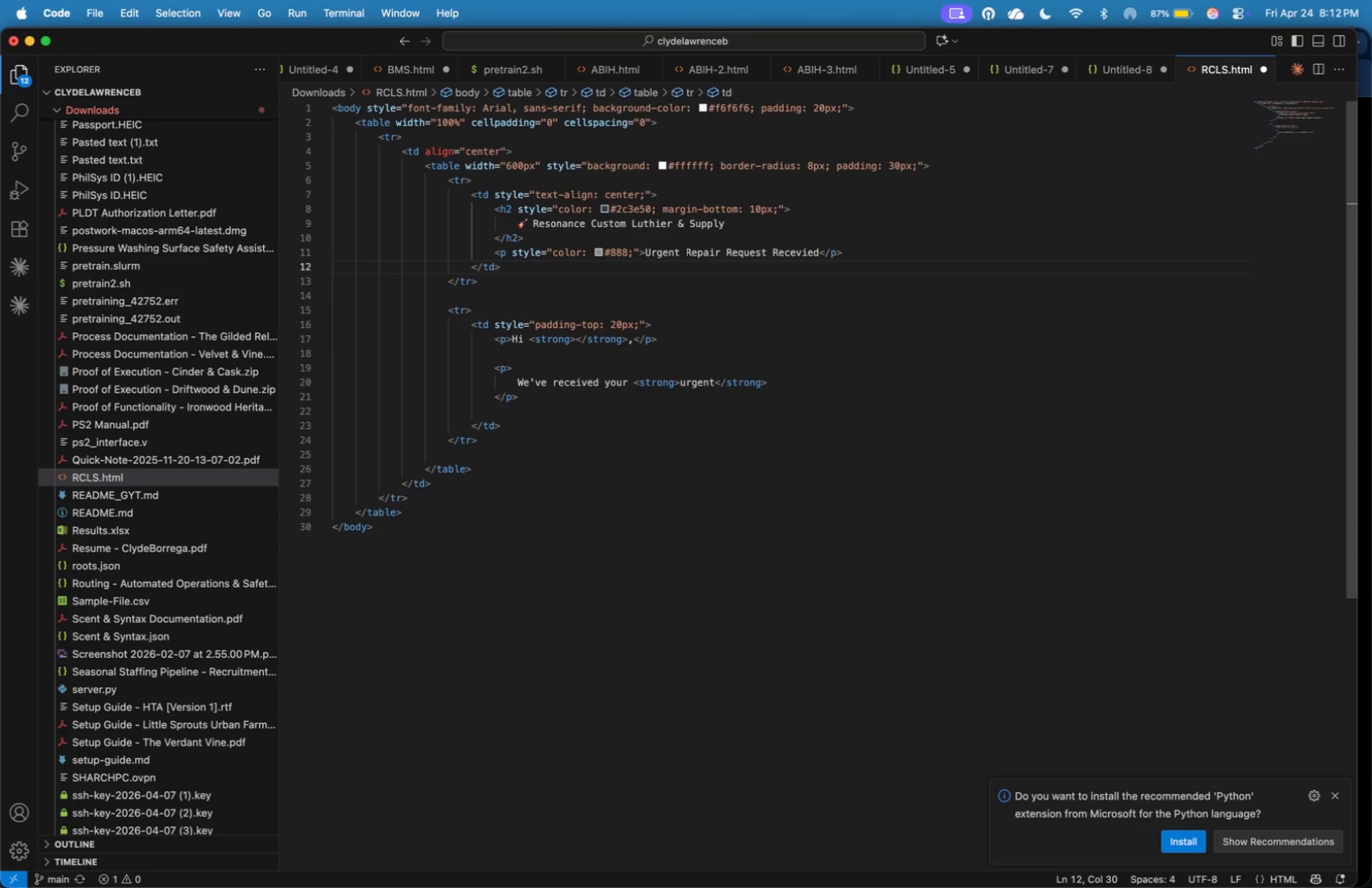 
key(ArrowDown)
 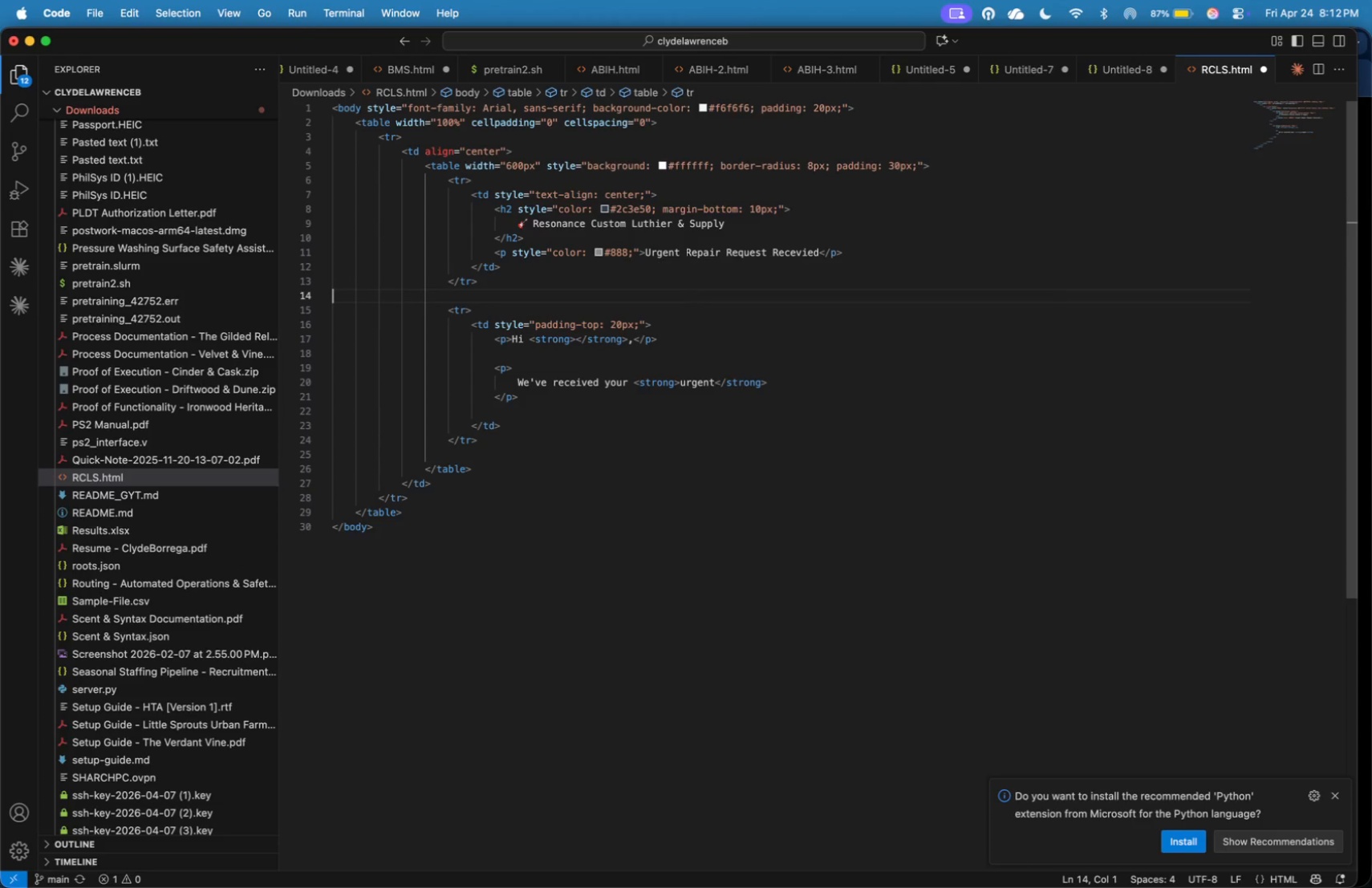 
key(ArrowDown)
 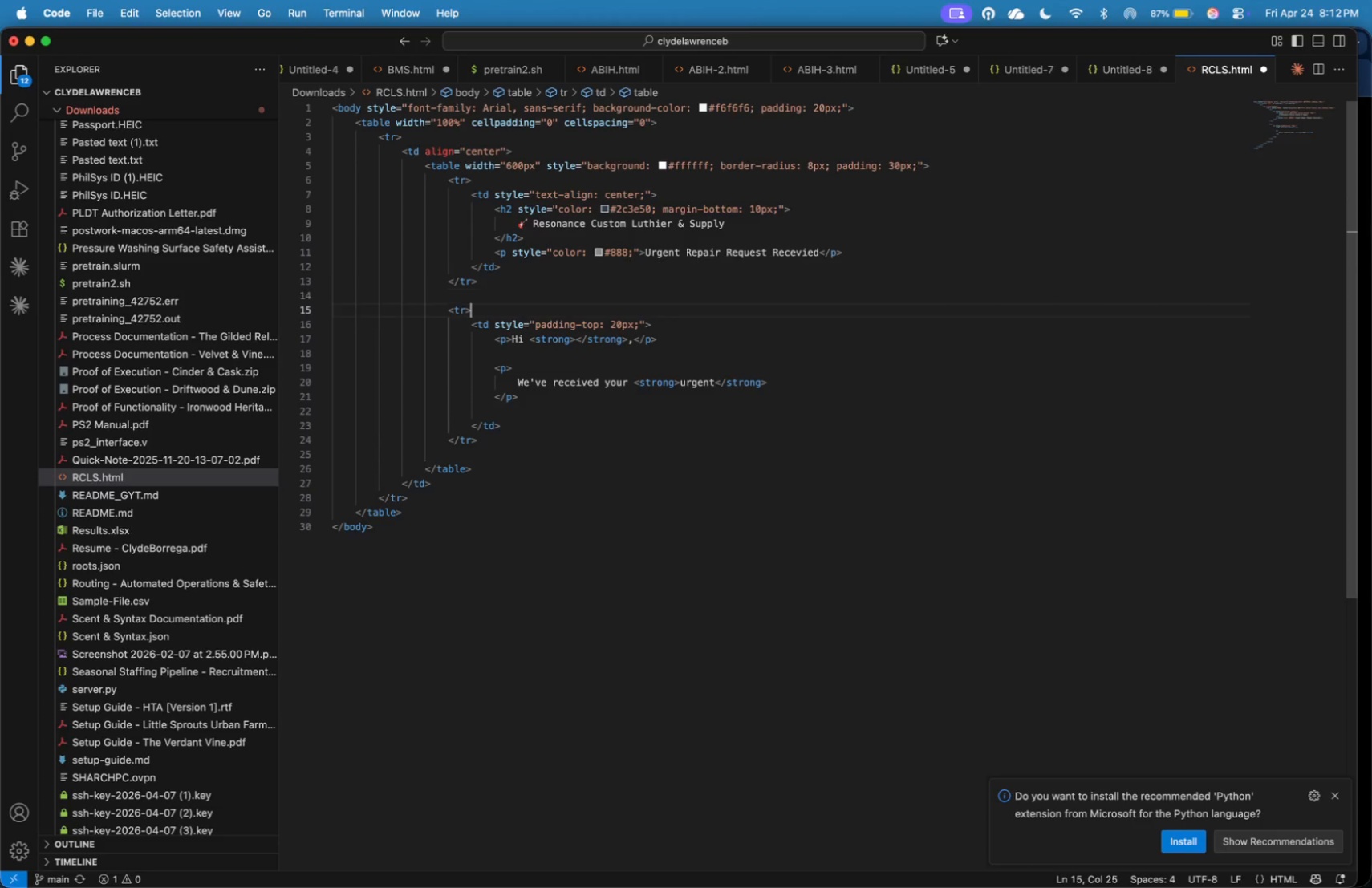 
key(ArrowDown)
 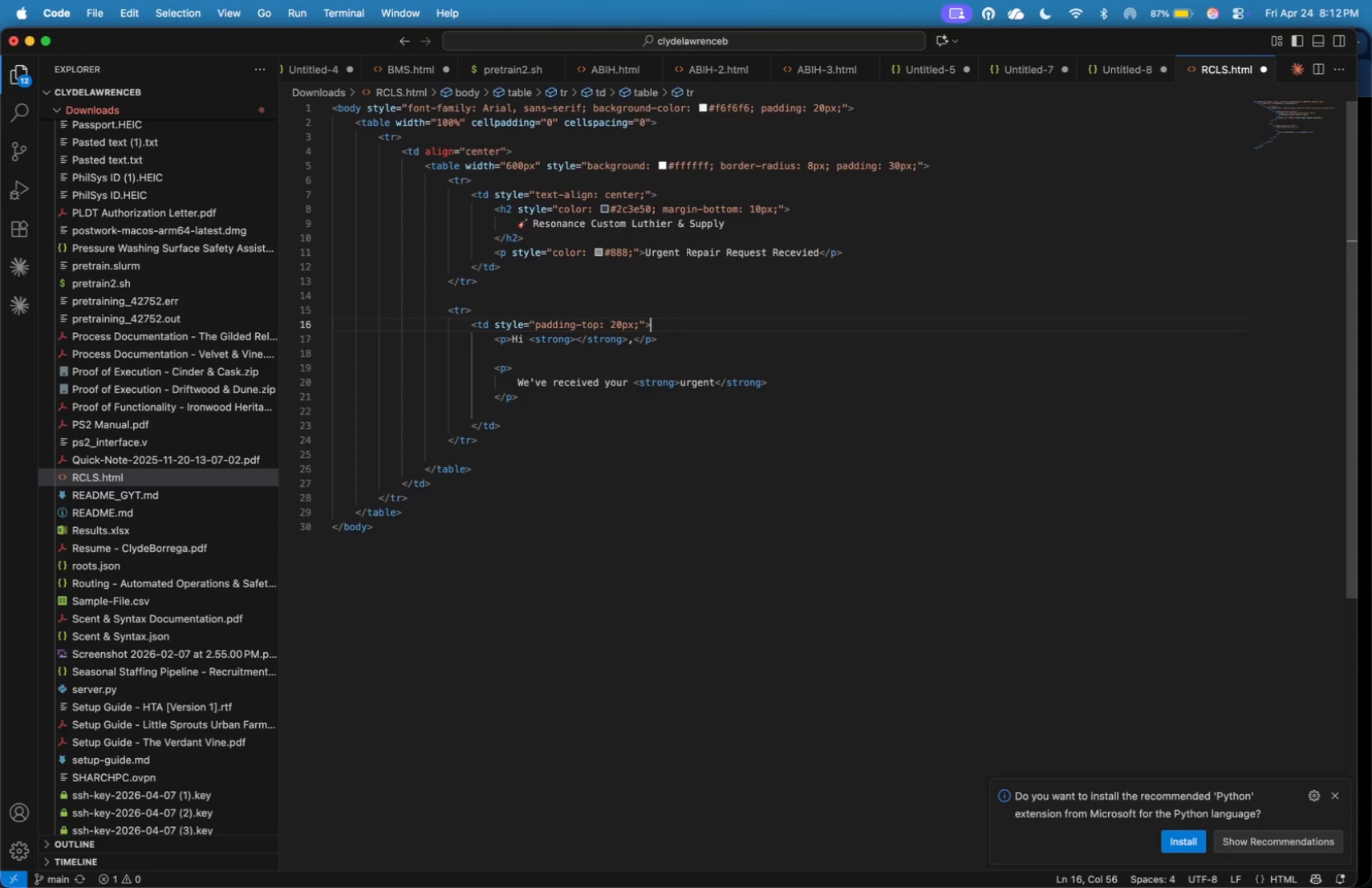 
key(ArrowDown)
 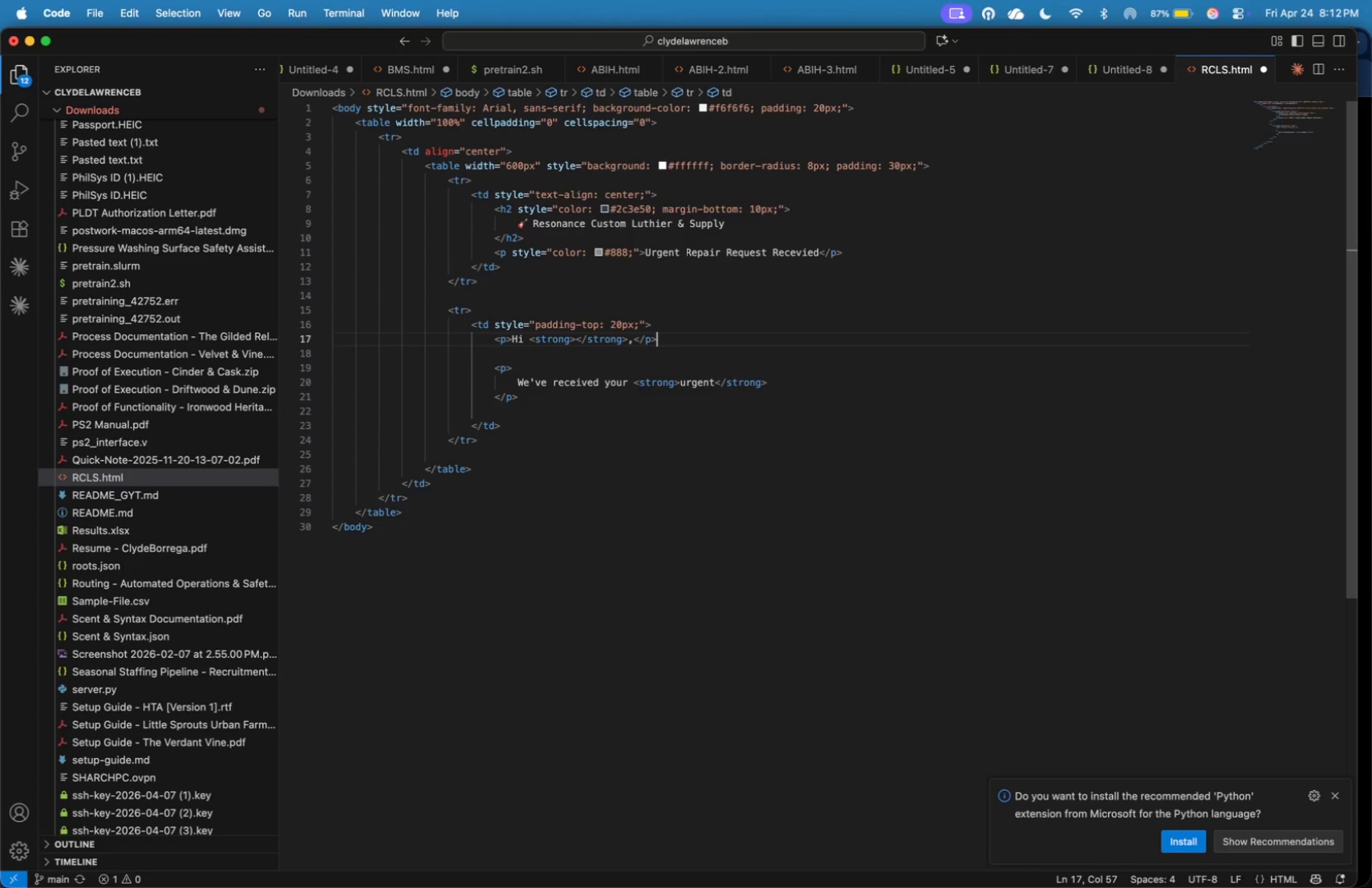 
key(ArrowDown)
 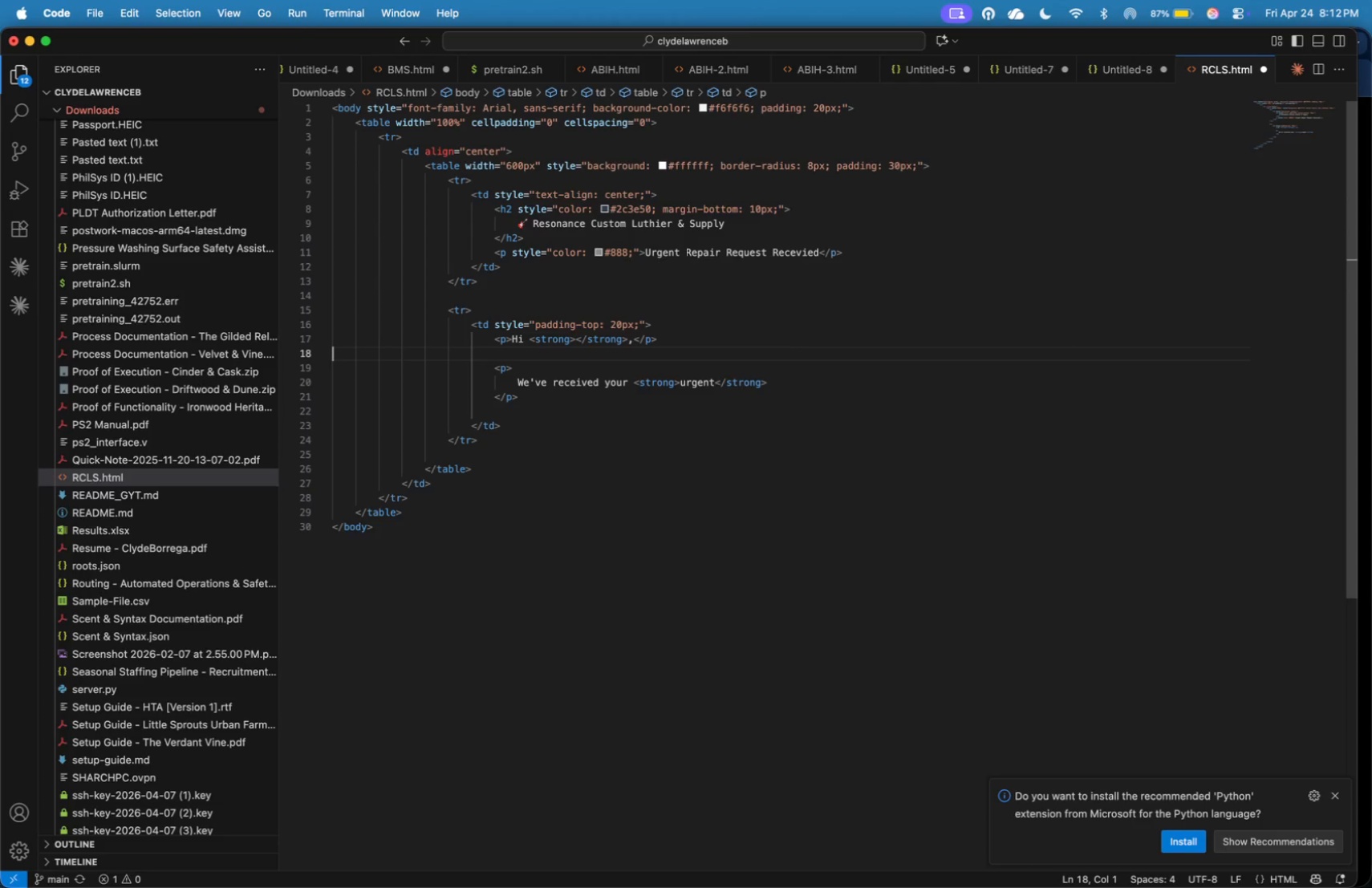 
key(ArrowDown)
 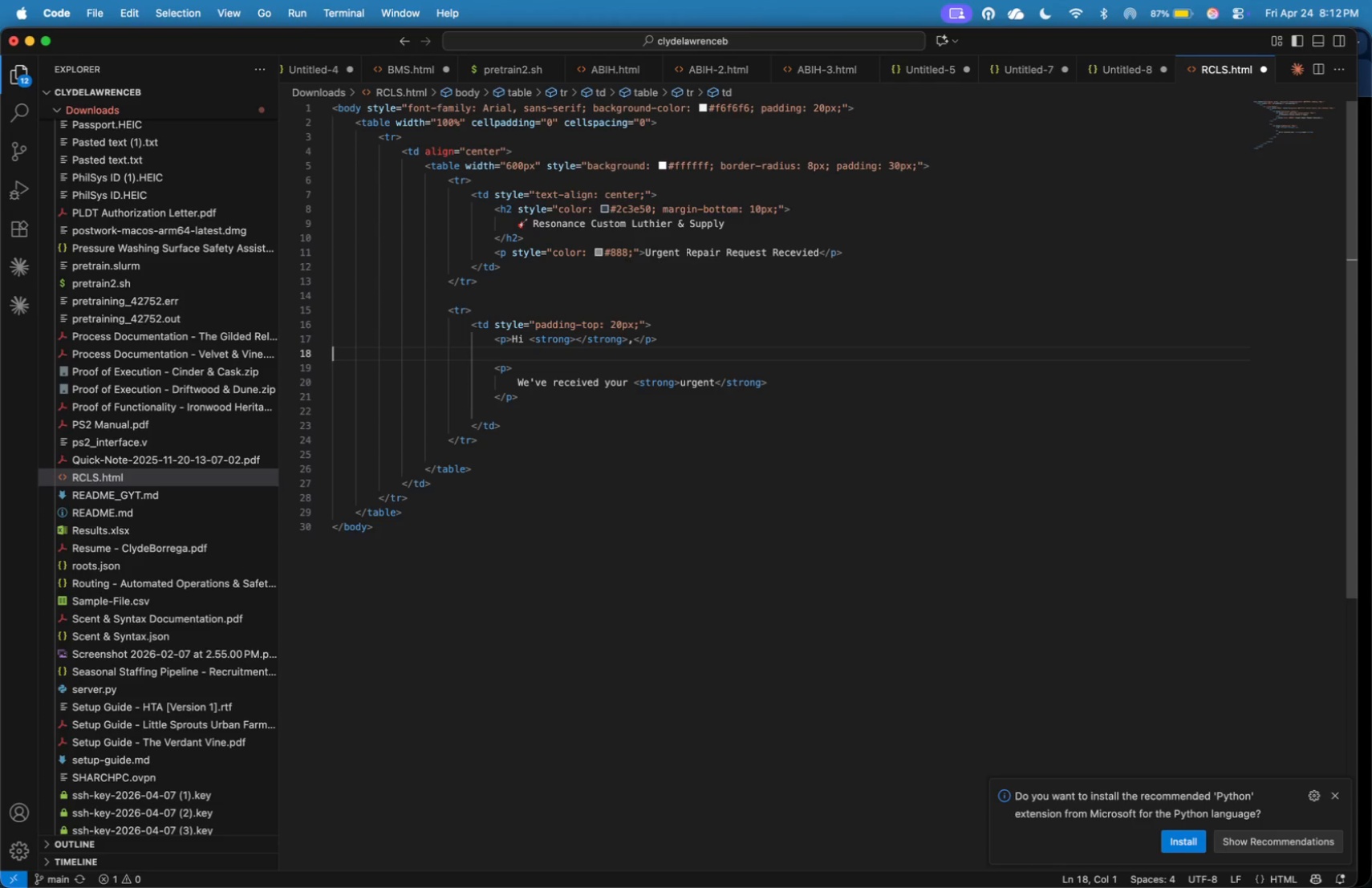 
wait(14.87)
 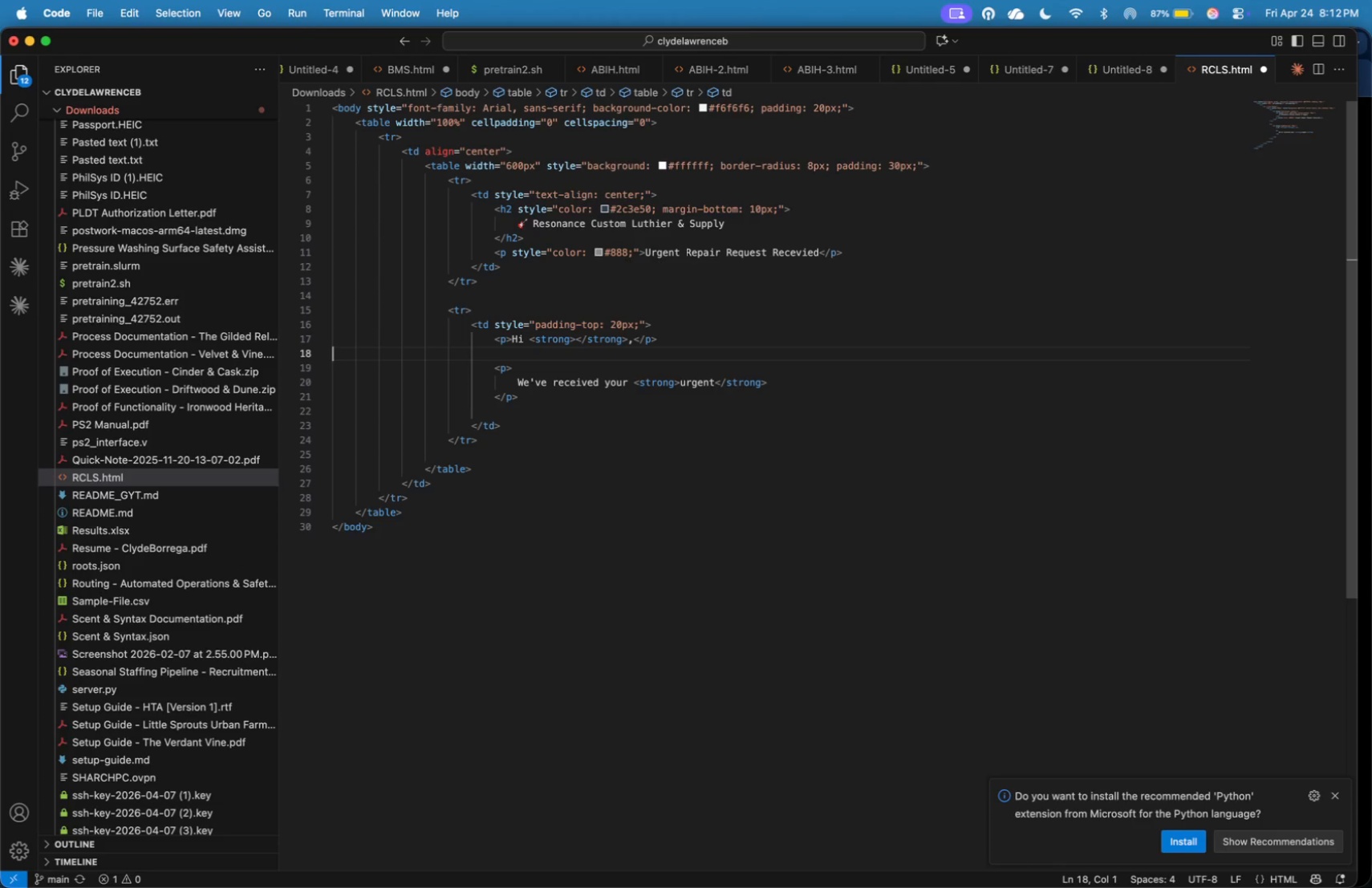 
key(ArrowRight)
 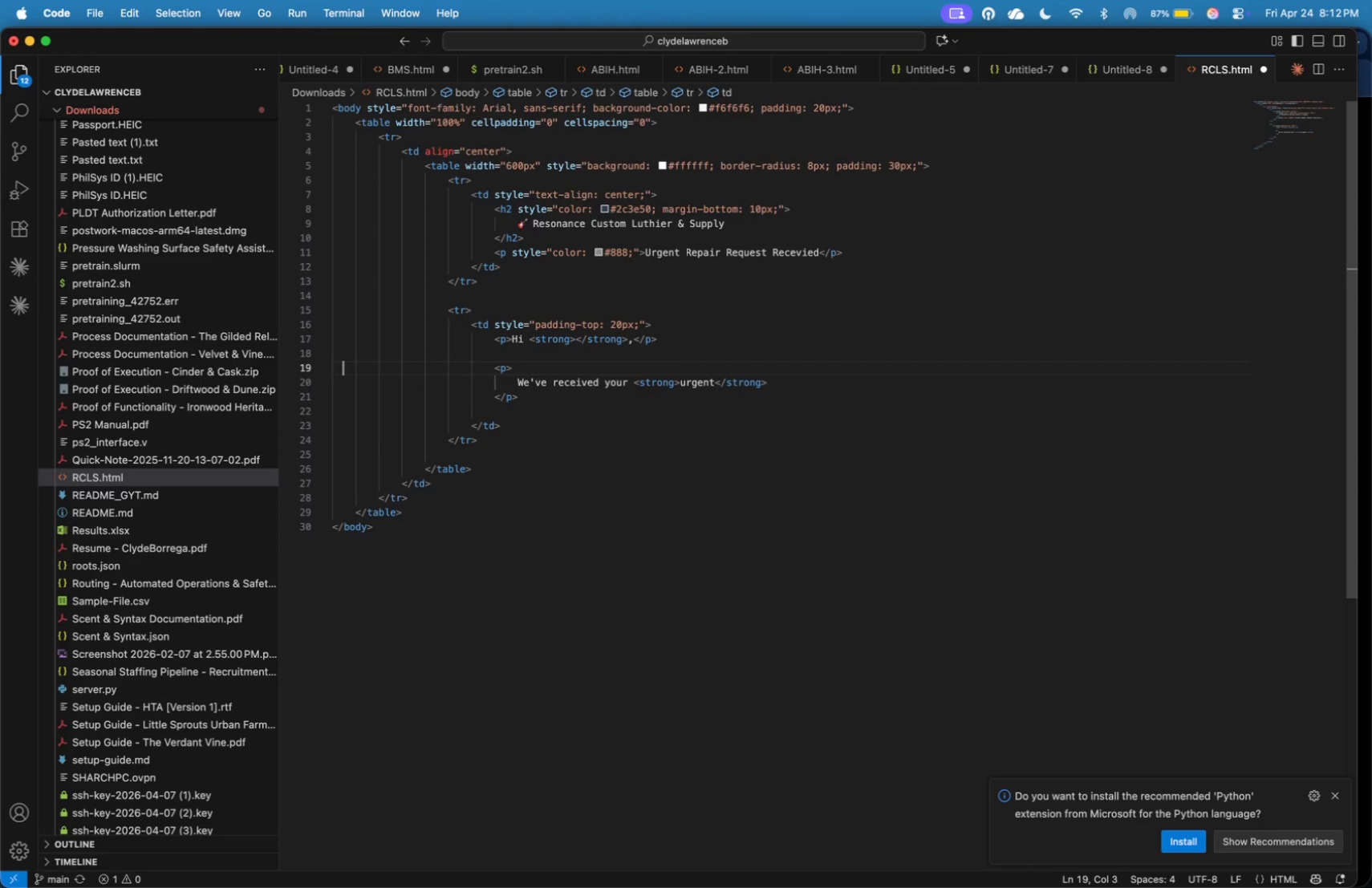 
key(ArrowRight)
 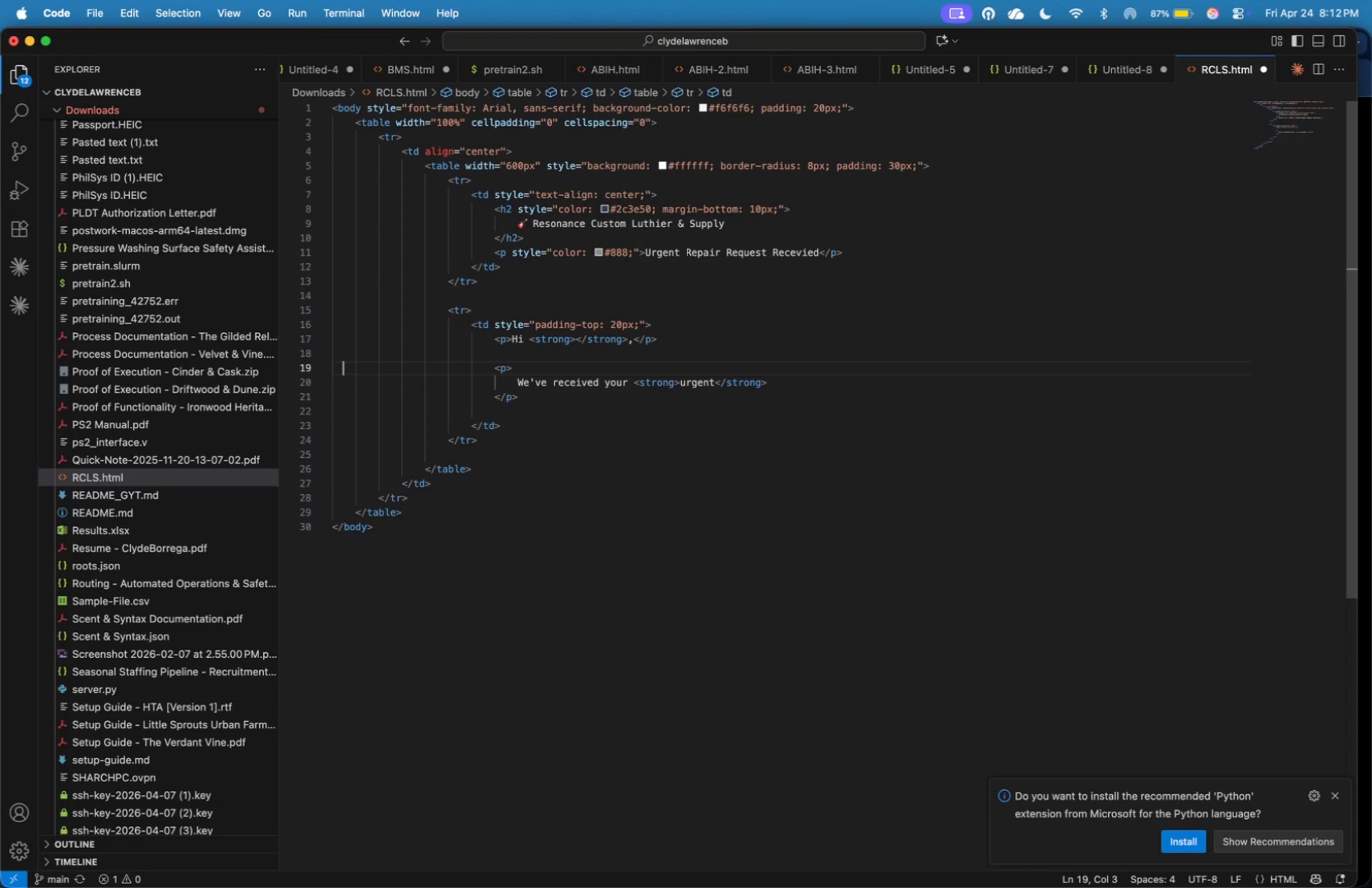 
key(ArrowRight)
 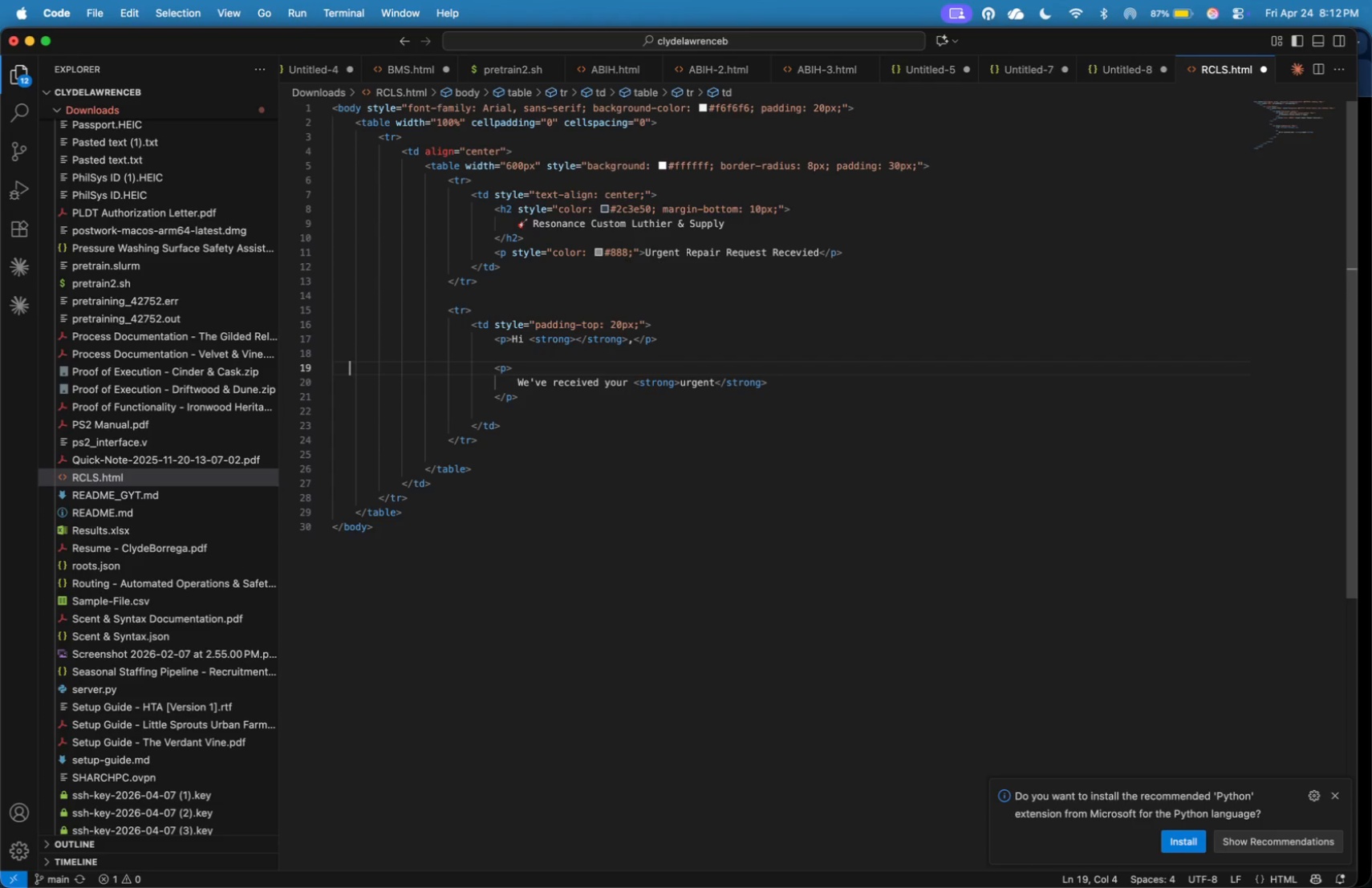 
key(ArrowRight)
 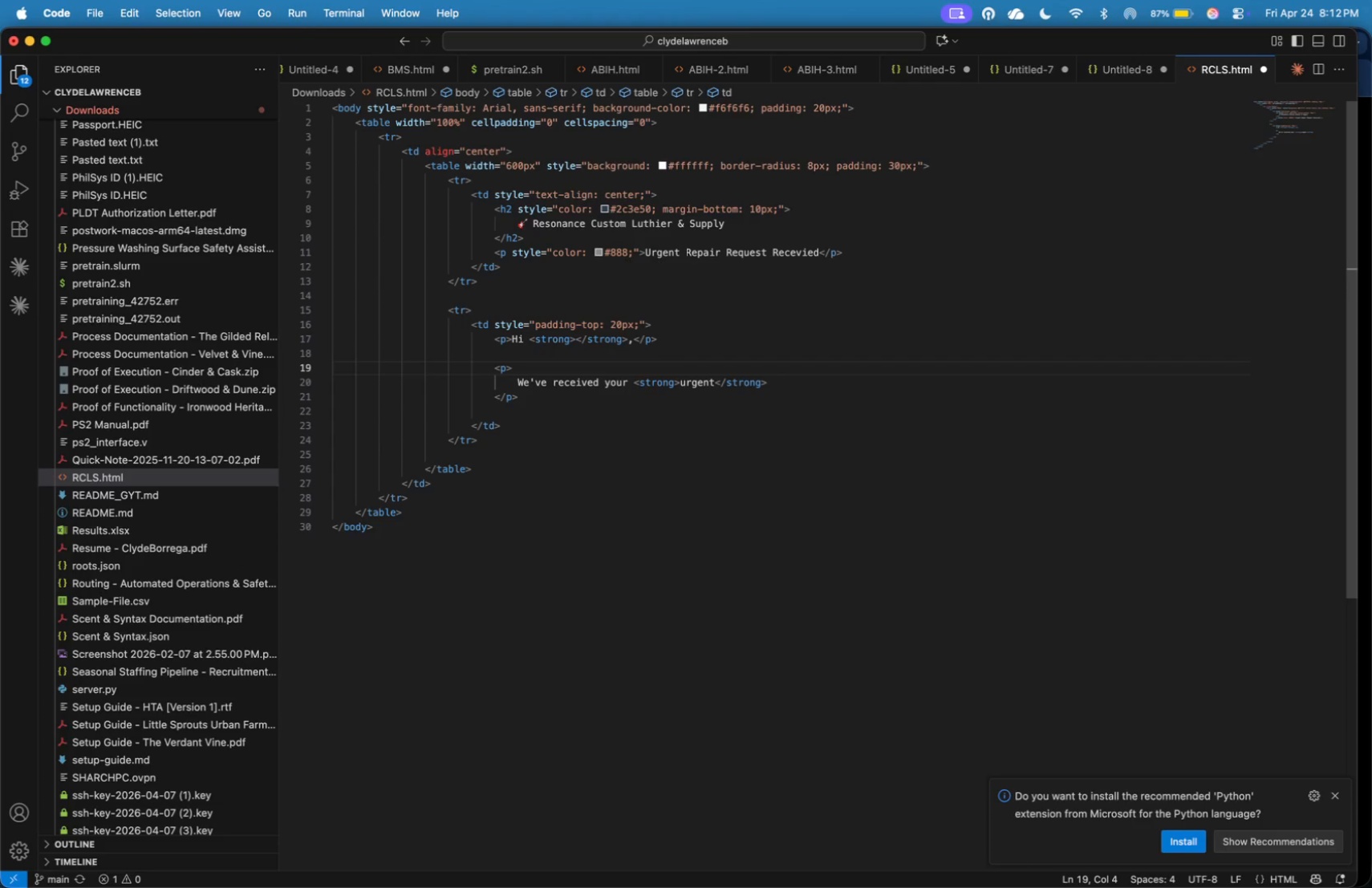 
wait(6.27)
 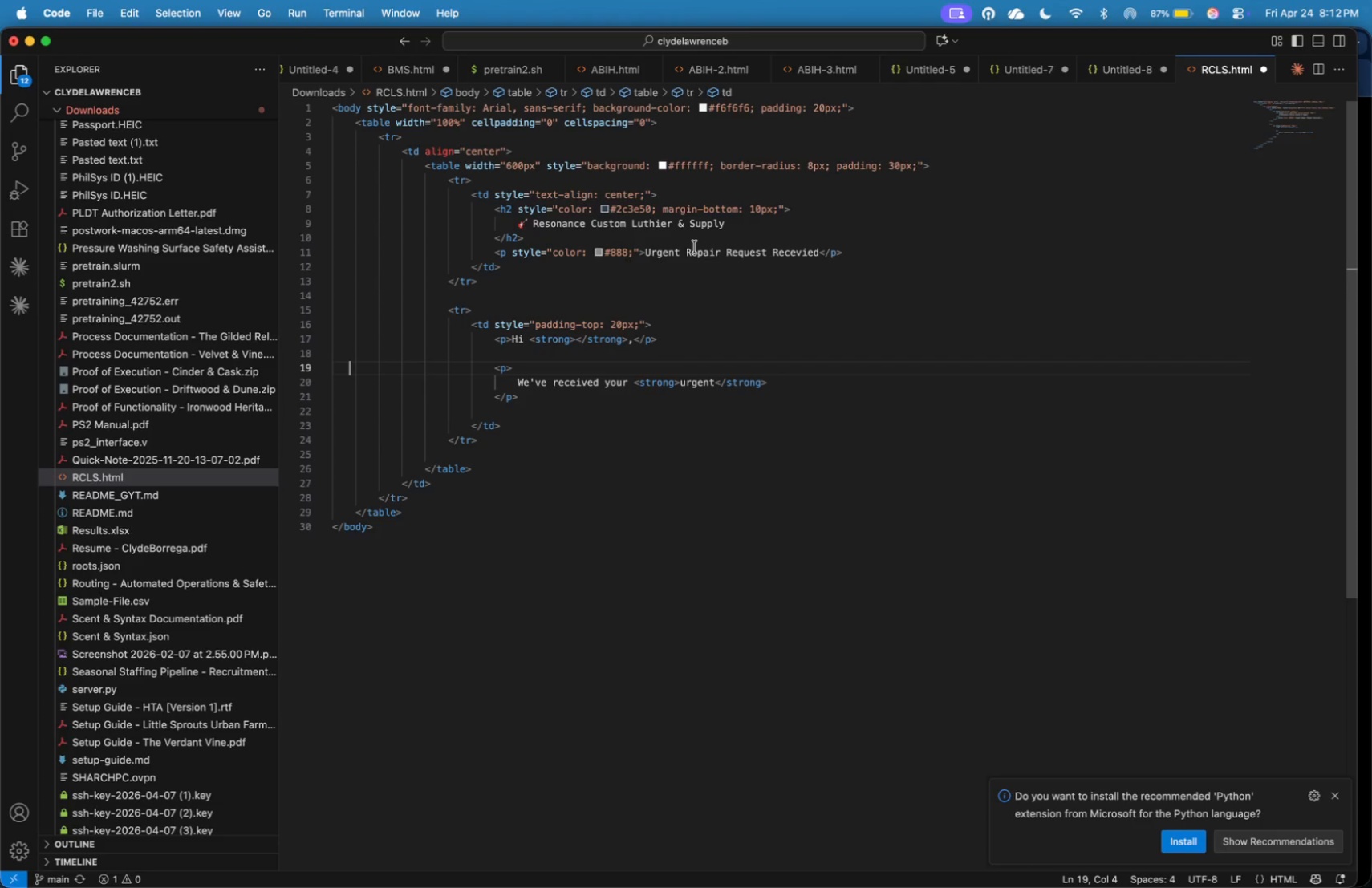 
key(ArrowDown)
 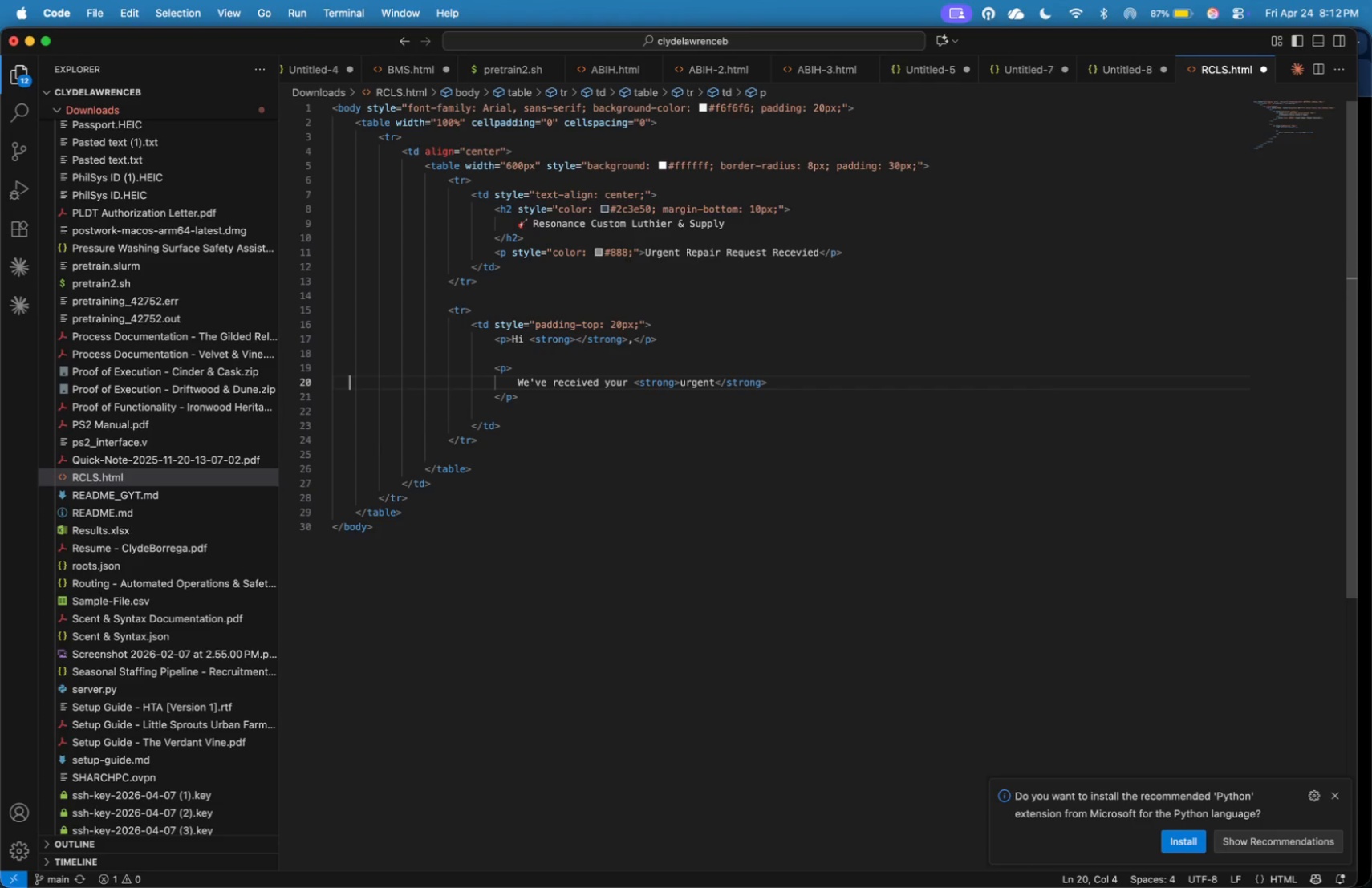 
key(ArrowDown)
 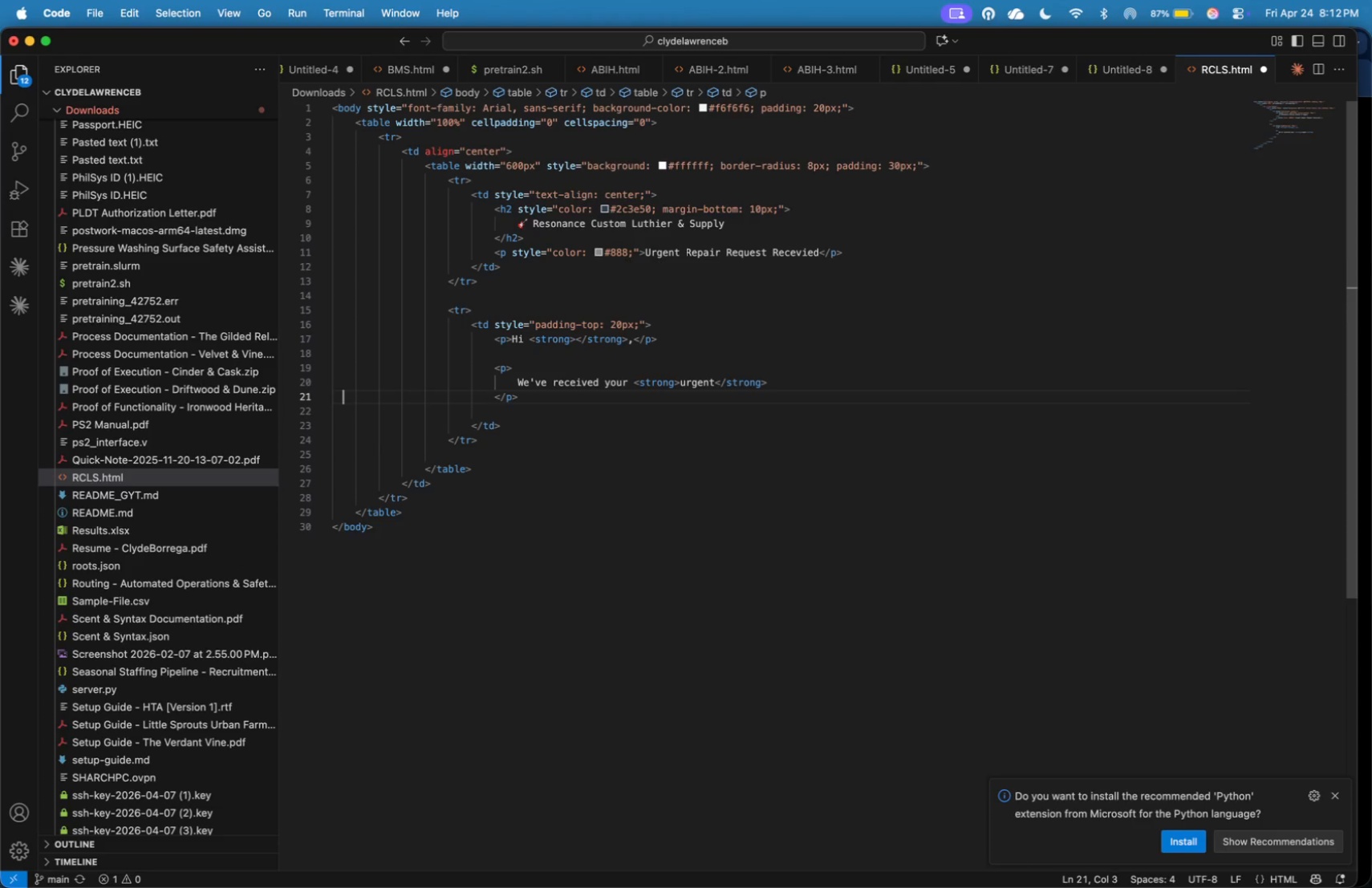 
key(ArrowLeft)
 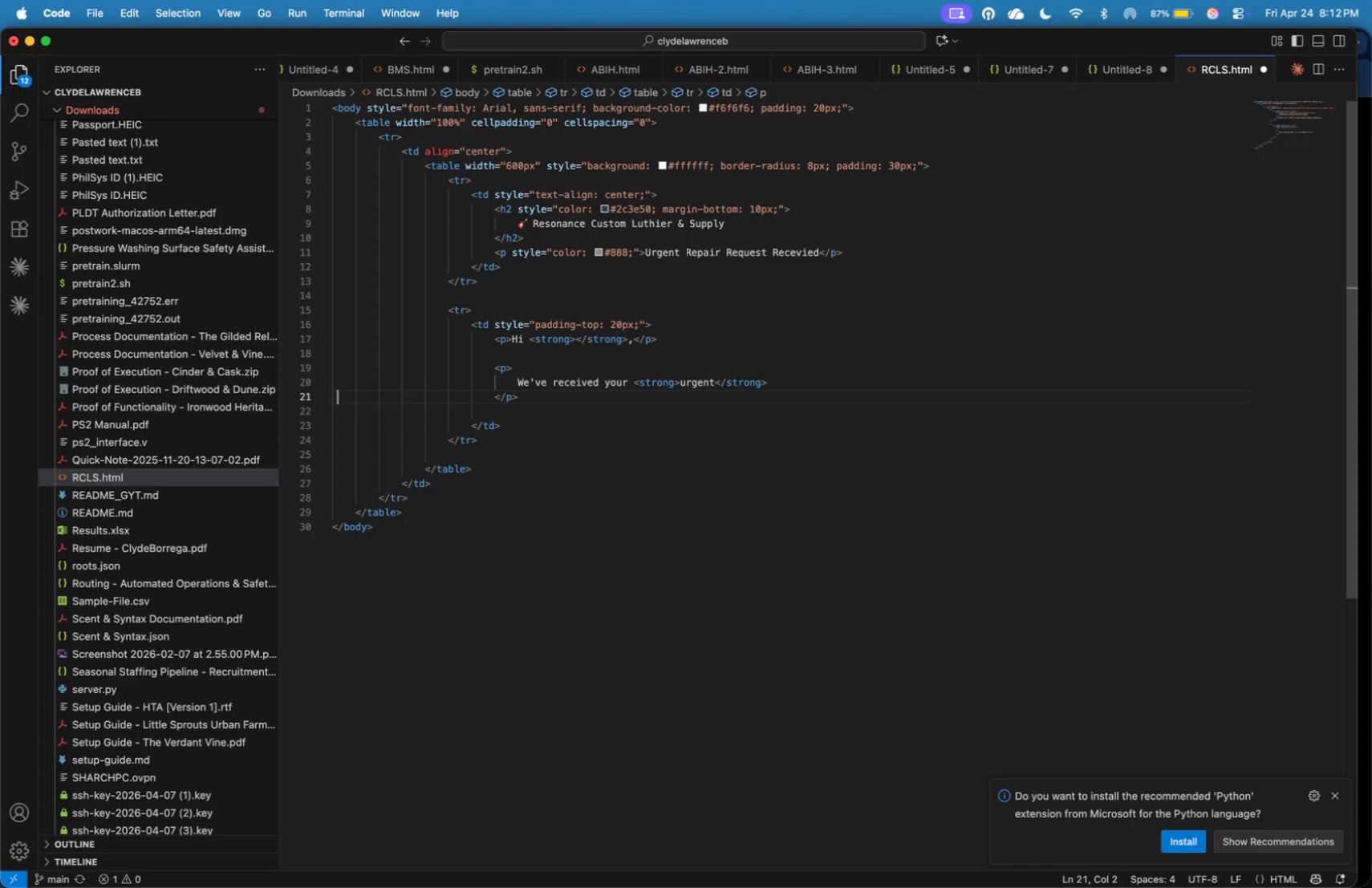 
key(ArrowLeft)
 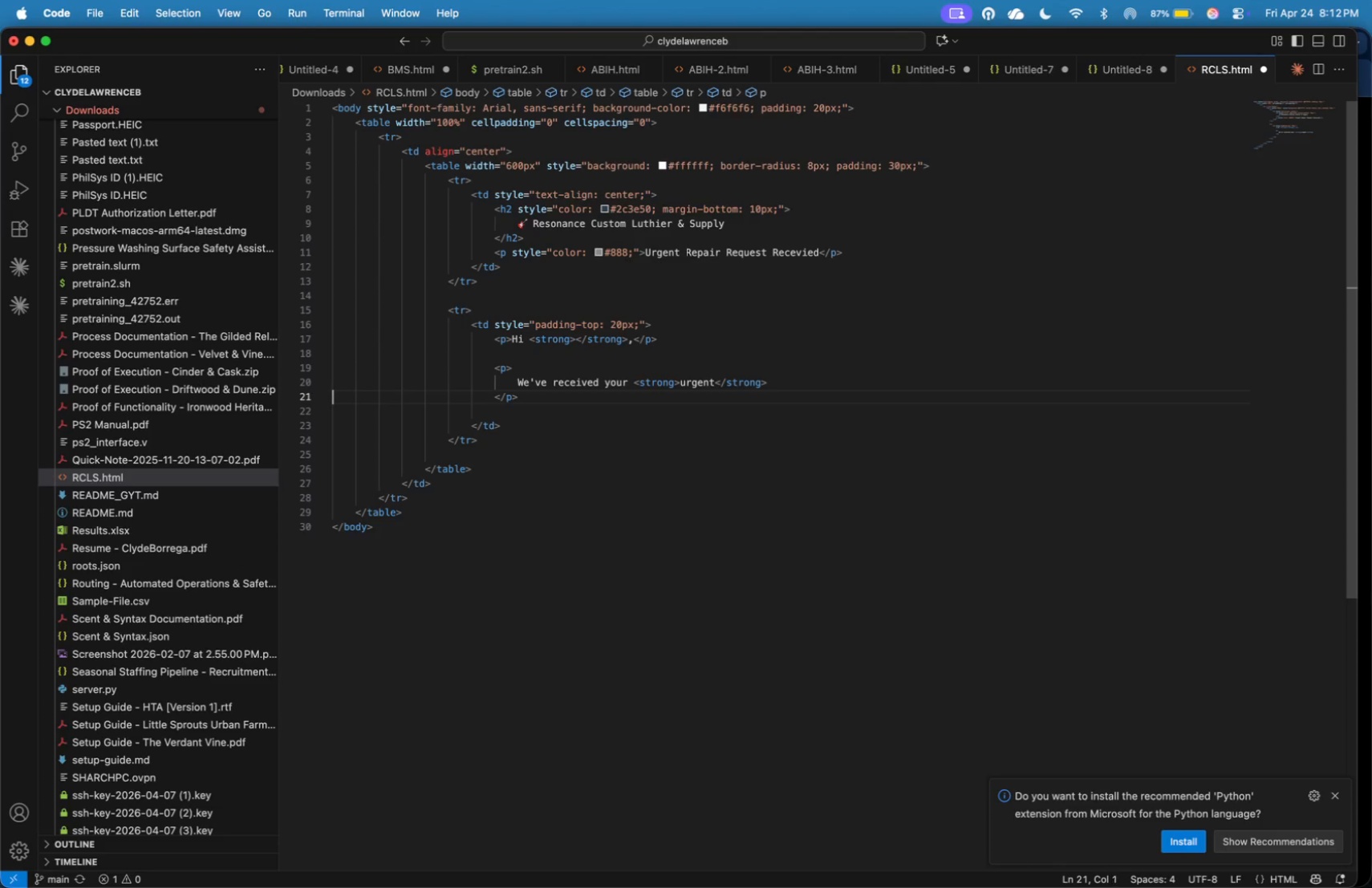 
key(ArrowLeft)
 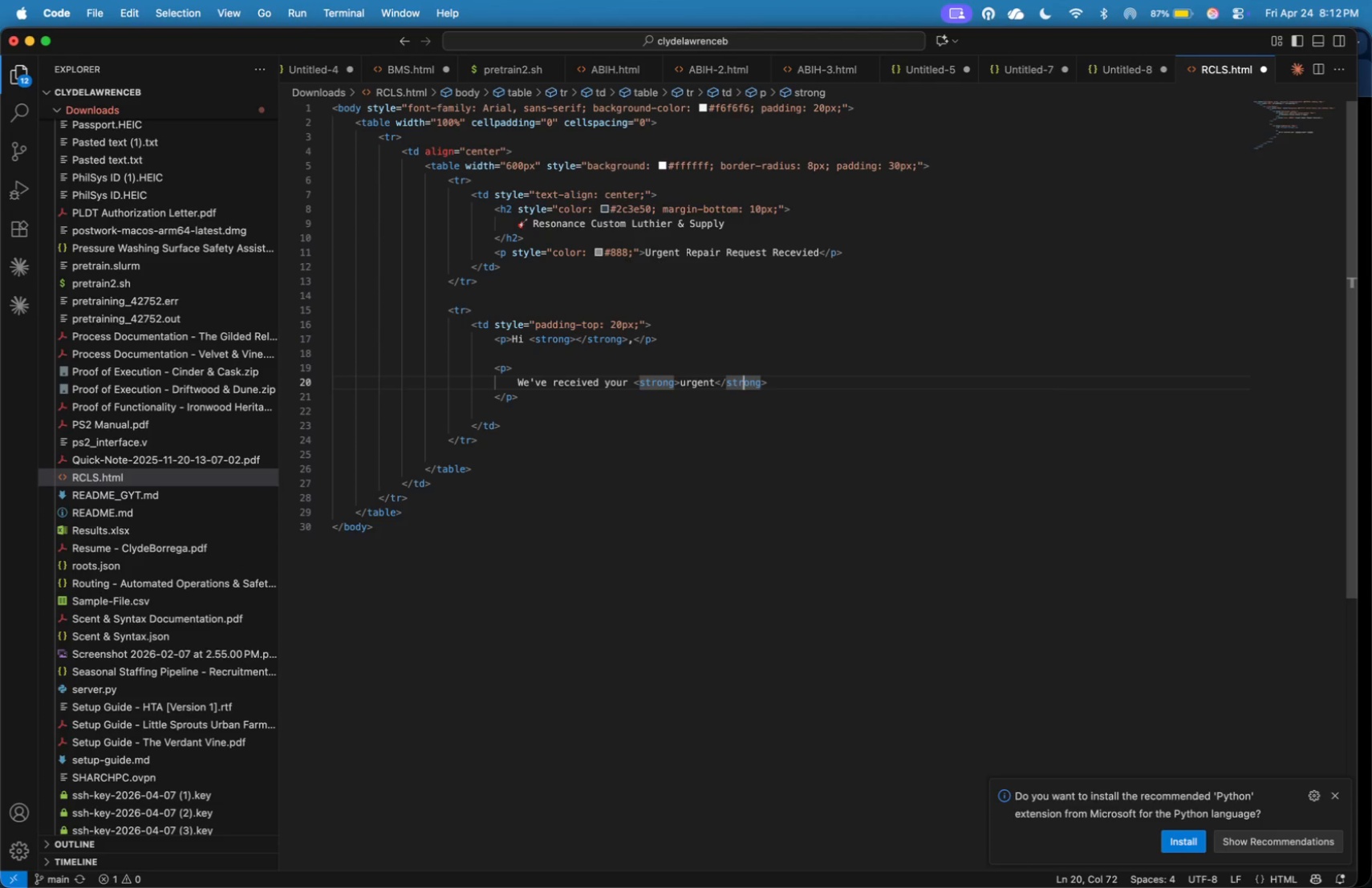 
hold_key(key=ArrowLeft, duration=0.98)
 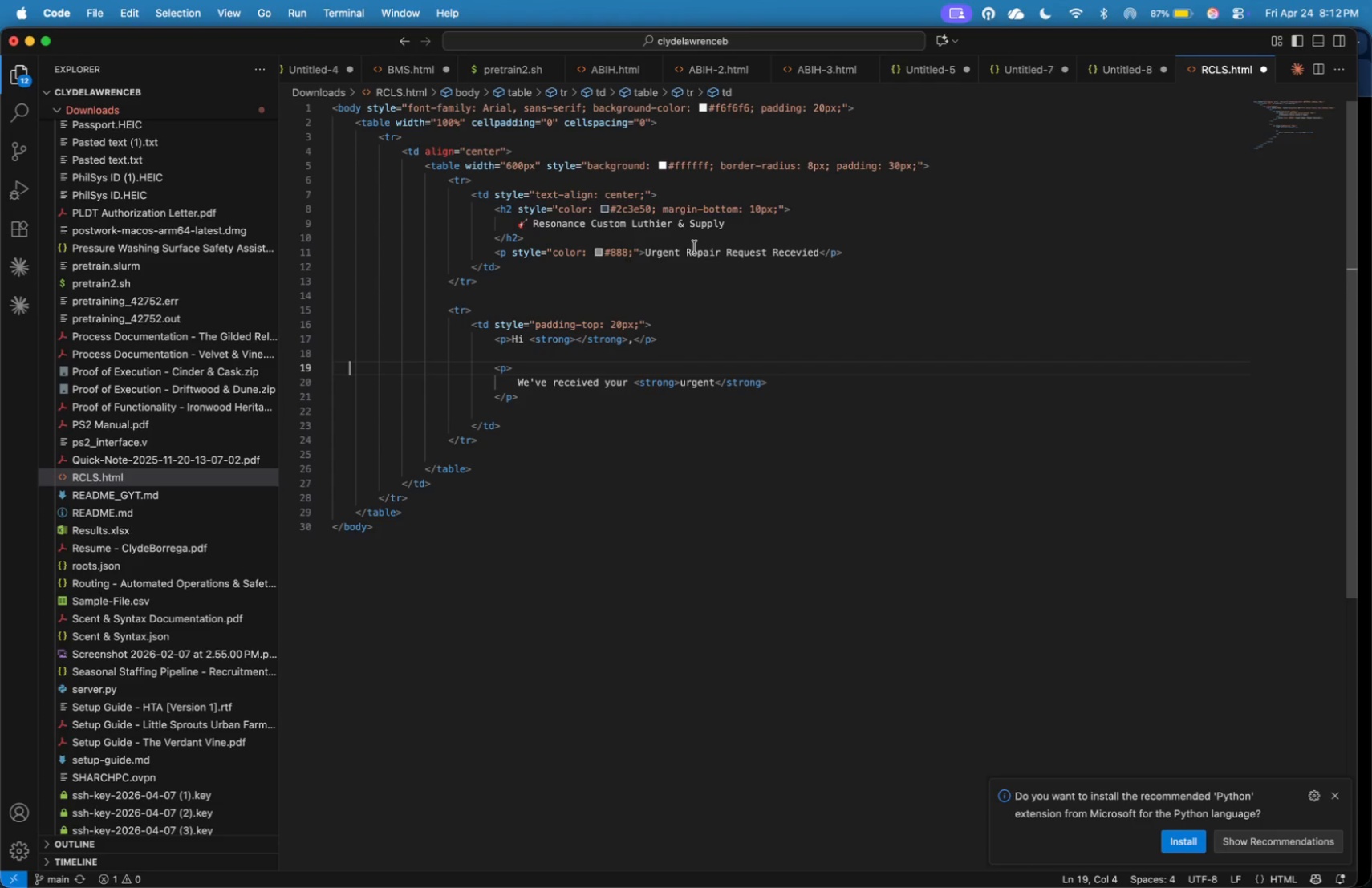 
key(ArrowLeft)
 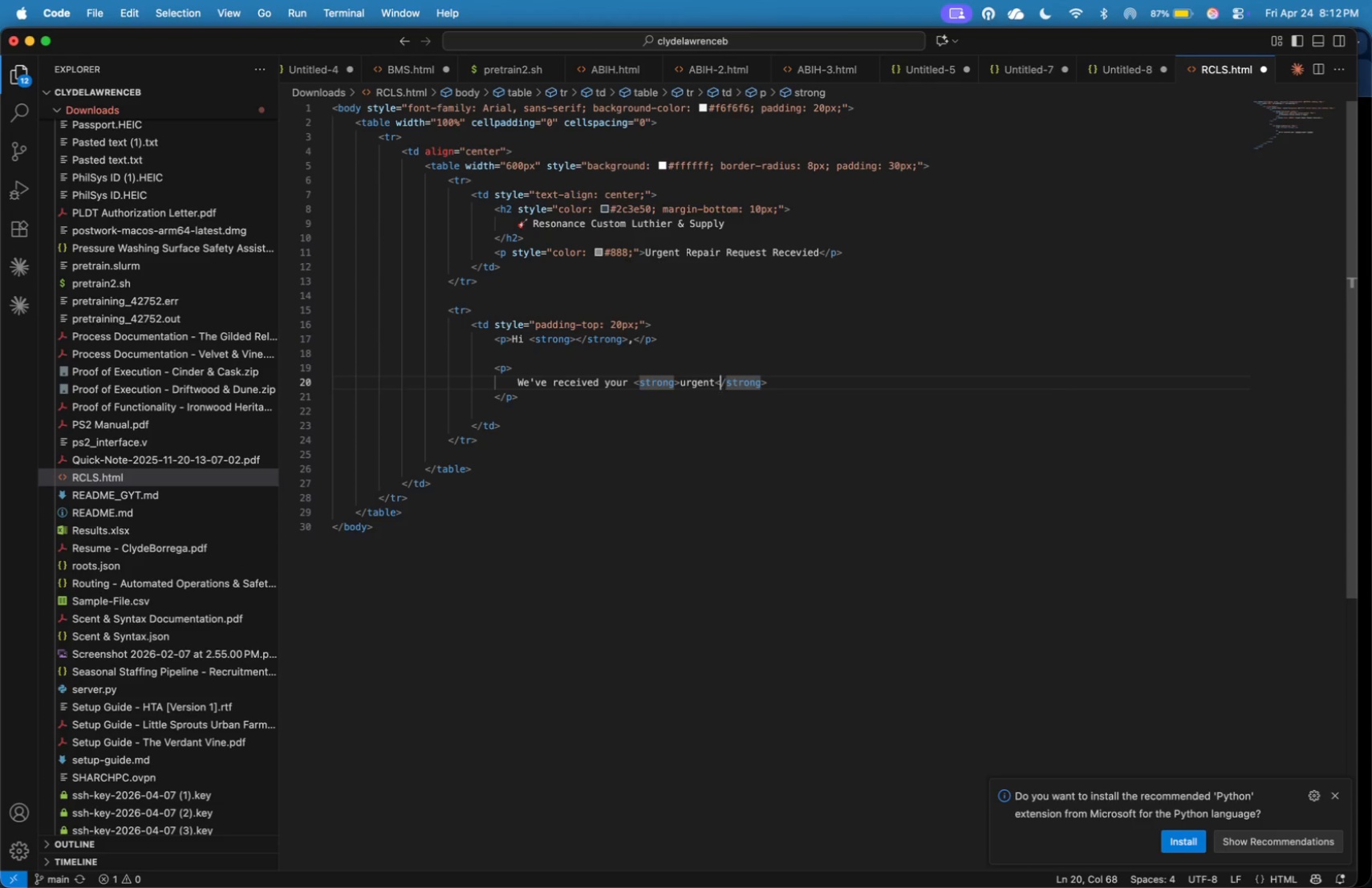 
key(ArrowLeft)
 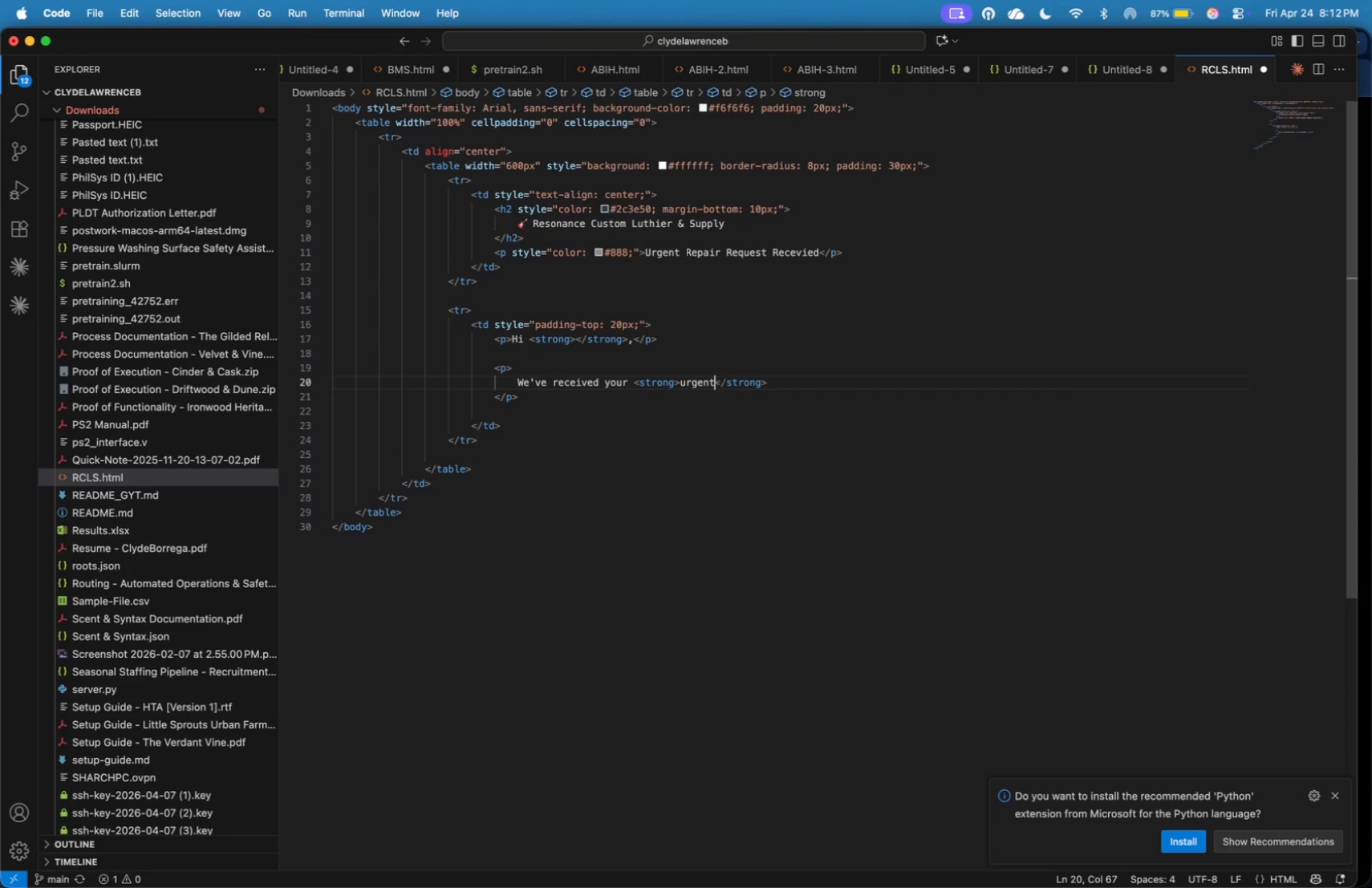 
key(ArrowLeft)
 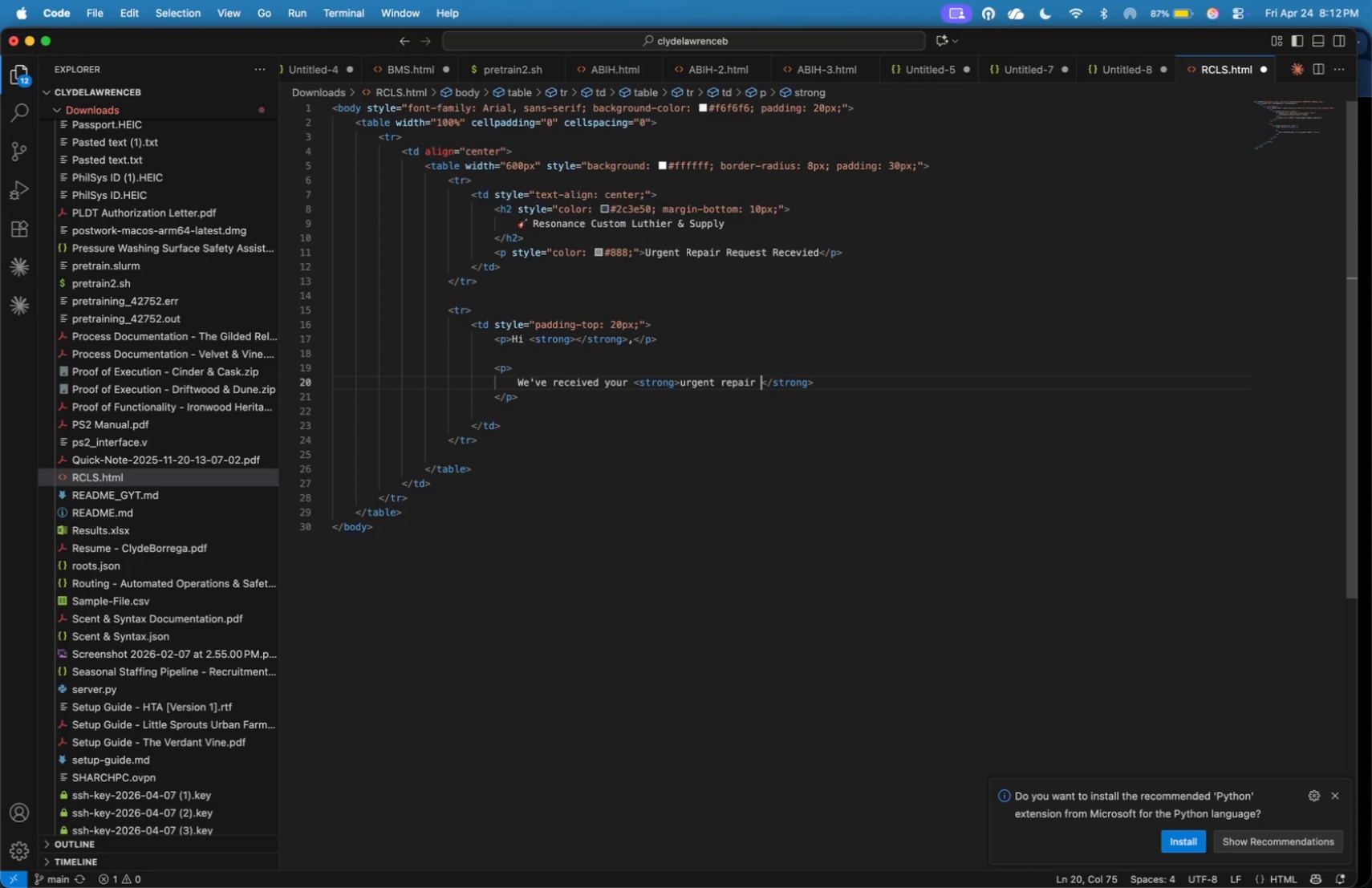 
type( repair request )
 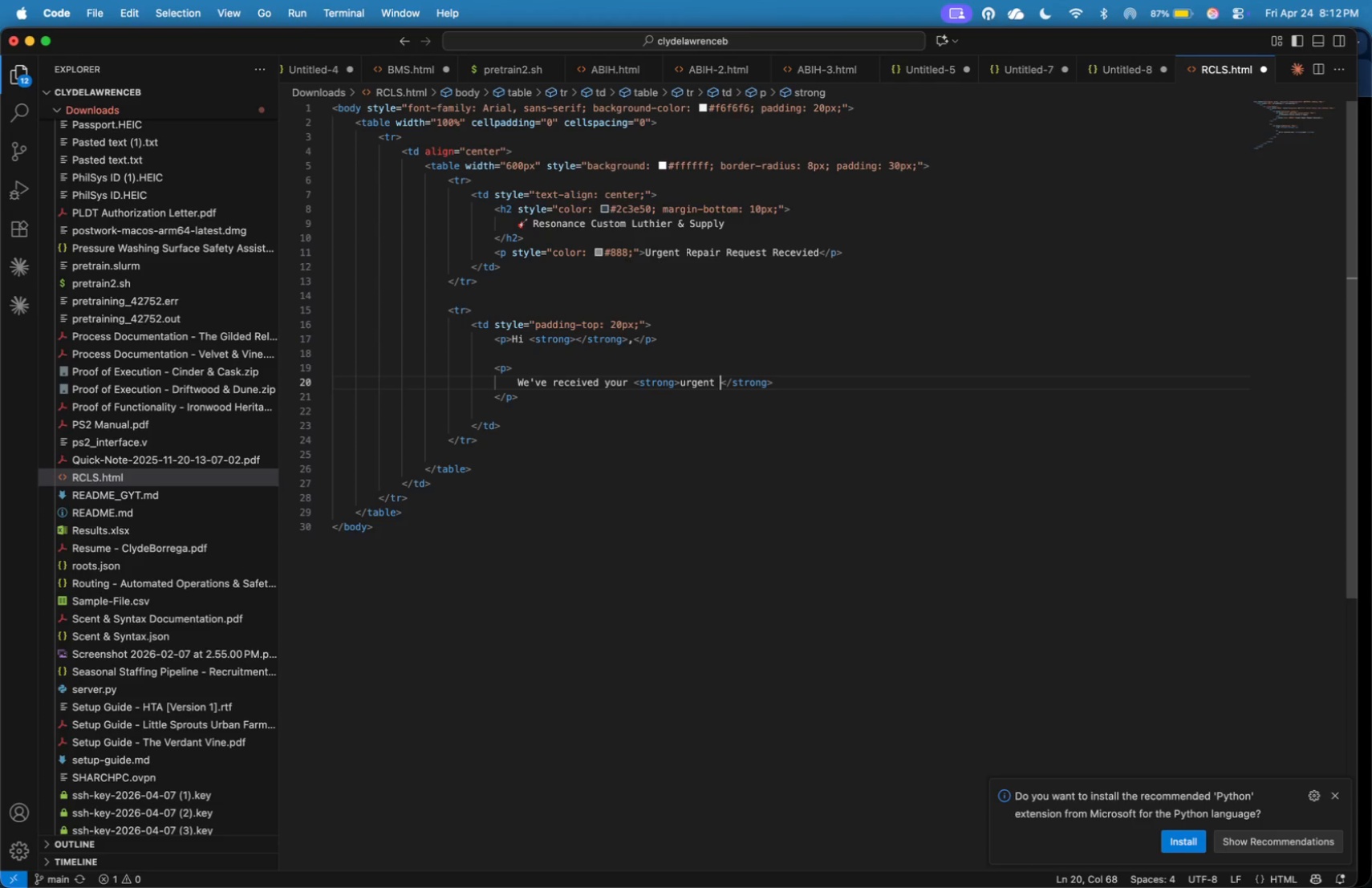 
wait(5.61)
 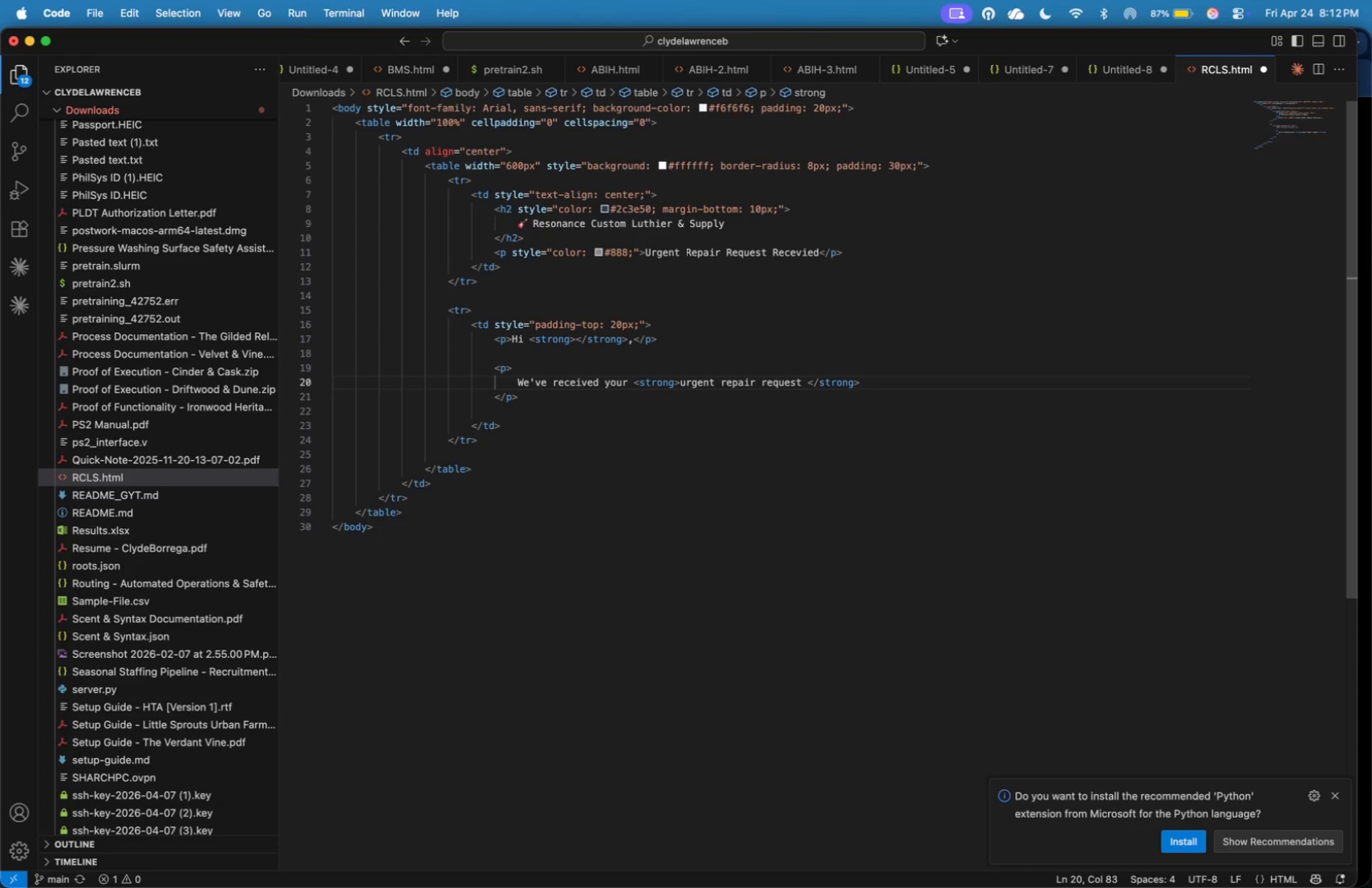 
key(ArrowRight)
 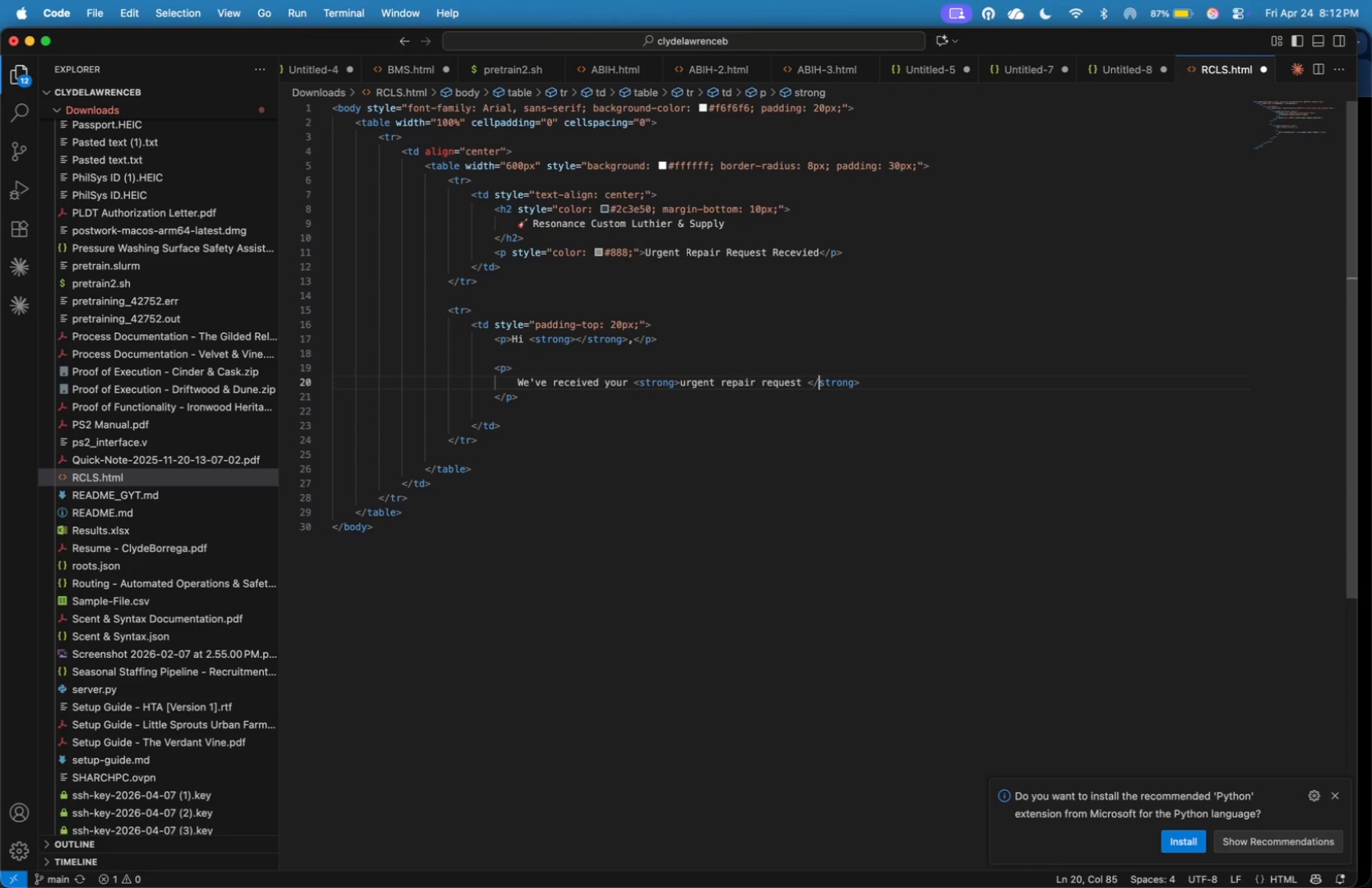 
key(ArrowRight)
 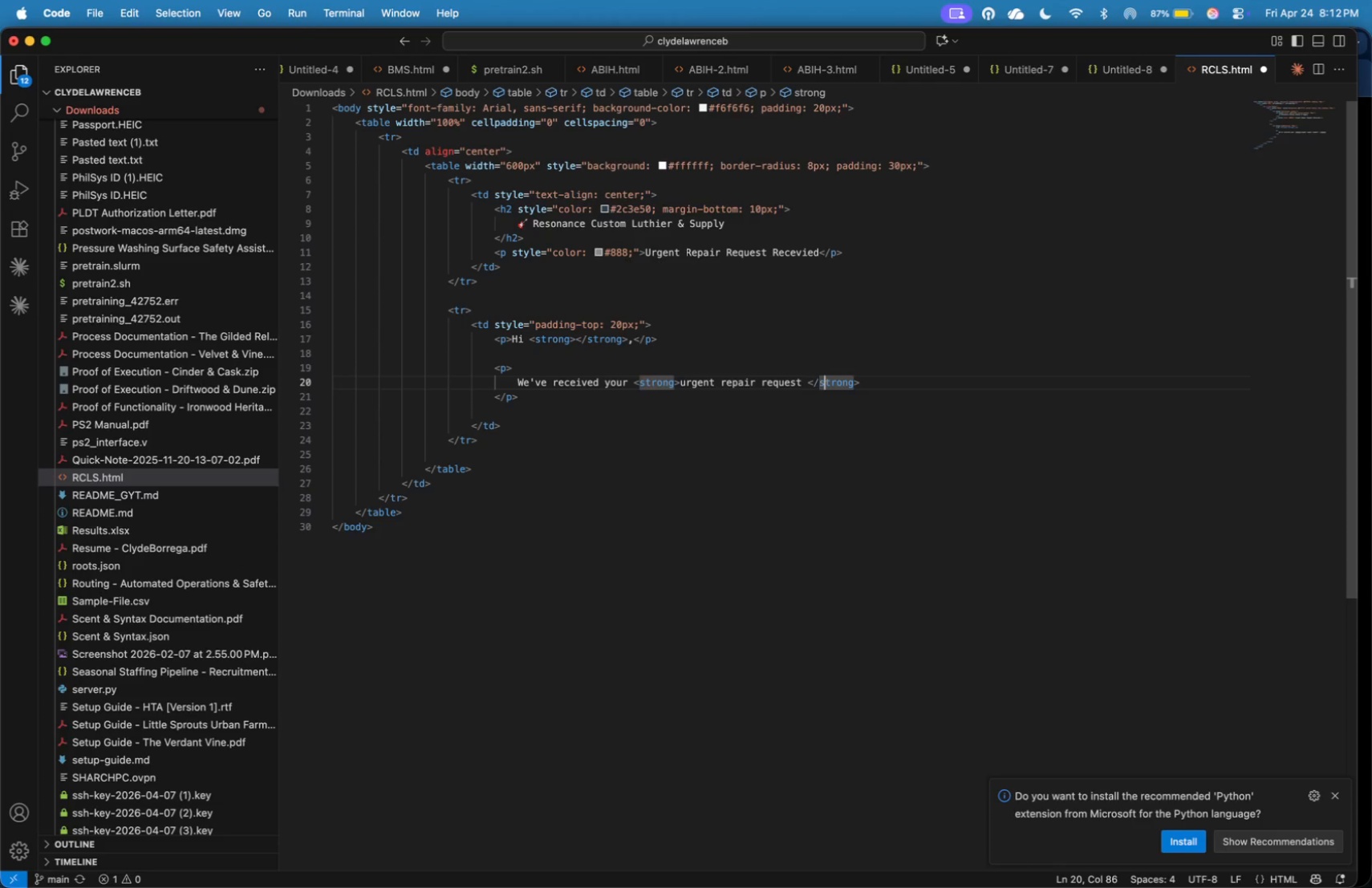 
key(ArrowRight)
 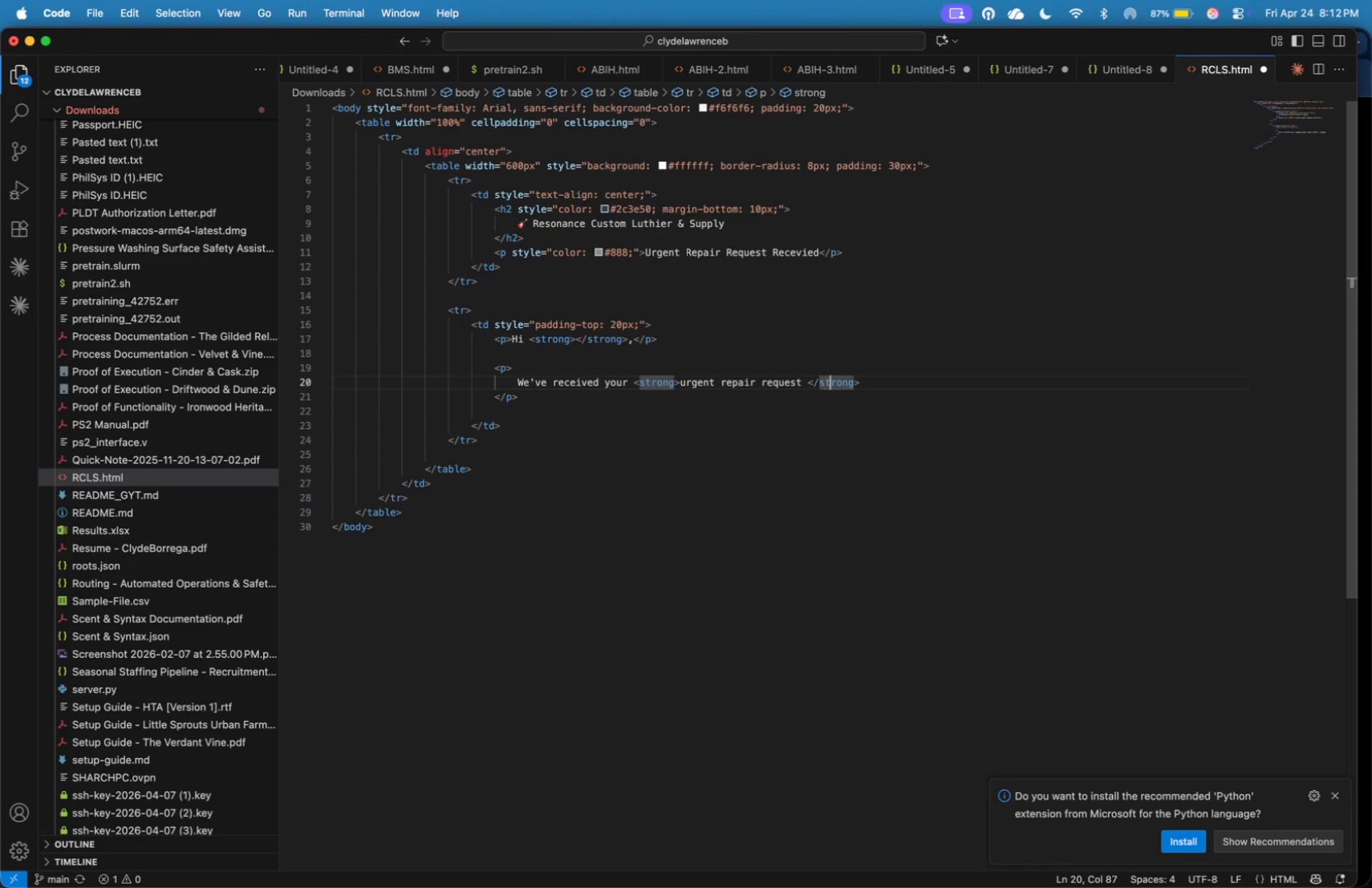 
key(ArrowRight)
 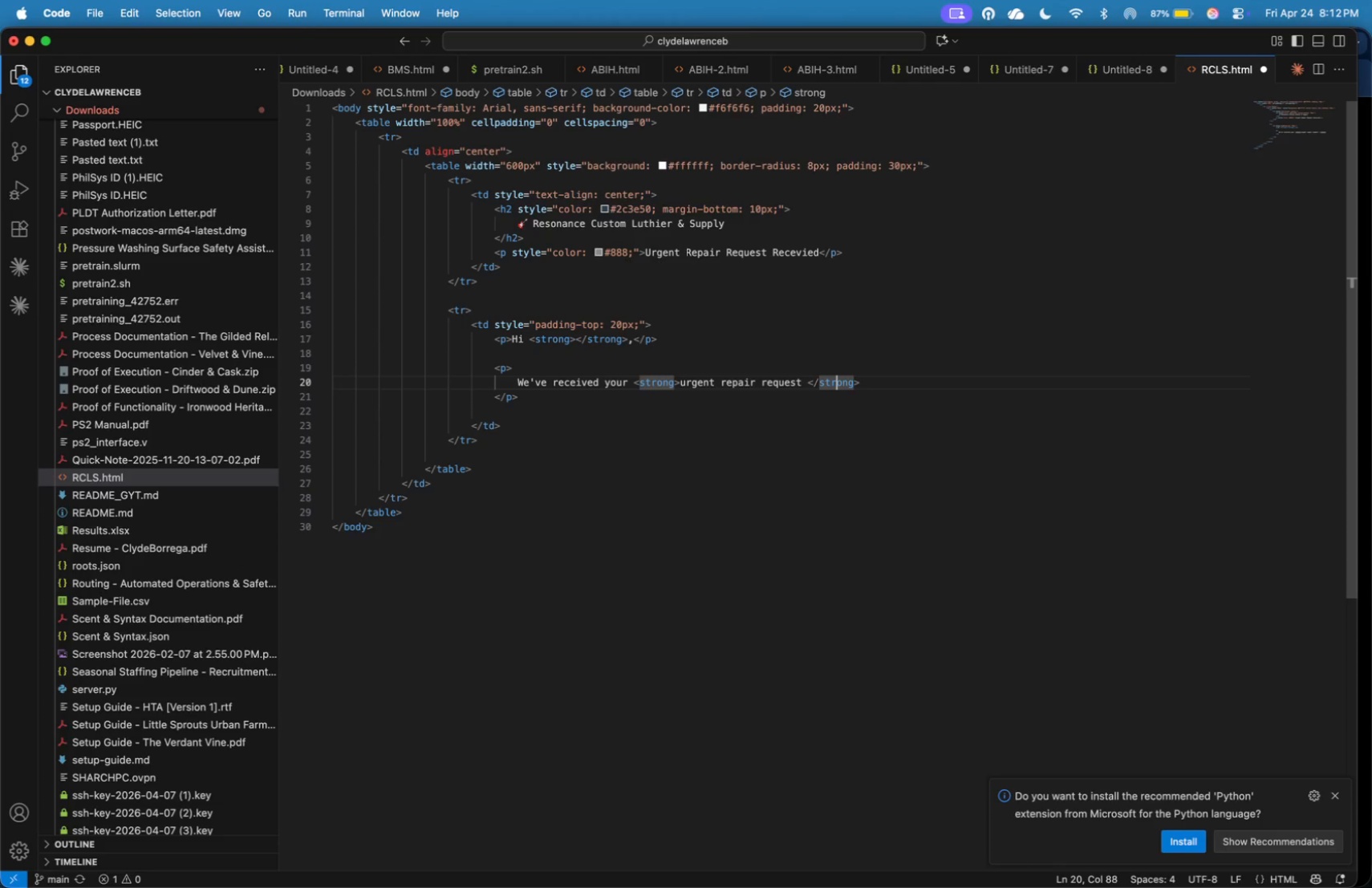 
key(ArrowRight)
 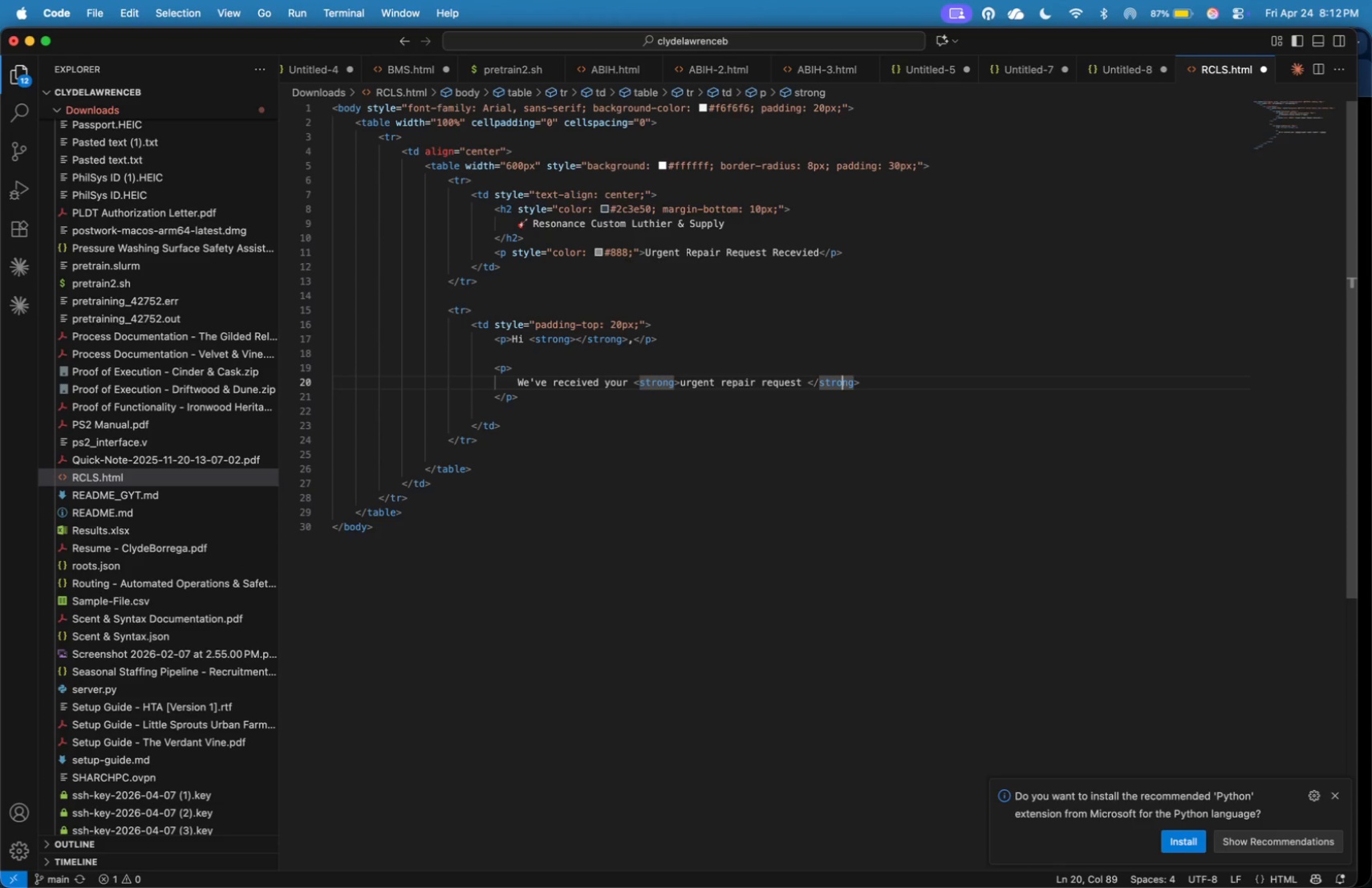 
key(ArrowRight)
 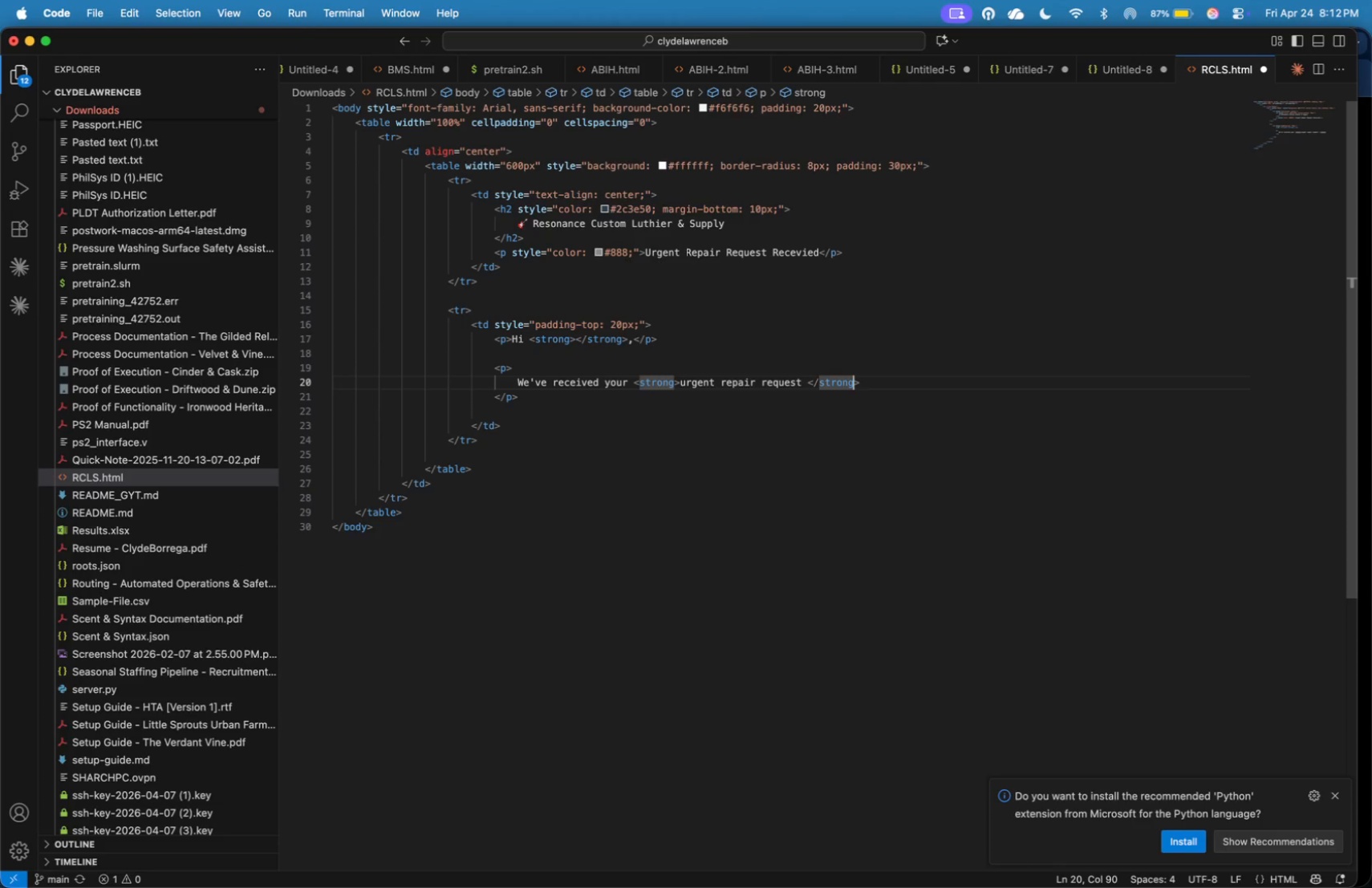 
key(ArrowRight)
 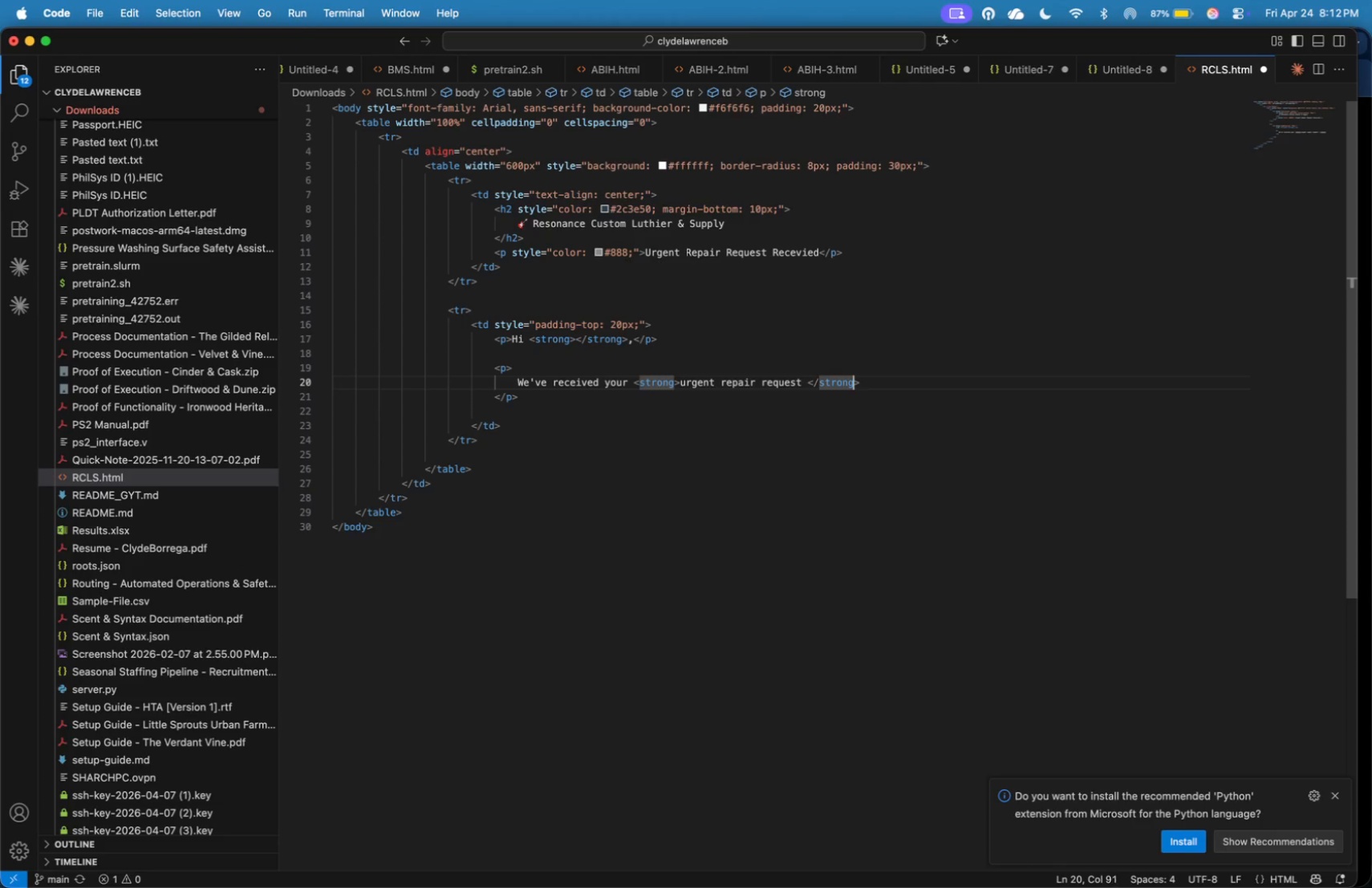 
key(ArrowRight)
 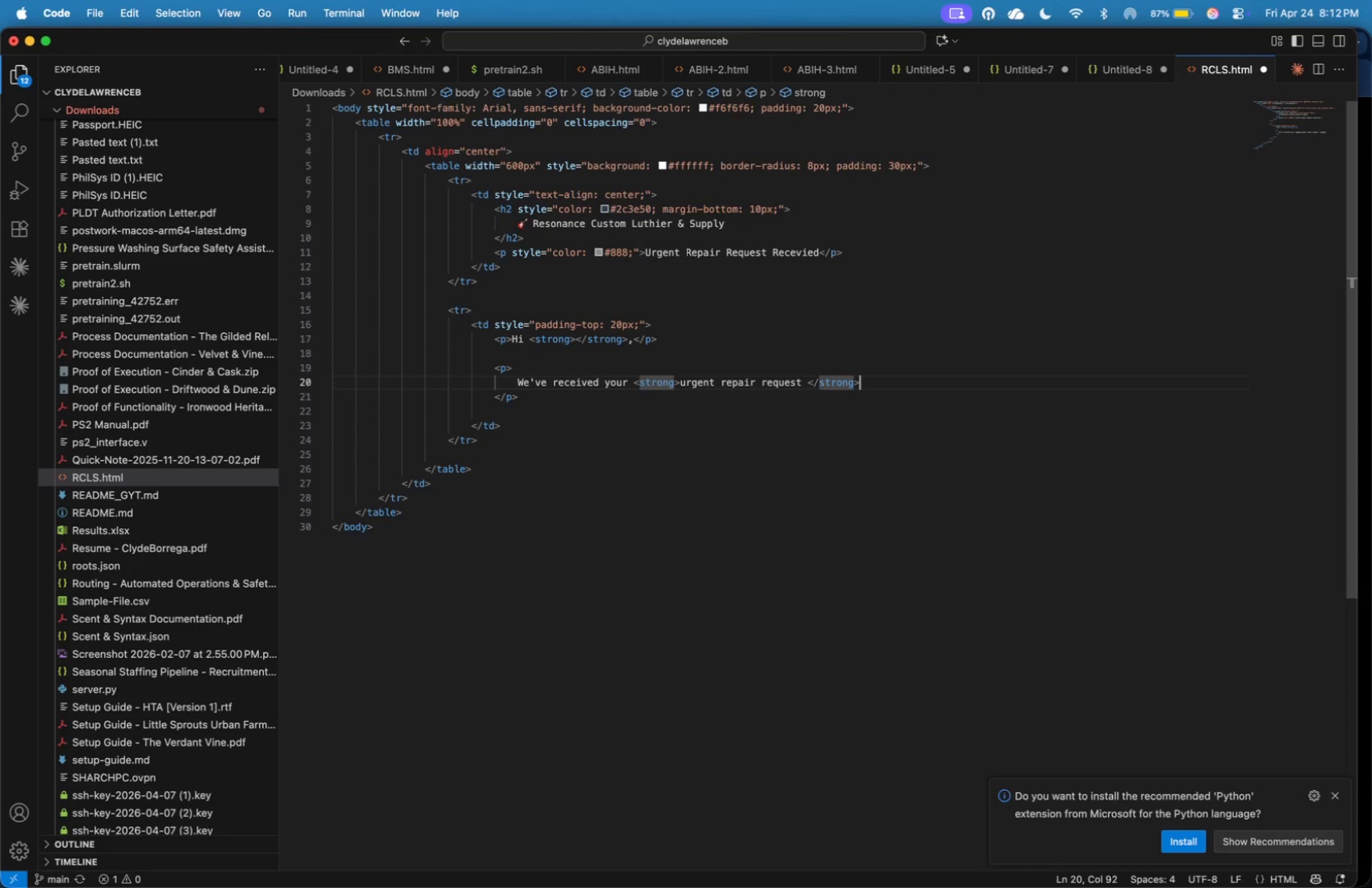 
key(ArrowRight)
 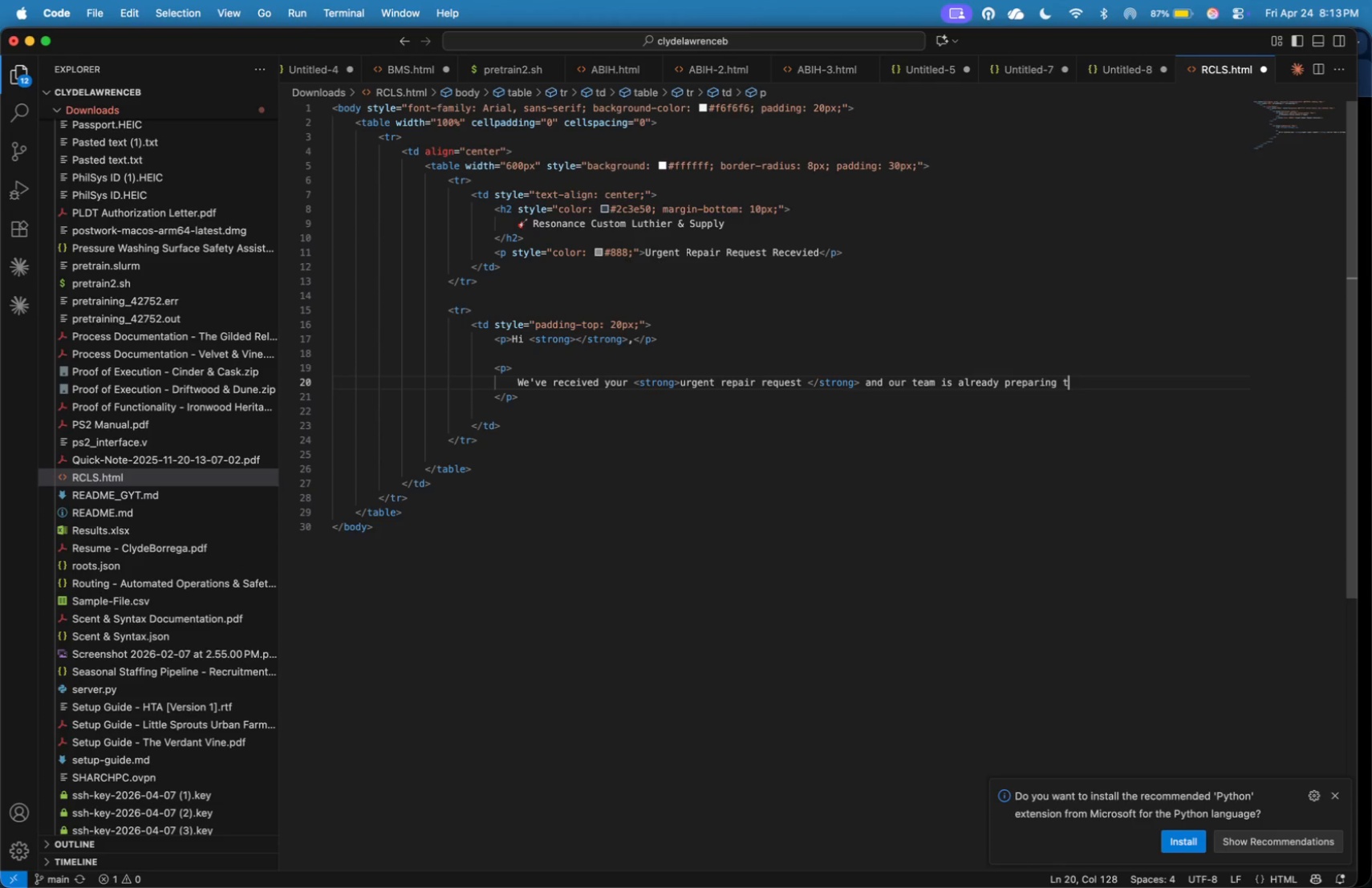 
type( and our team is zl)
key(Backspace)
key(Backspace)
type(already preparing to assist you.)
 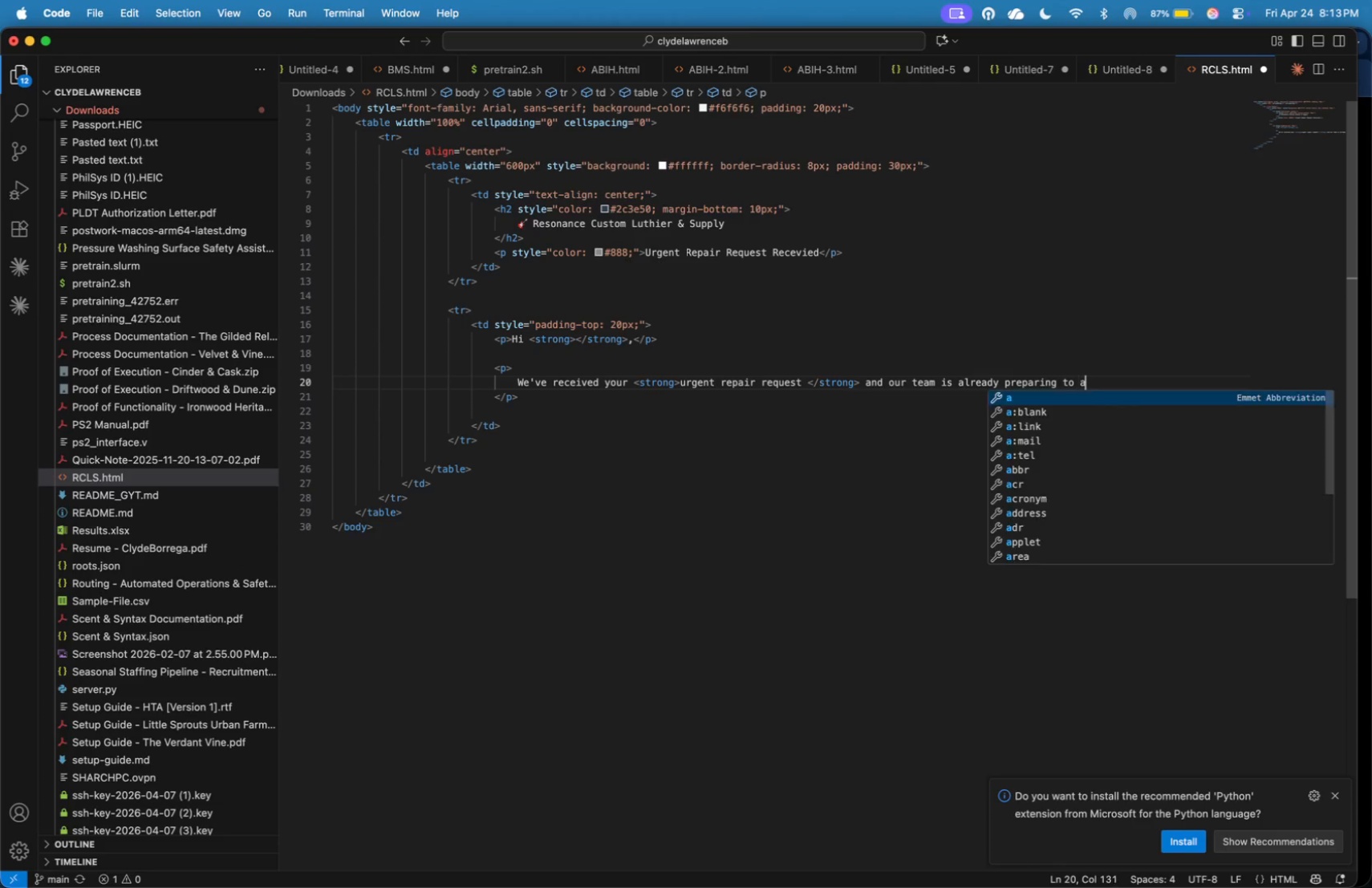 
key(ArrowDown)
 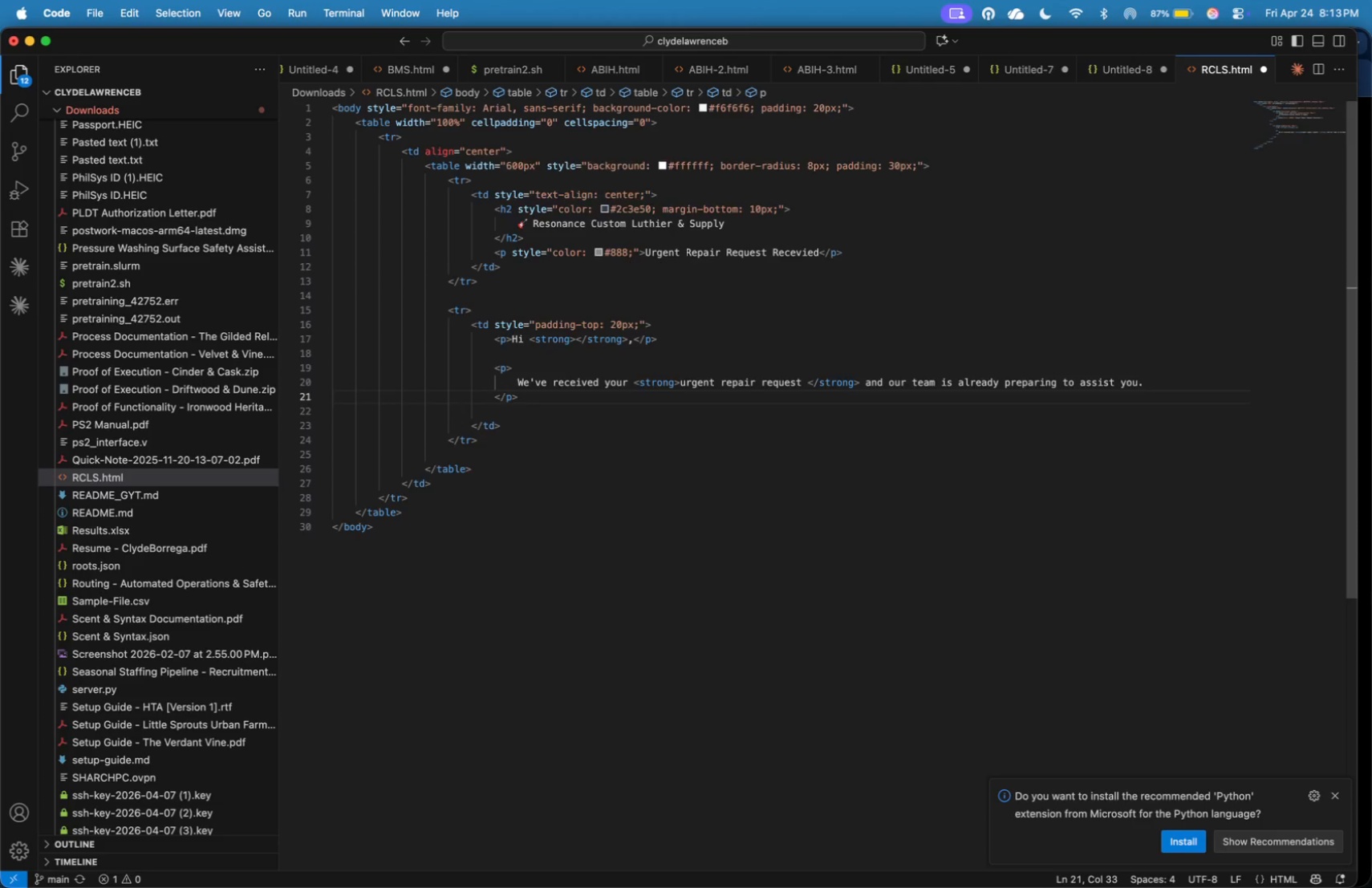 
key(Meta+A)
 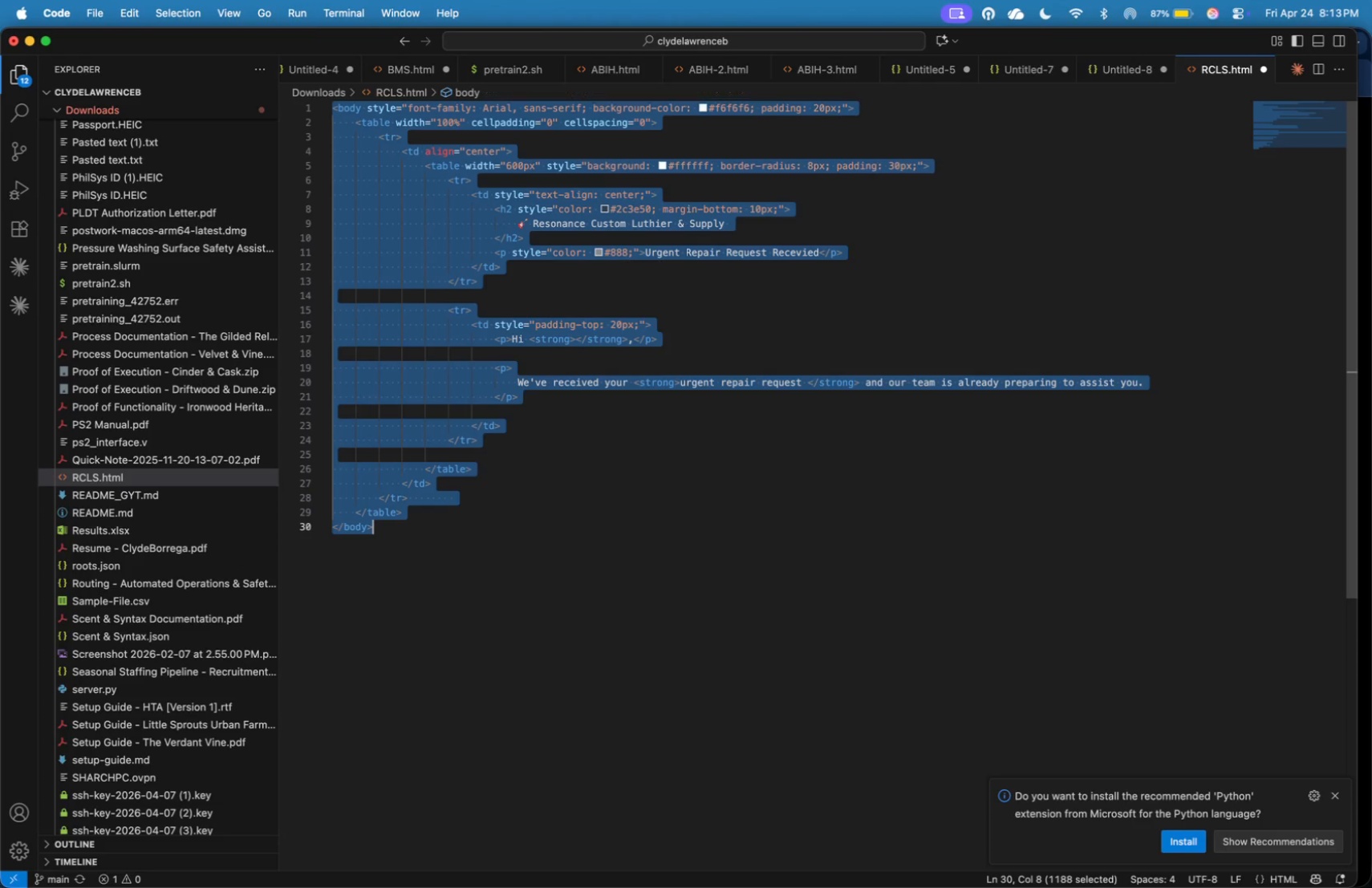 
key(Meta+C)
 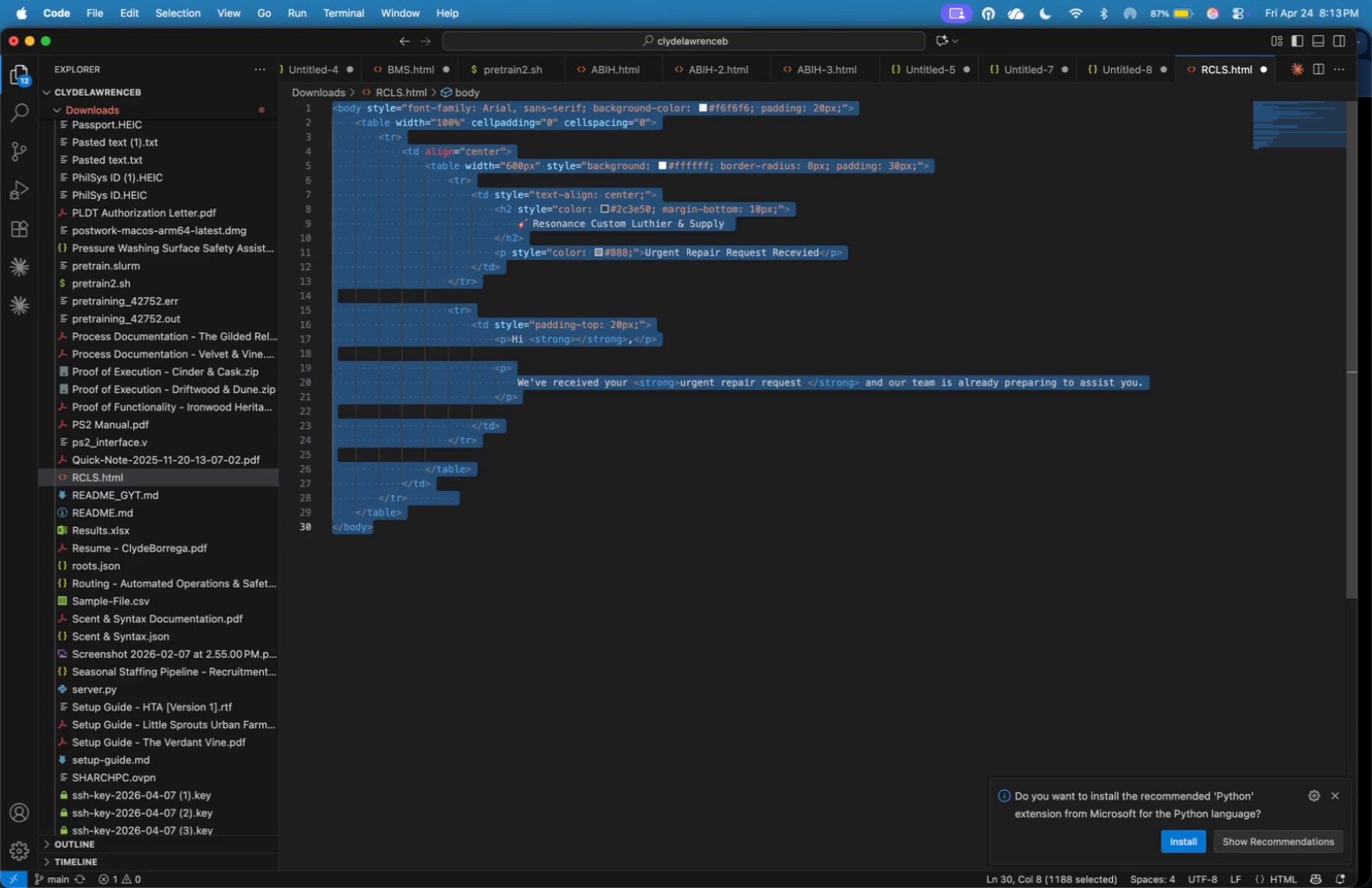 
key(Meta+Tab)
 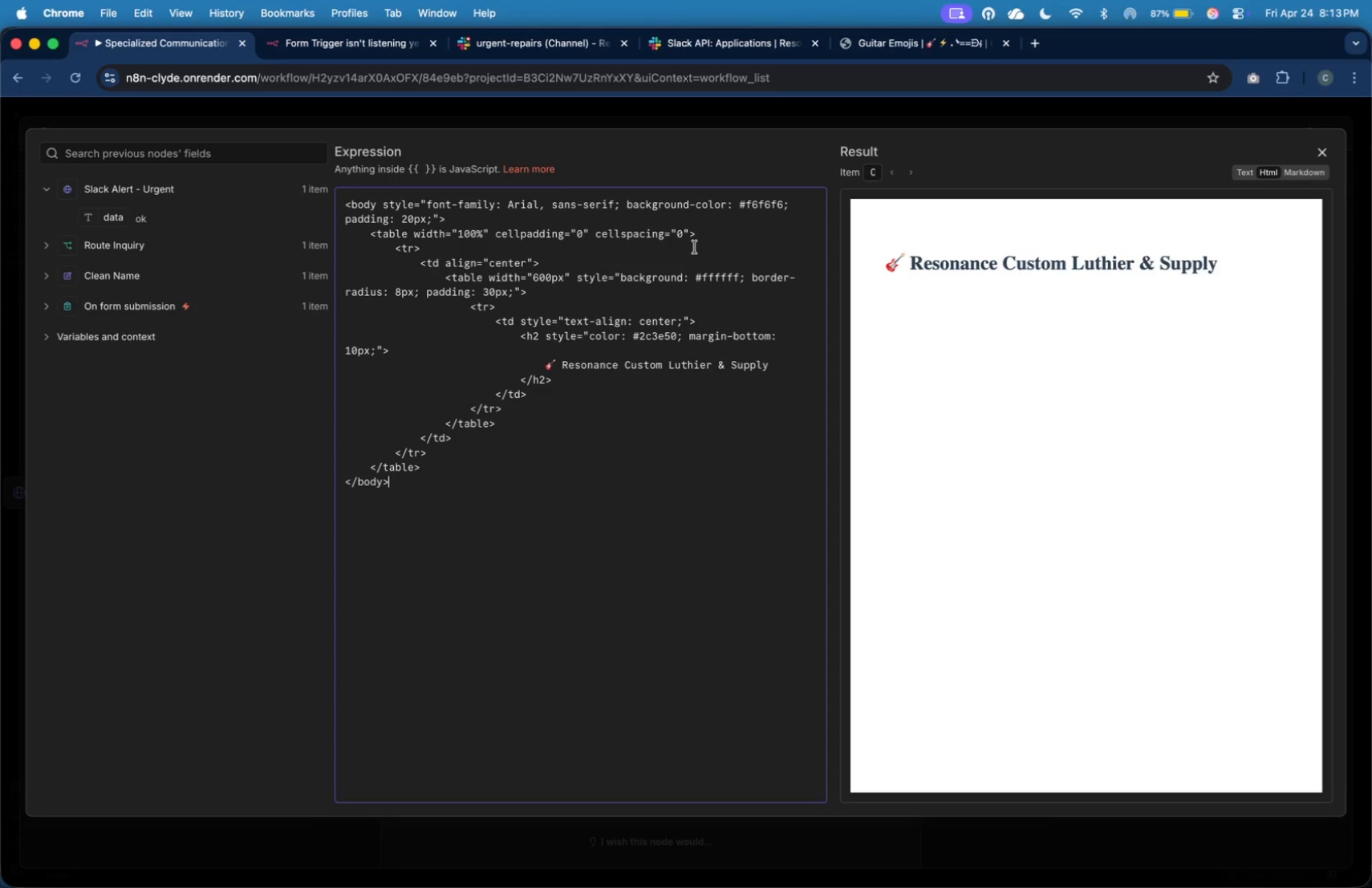 
left_click([678, 266])
 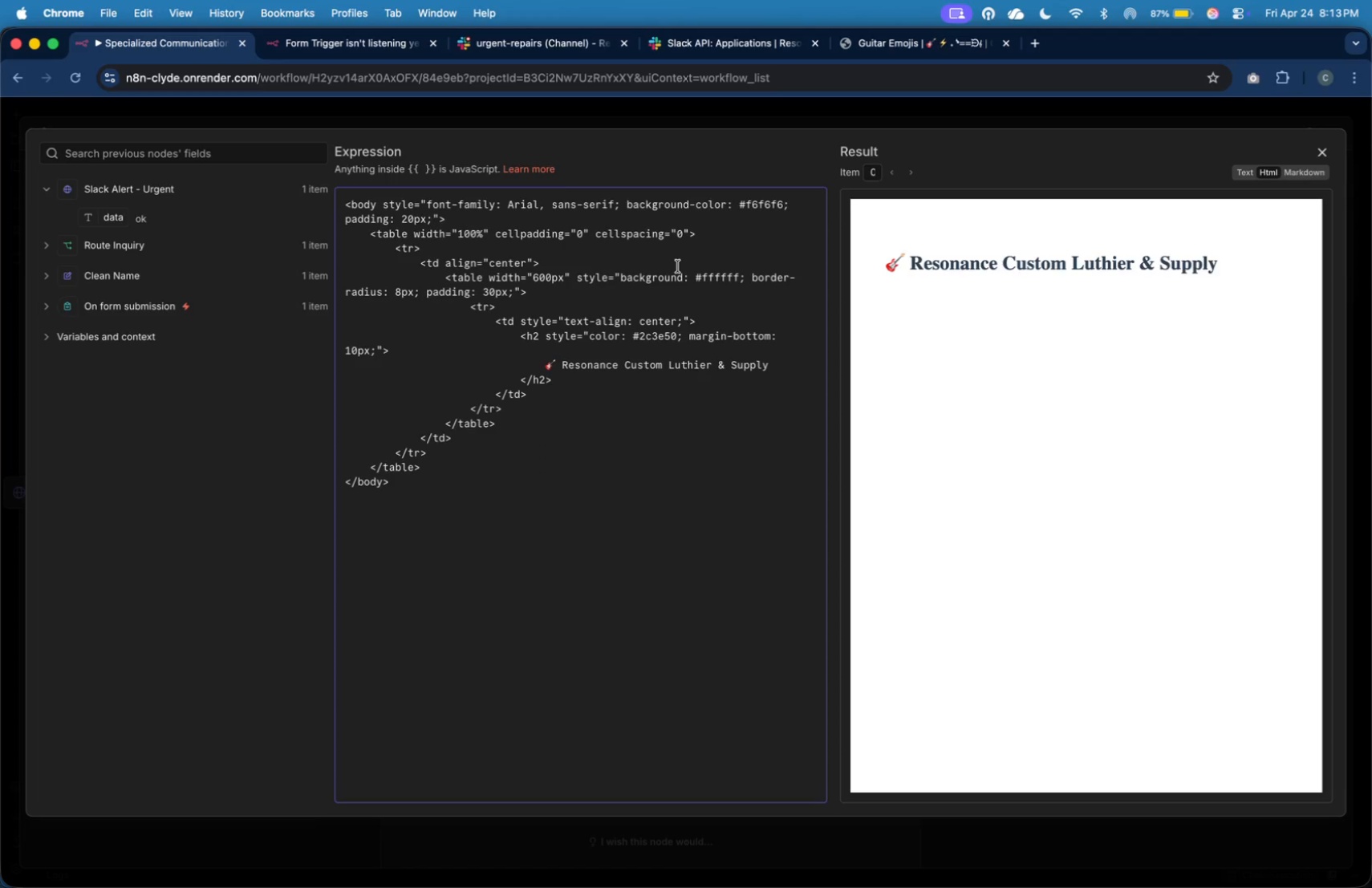 
key(Meta+A)
 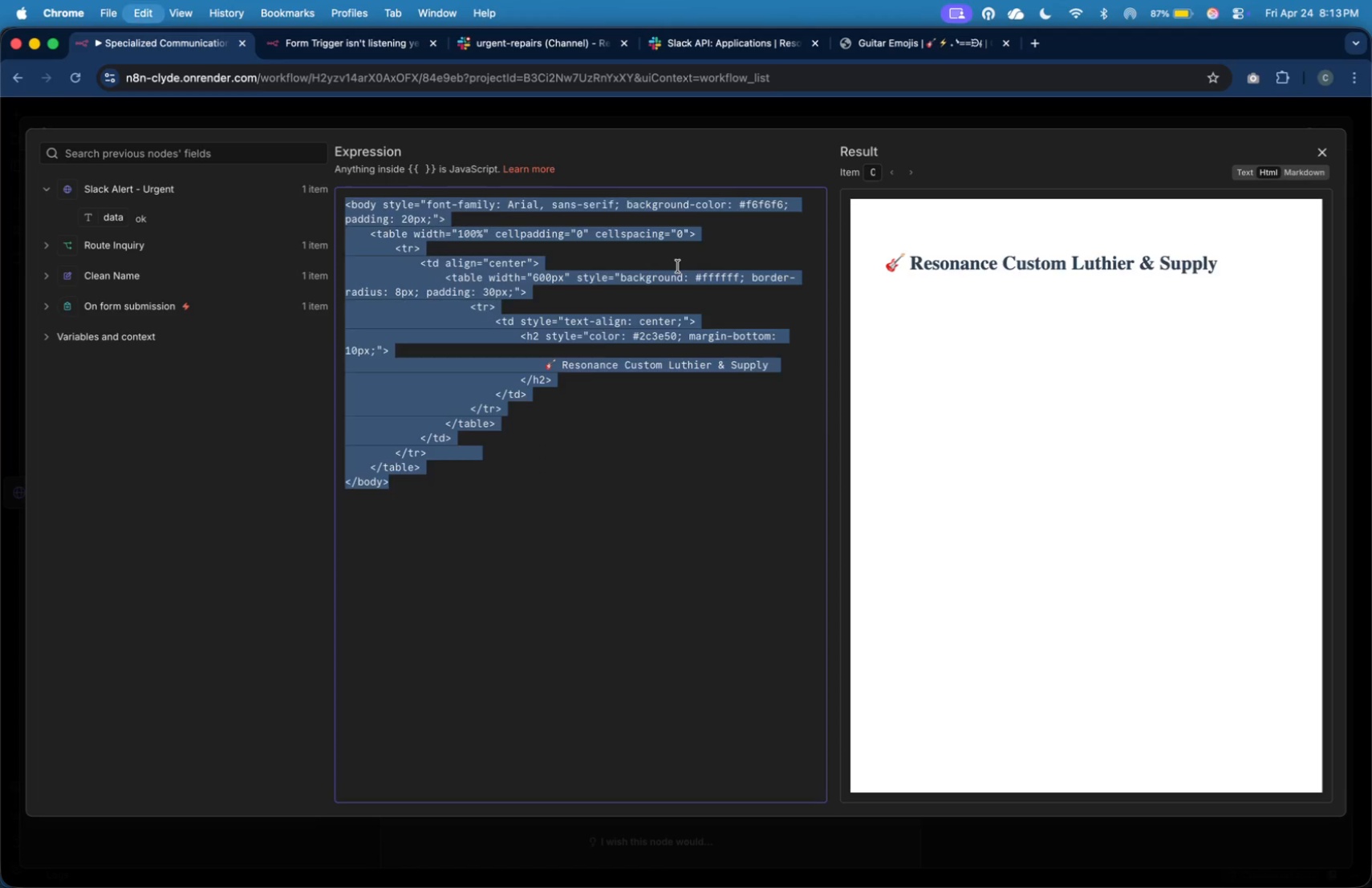 
key(Meta+V)
 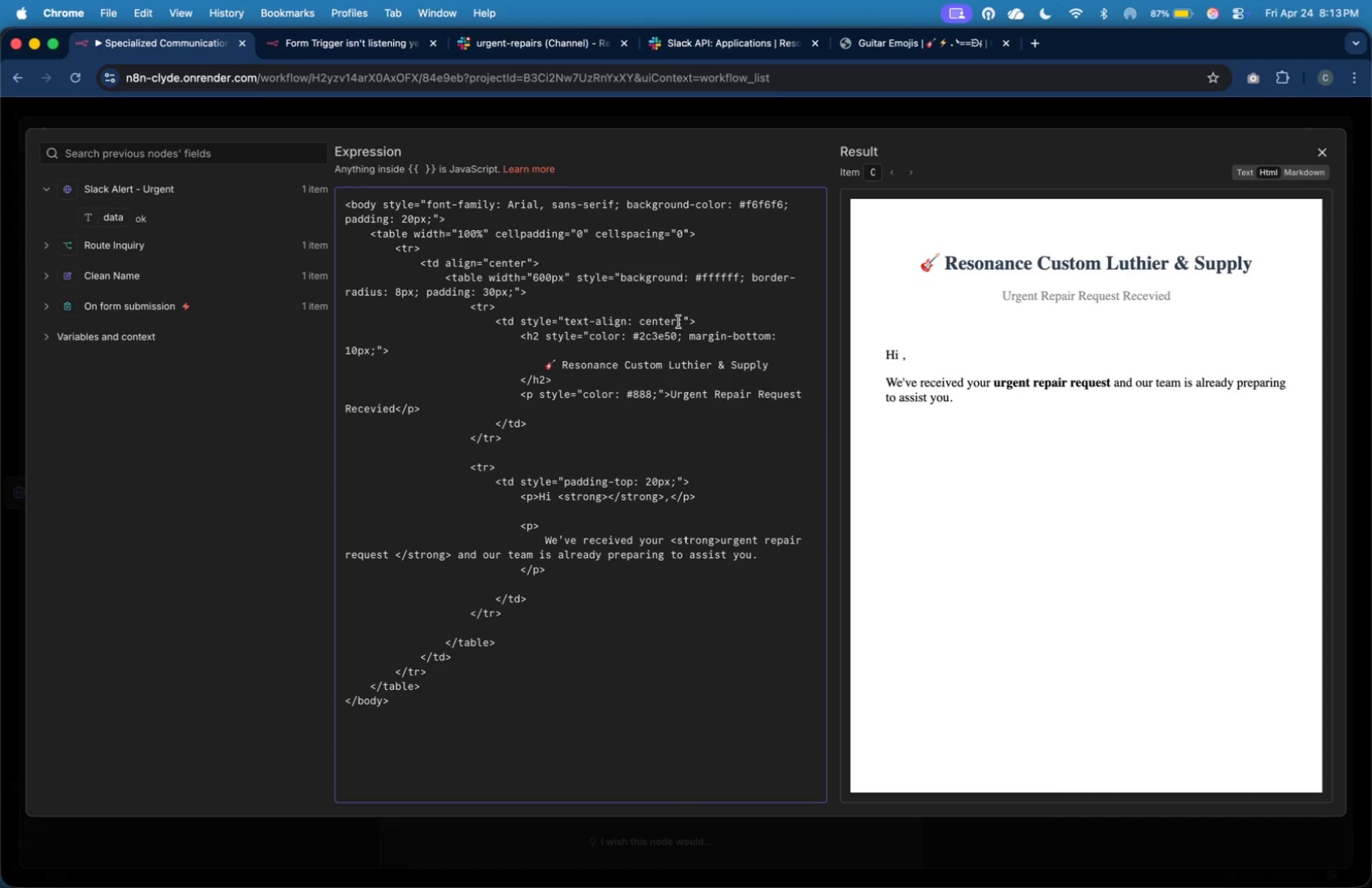 
left_click([678, 338])
 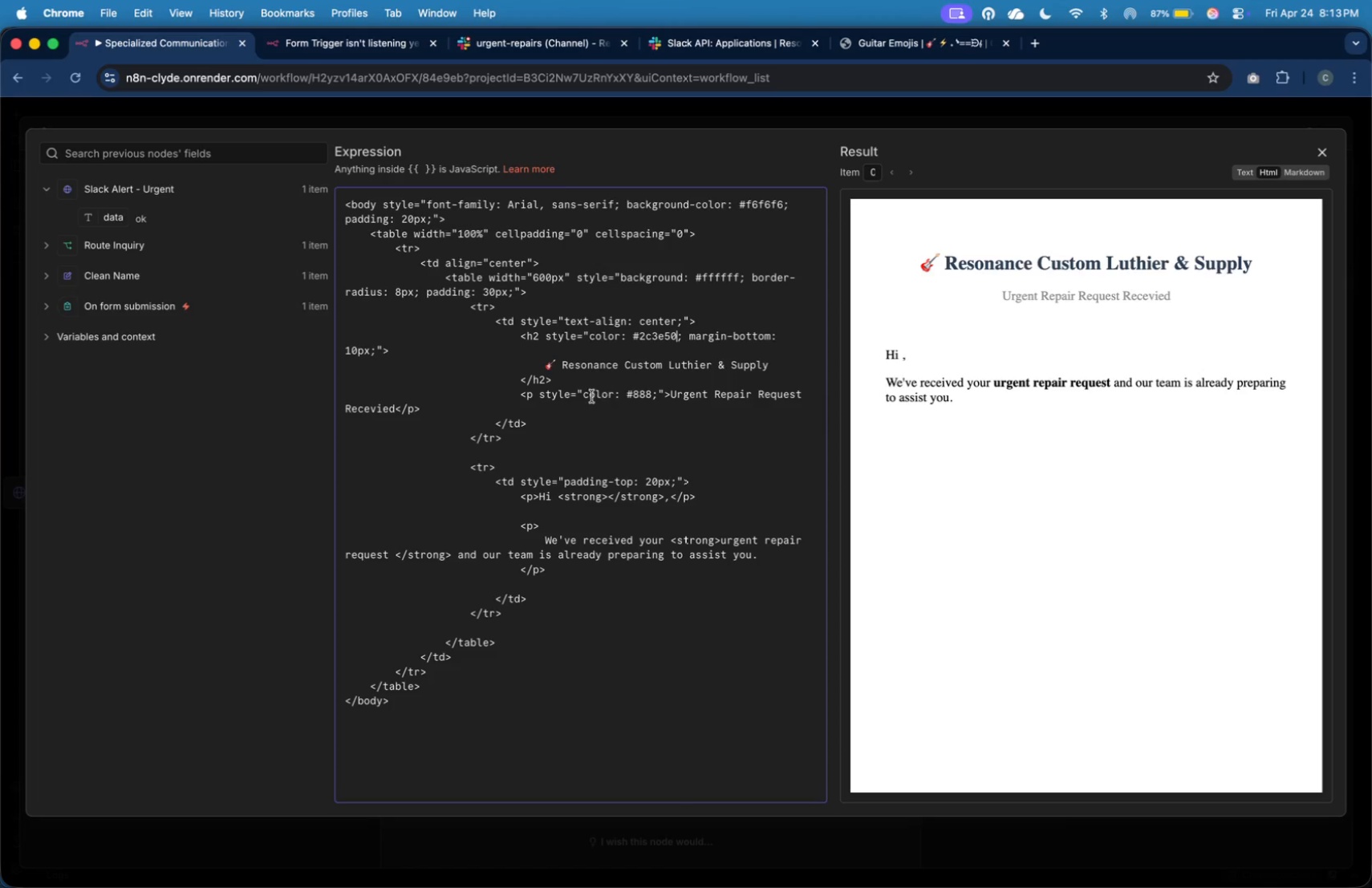 
left_click([580, 409])
 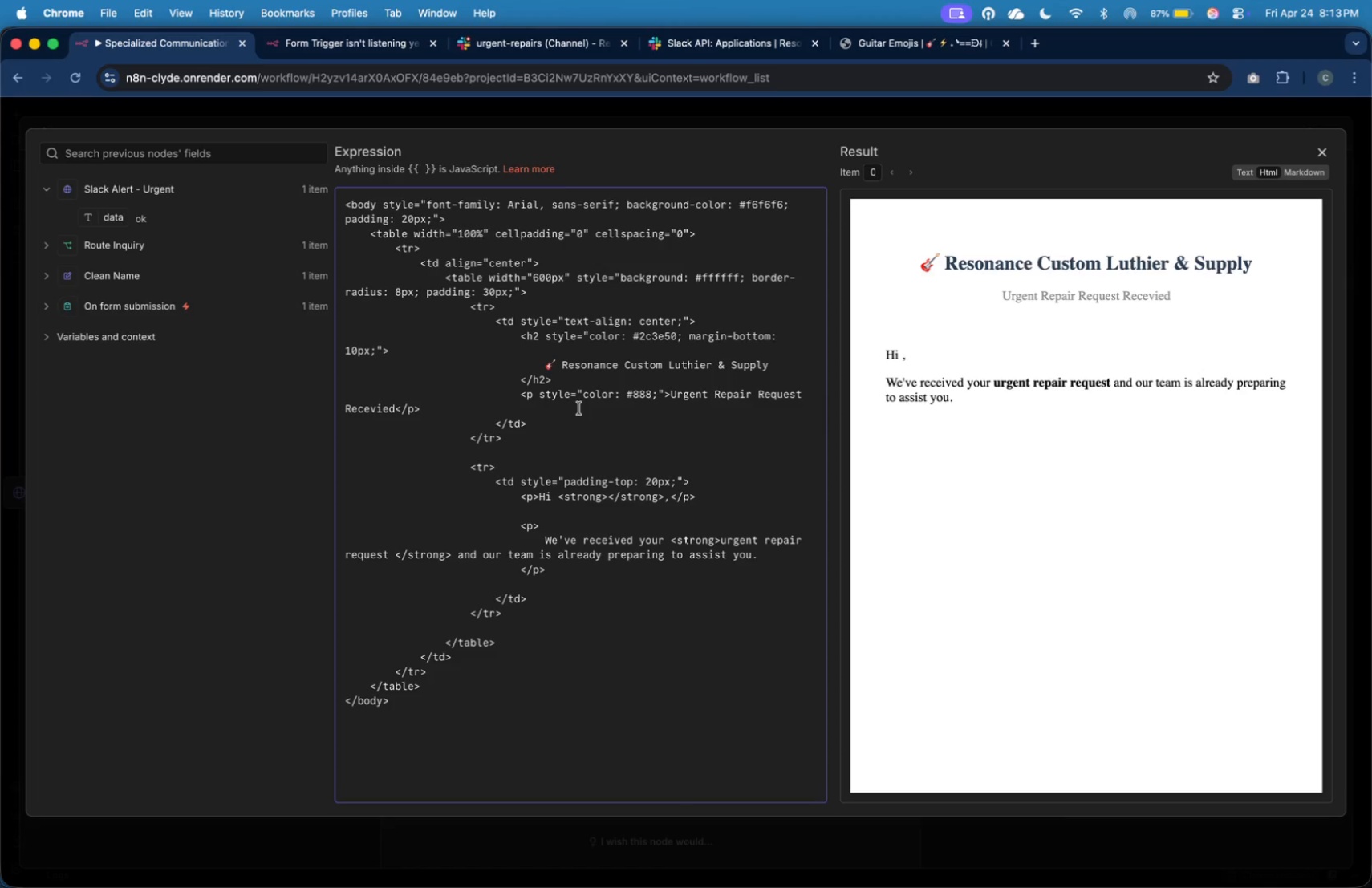 
wait(13.76)
 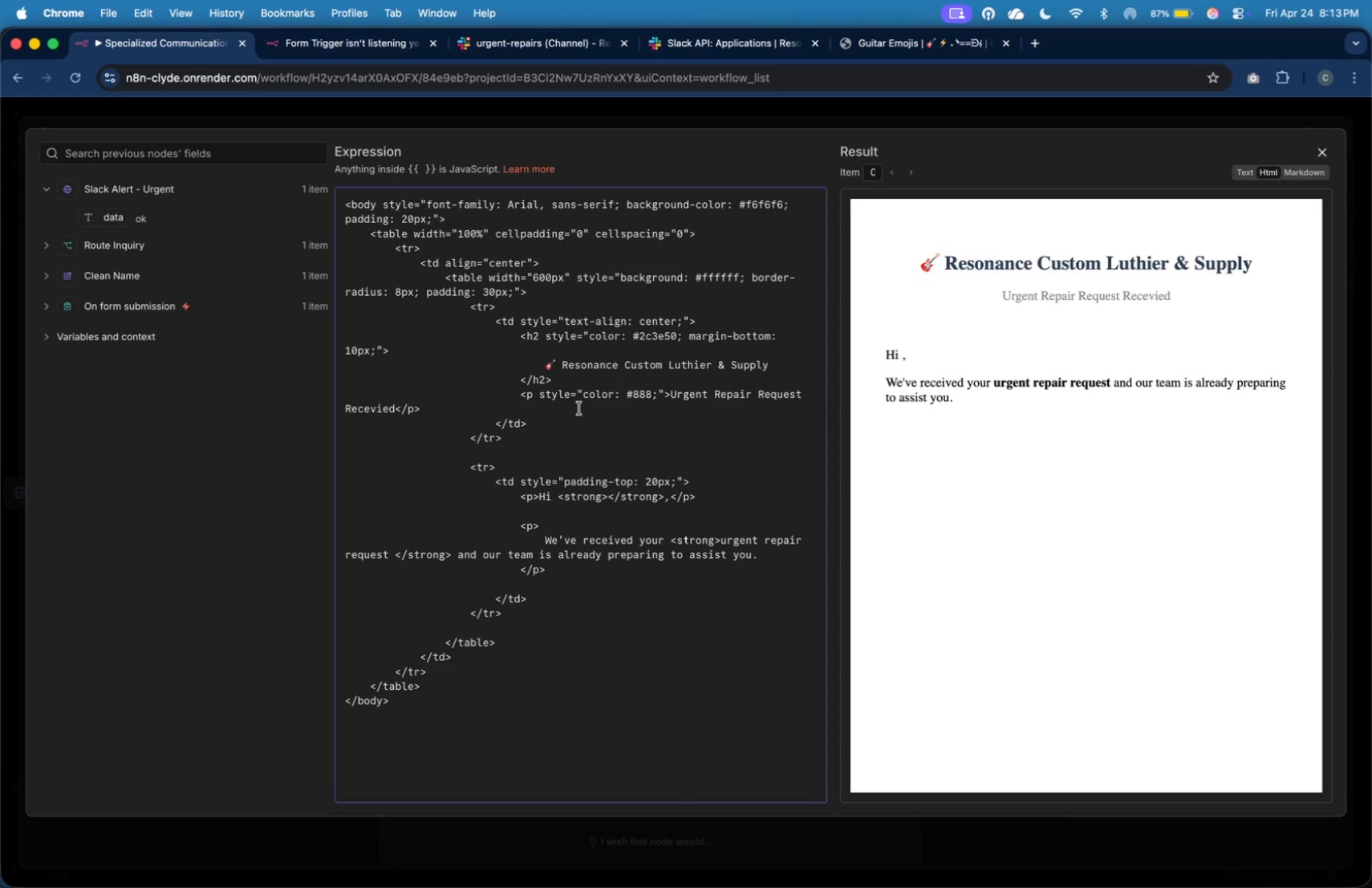 
mouse_move([275, 270])
 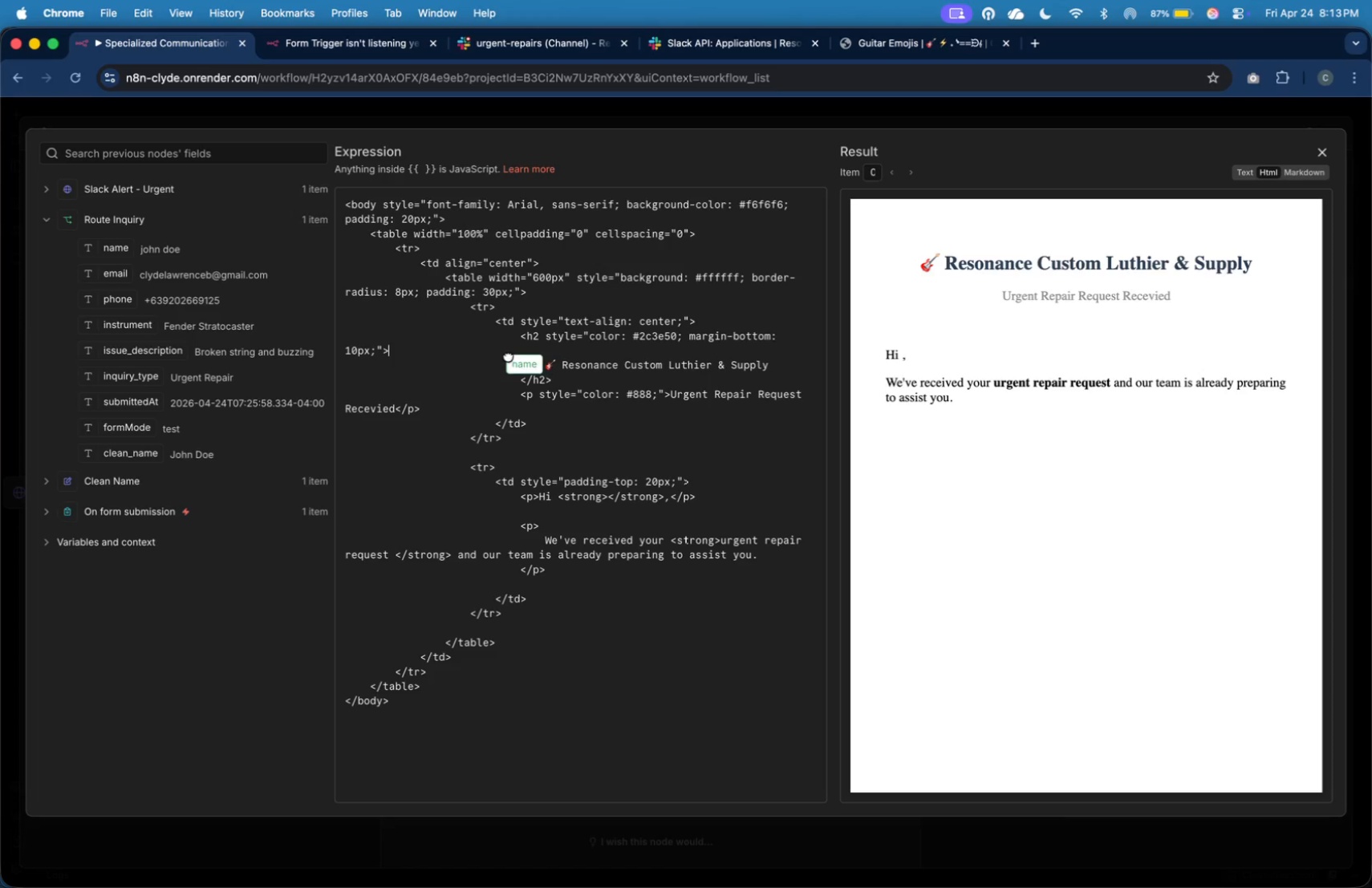 
left_click_drag(start_coordinate=[112, 249], to_coordinate=[283, 325])
 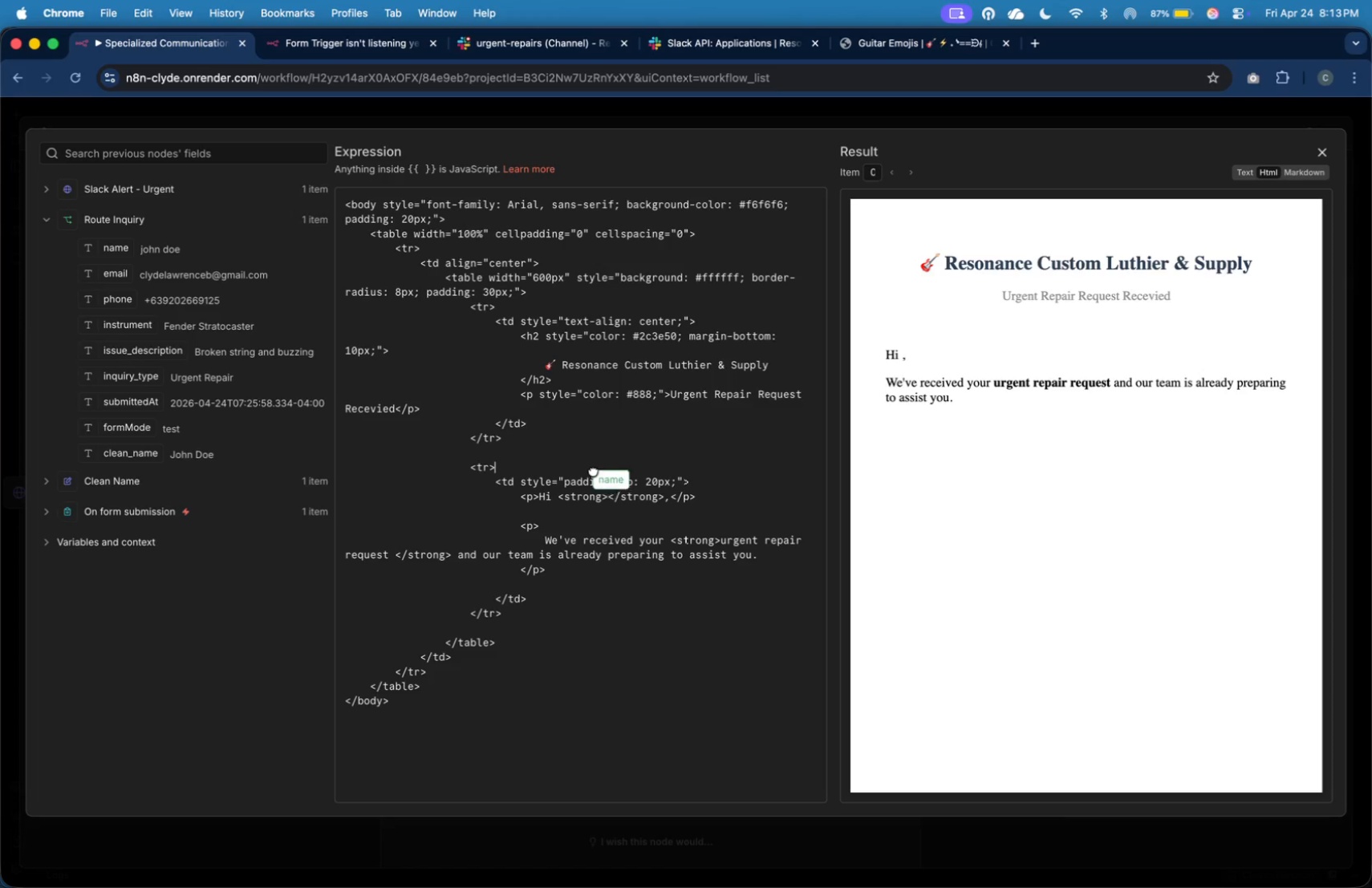 
left_click_drag(start_coordinate=[120, 458], to_coordinate=[609, 501])
 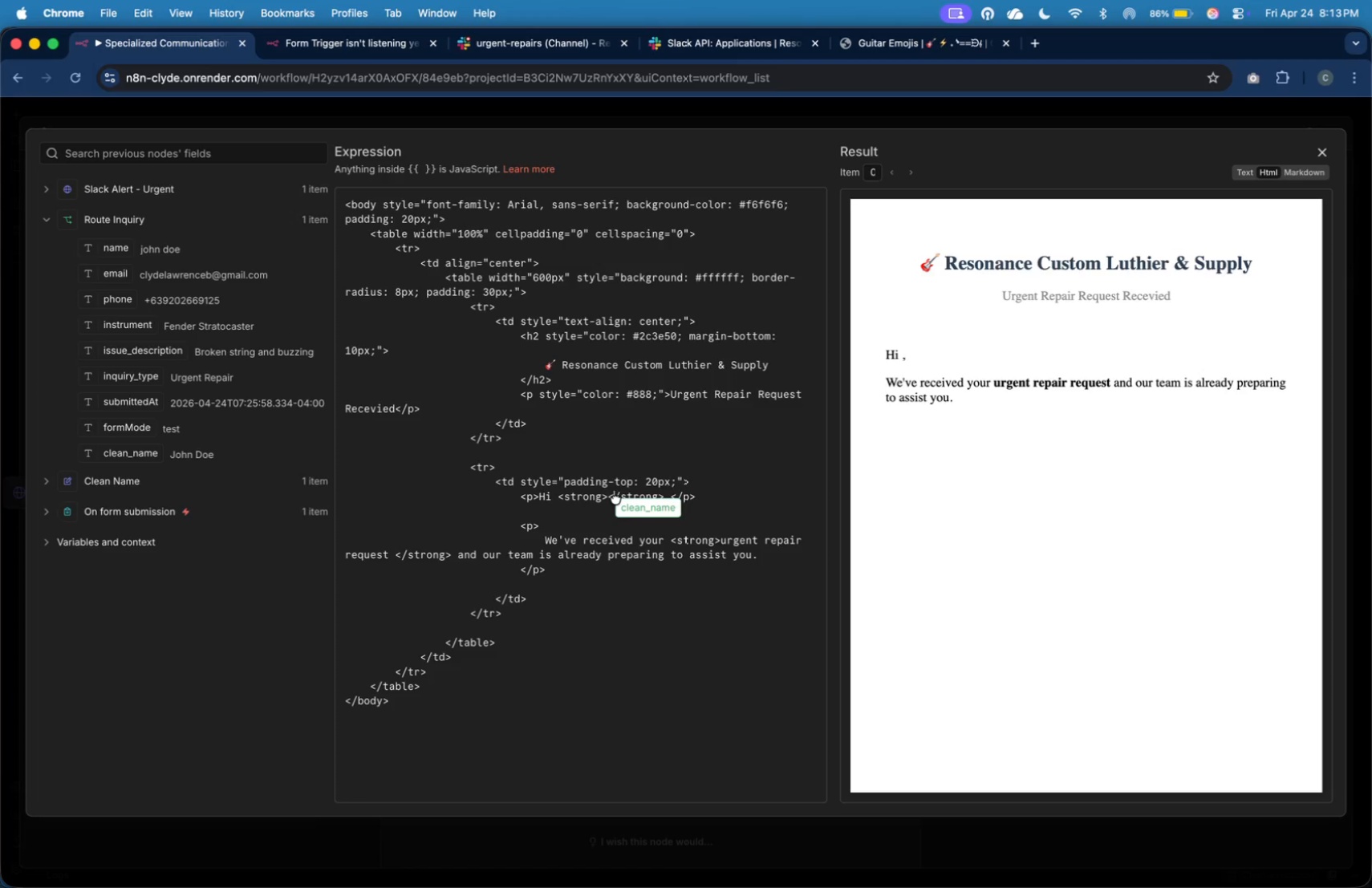 
left_click([631, 517])
 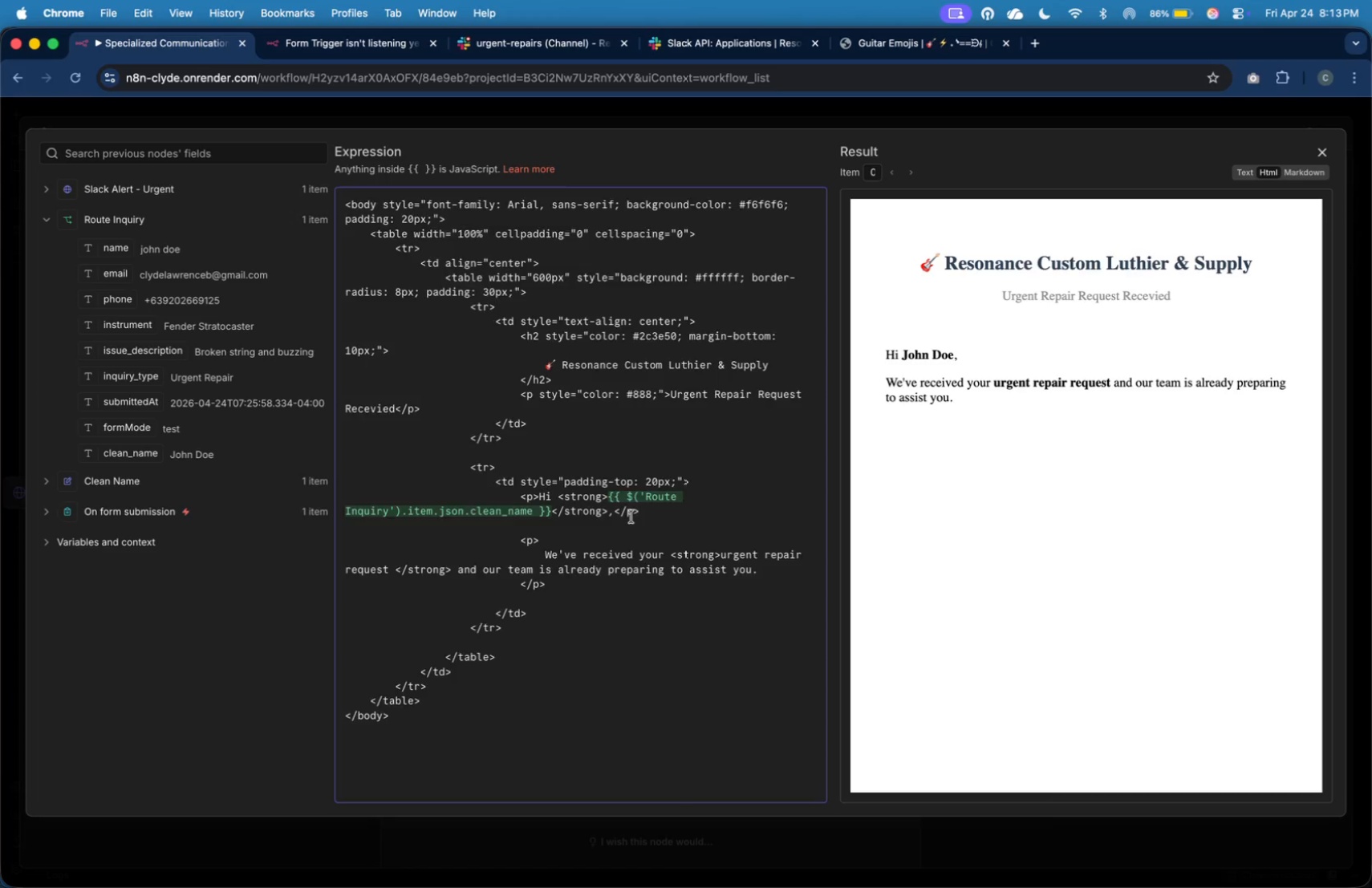 
key(Meta+A)
 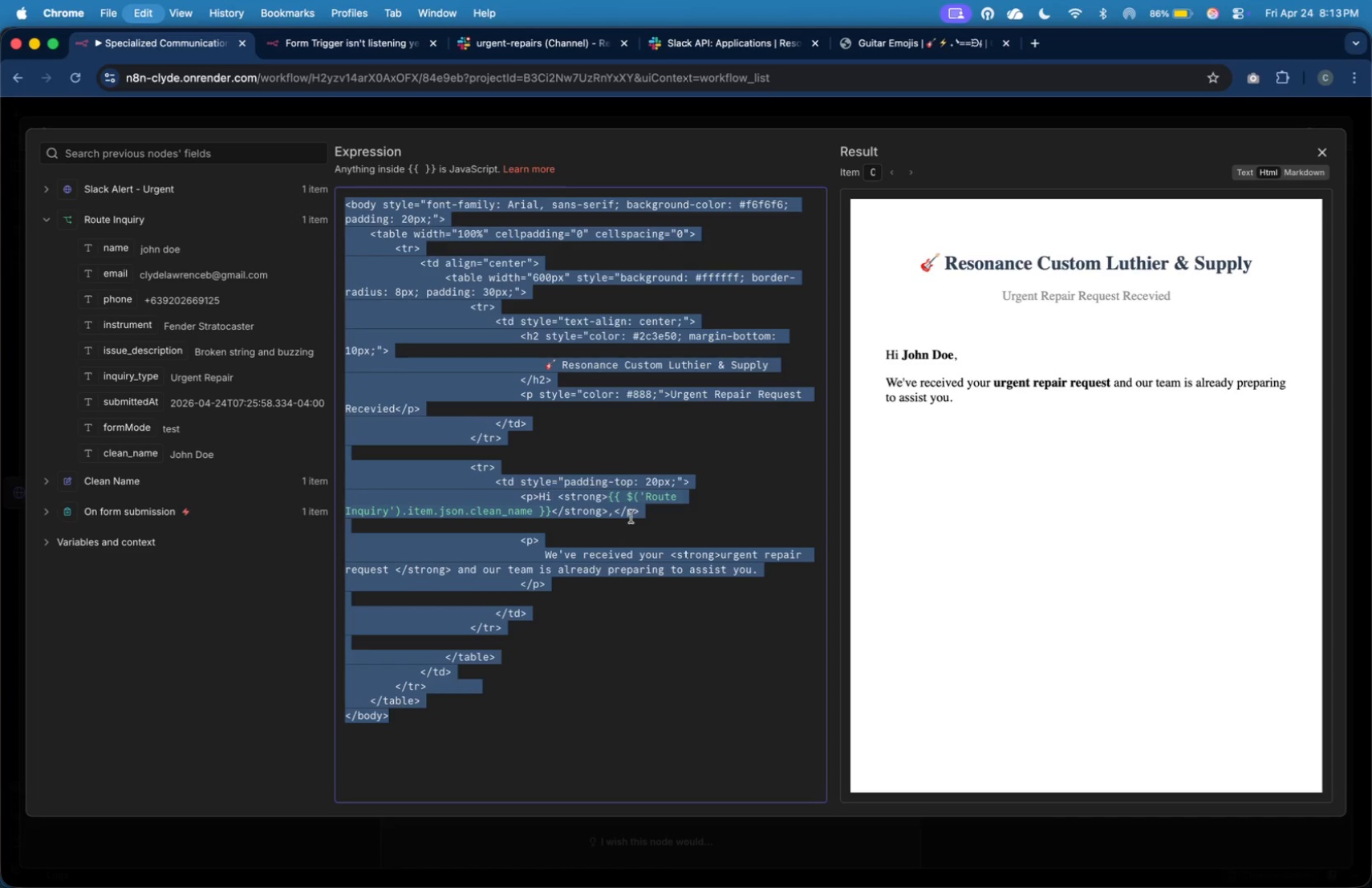 
key(Meta+C)
 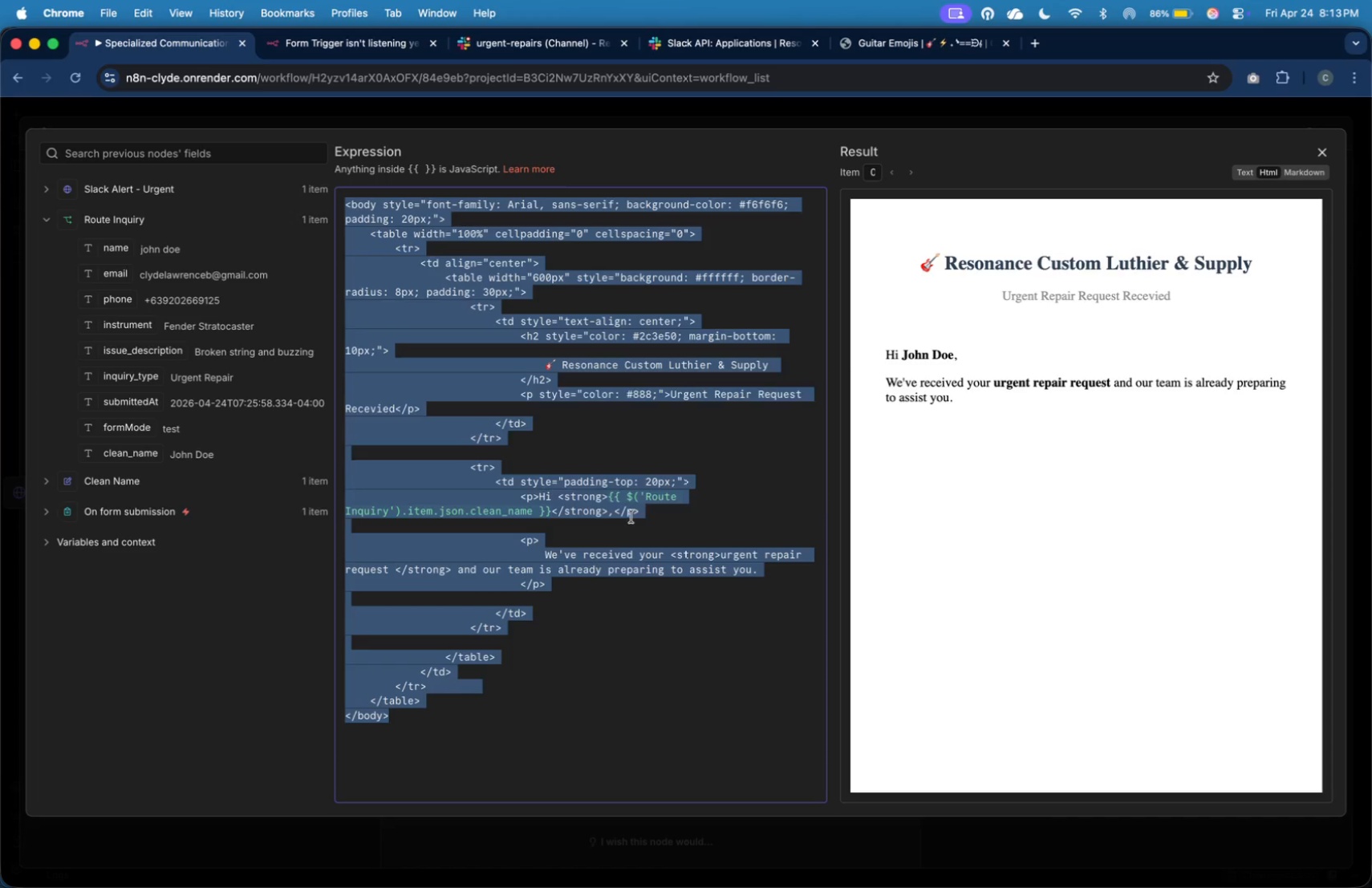 
key(Meta+Tab)
 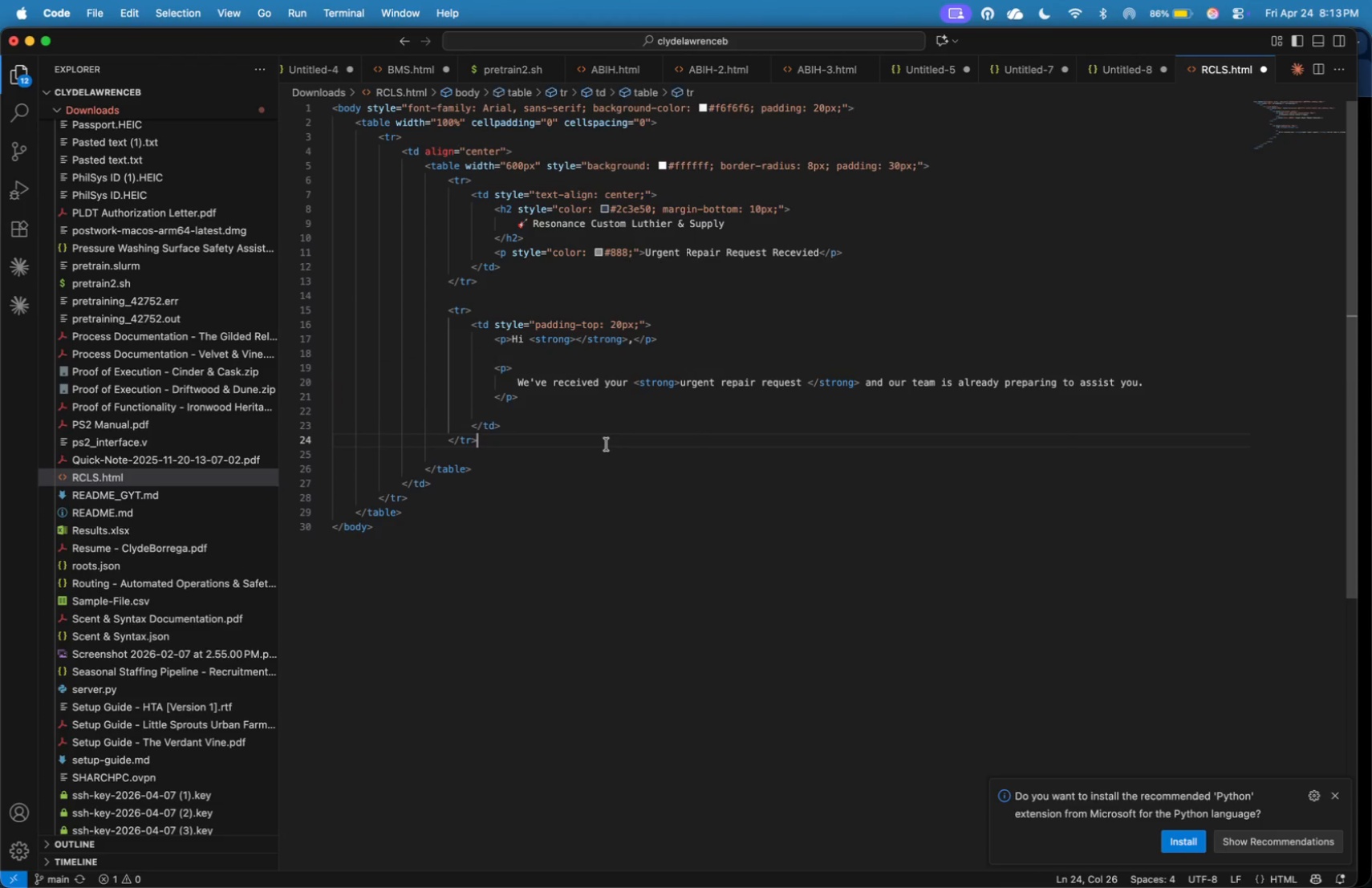 
key(Meta+A)
 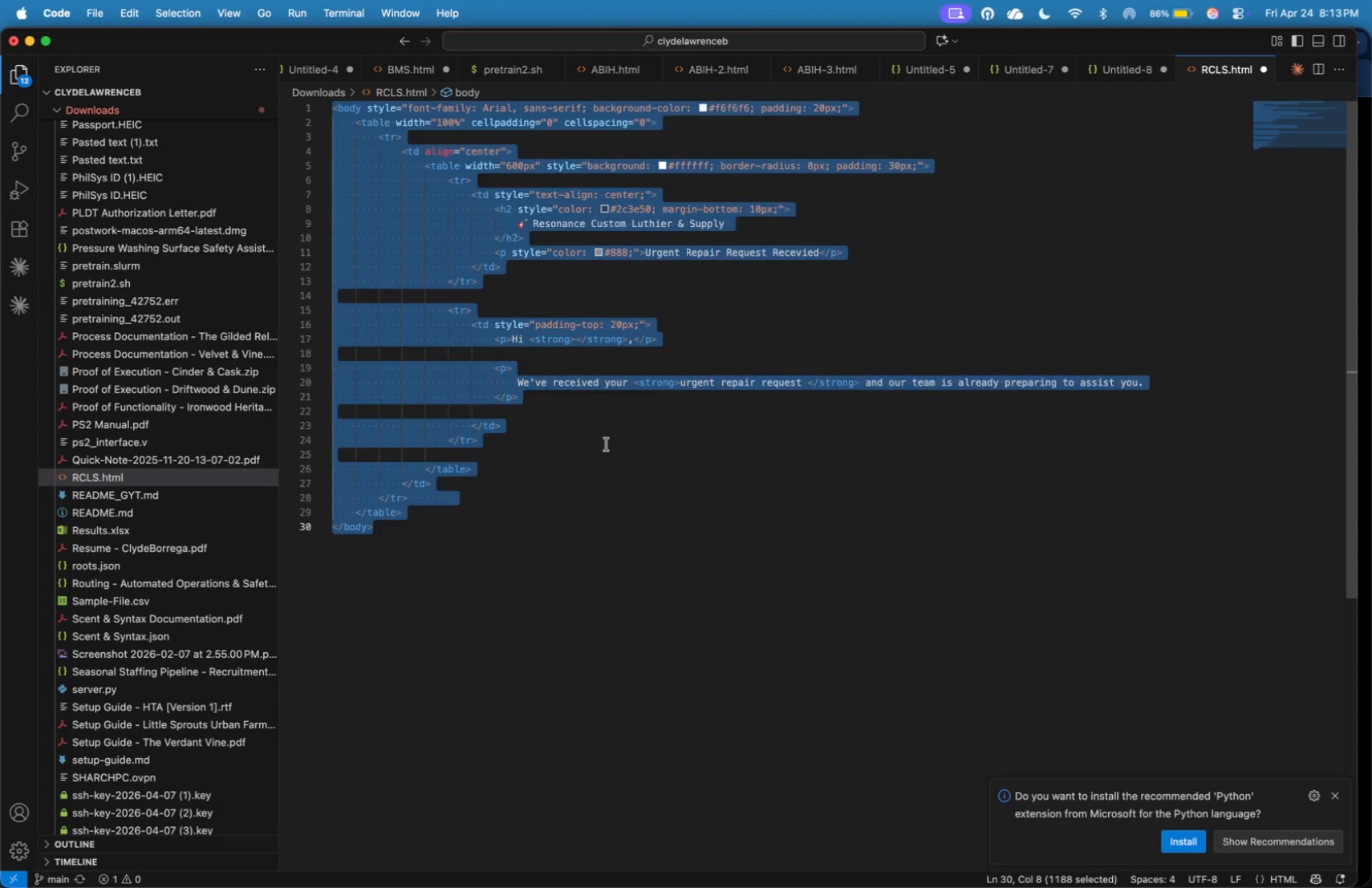 
key(Meta+V)
 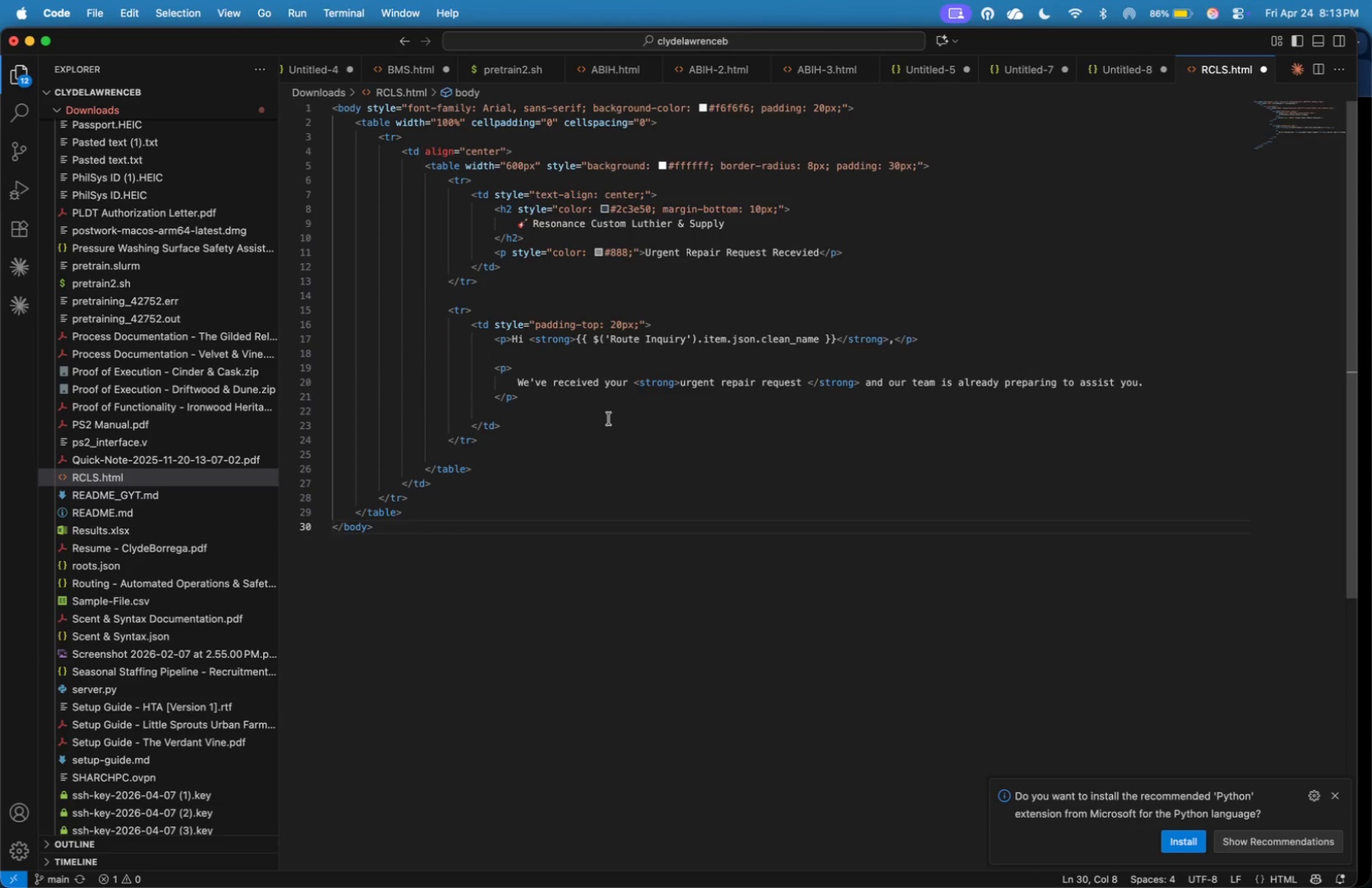 
left_click([609, 418])
 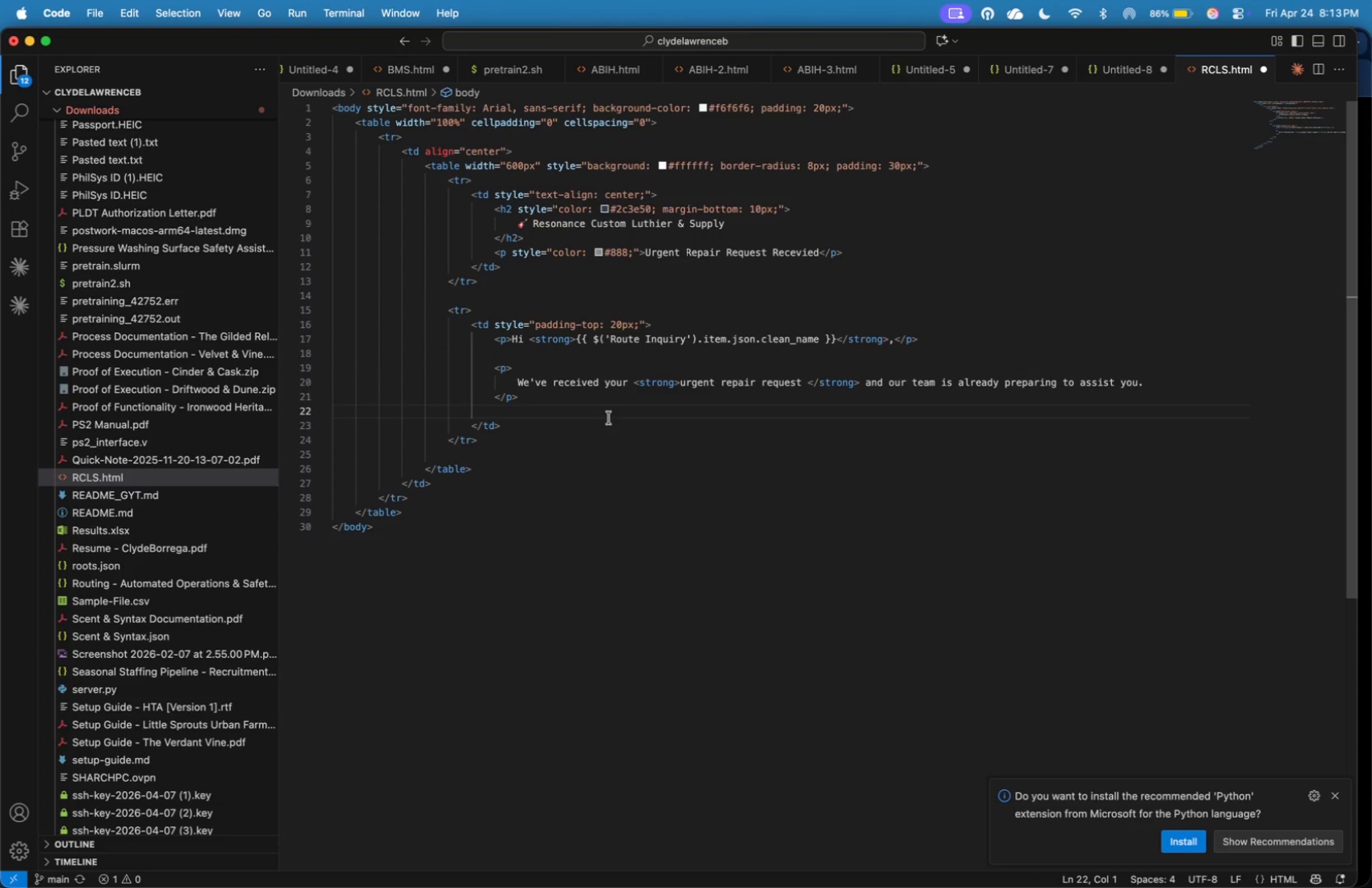 
key(Tab)
 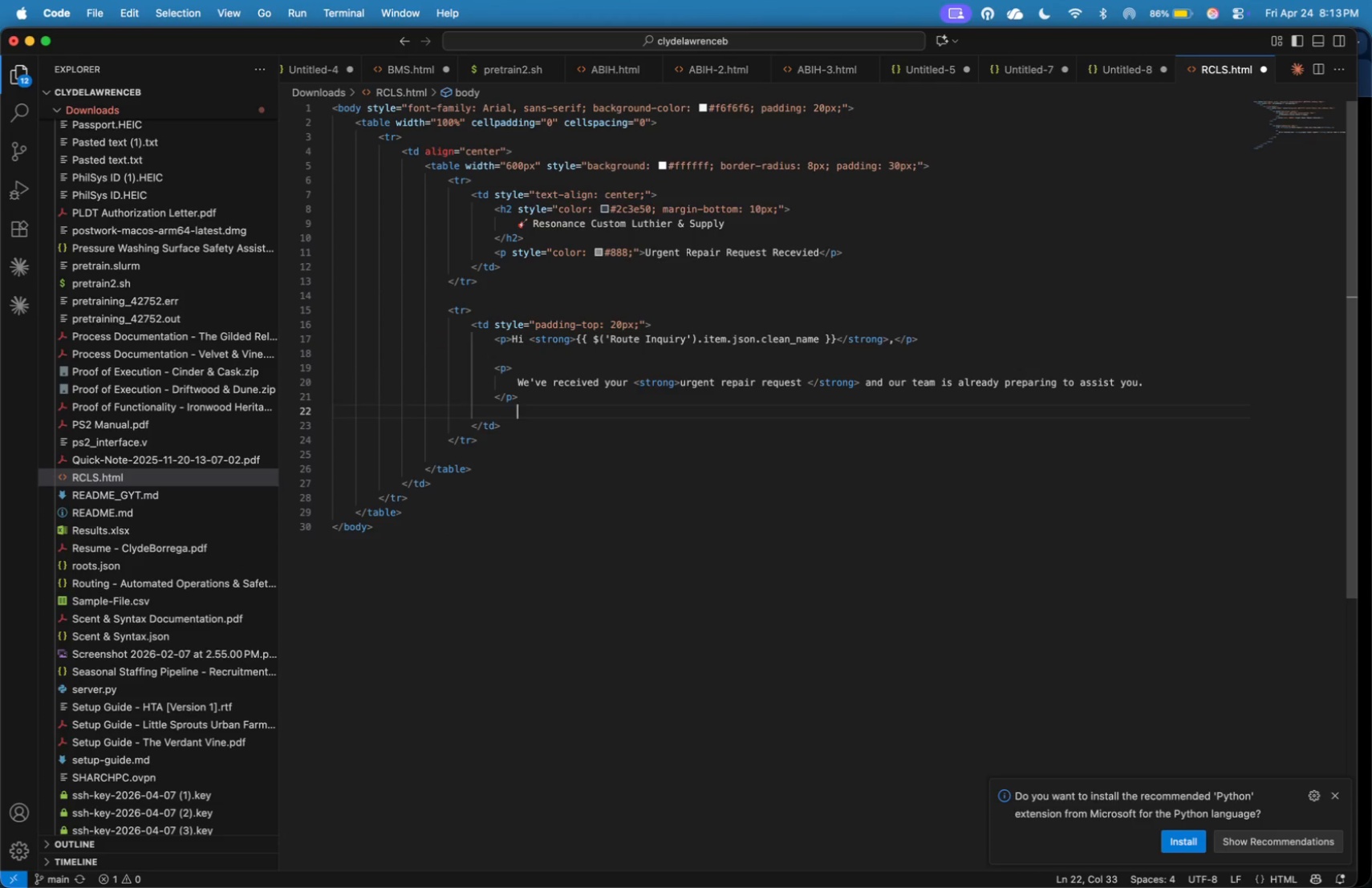 
key(Tab)
 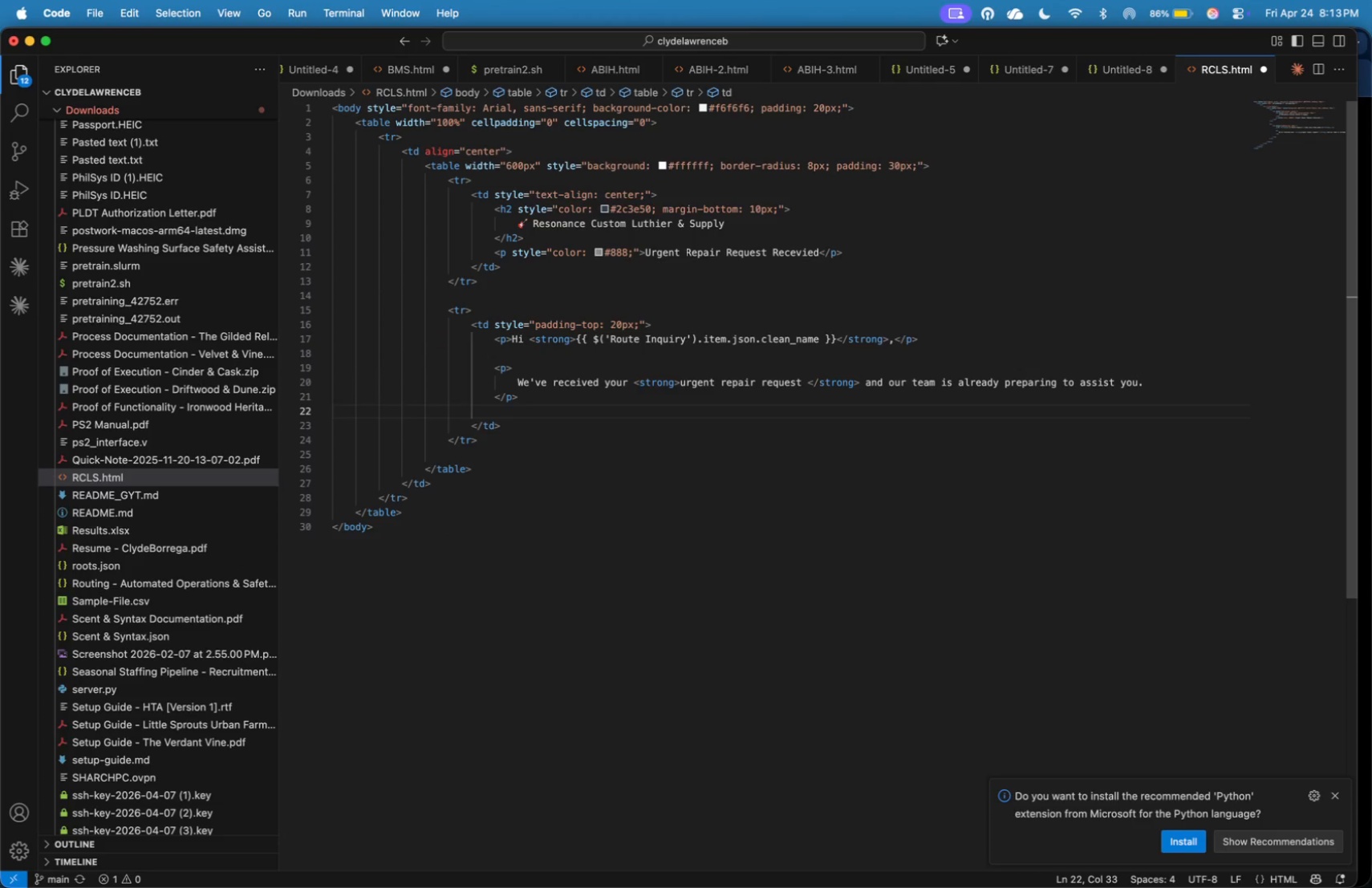 
key(Backspace)
 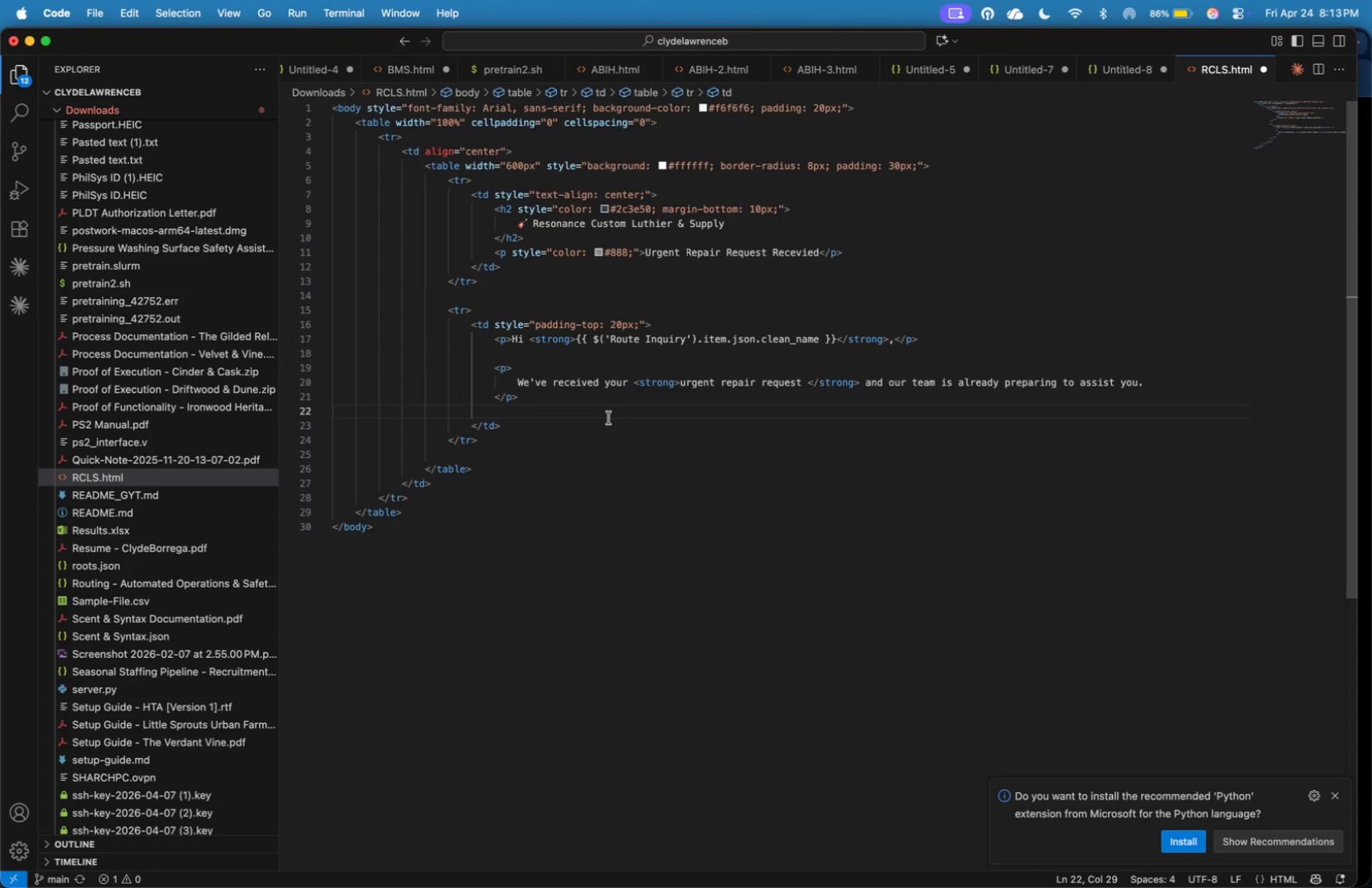 
key(Enter)
 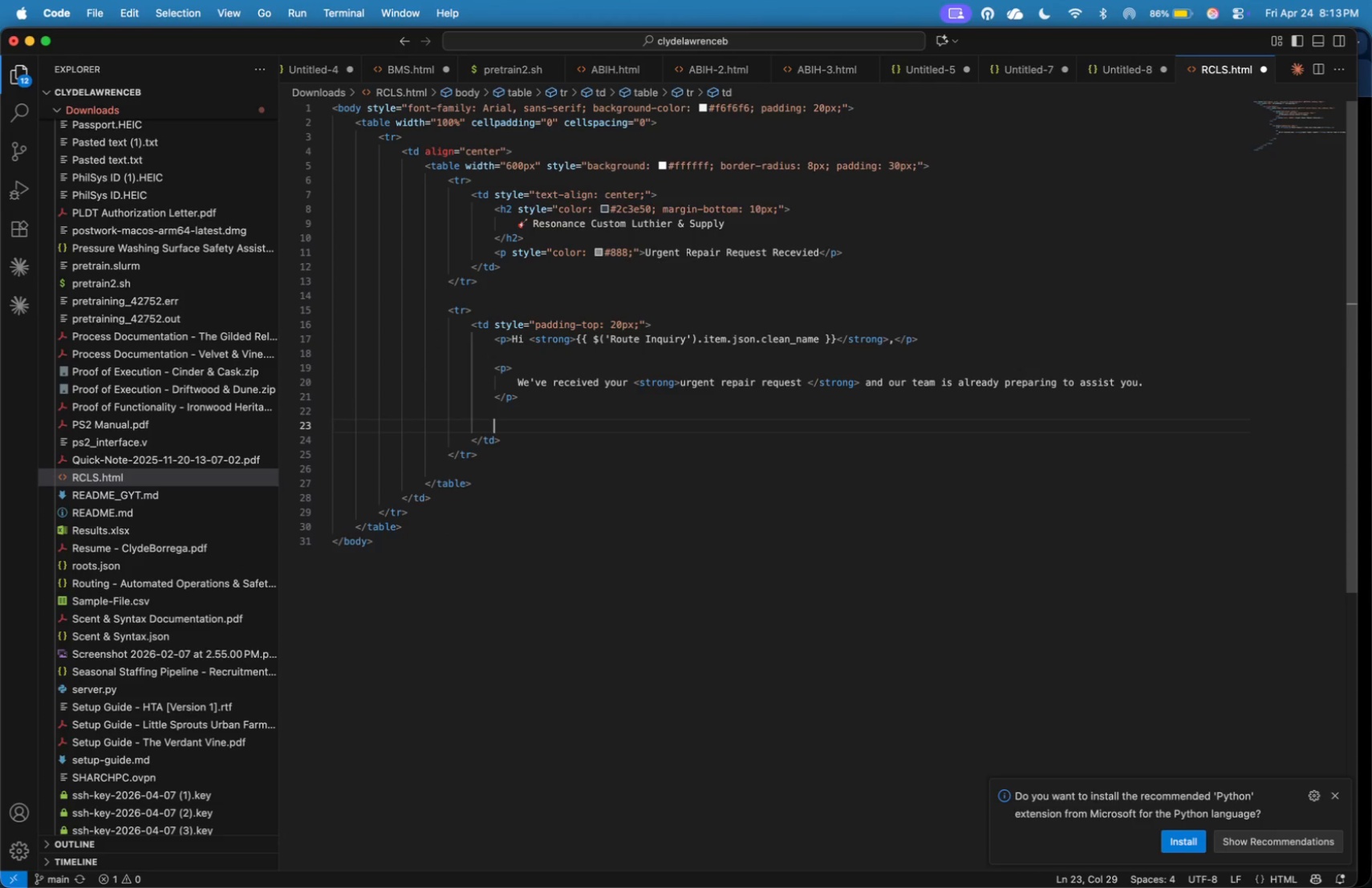 
key(Enter)
 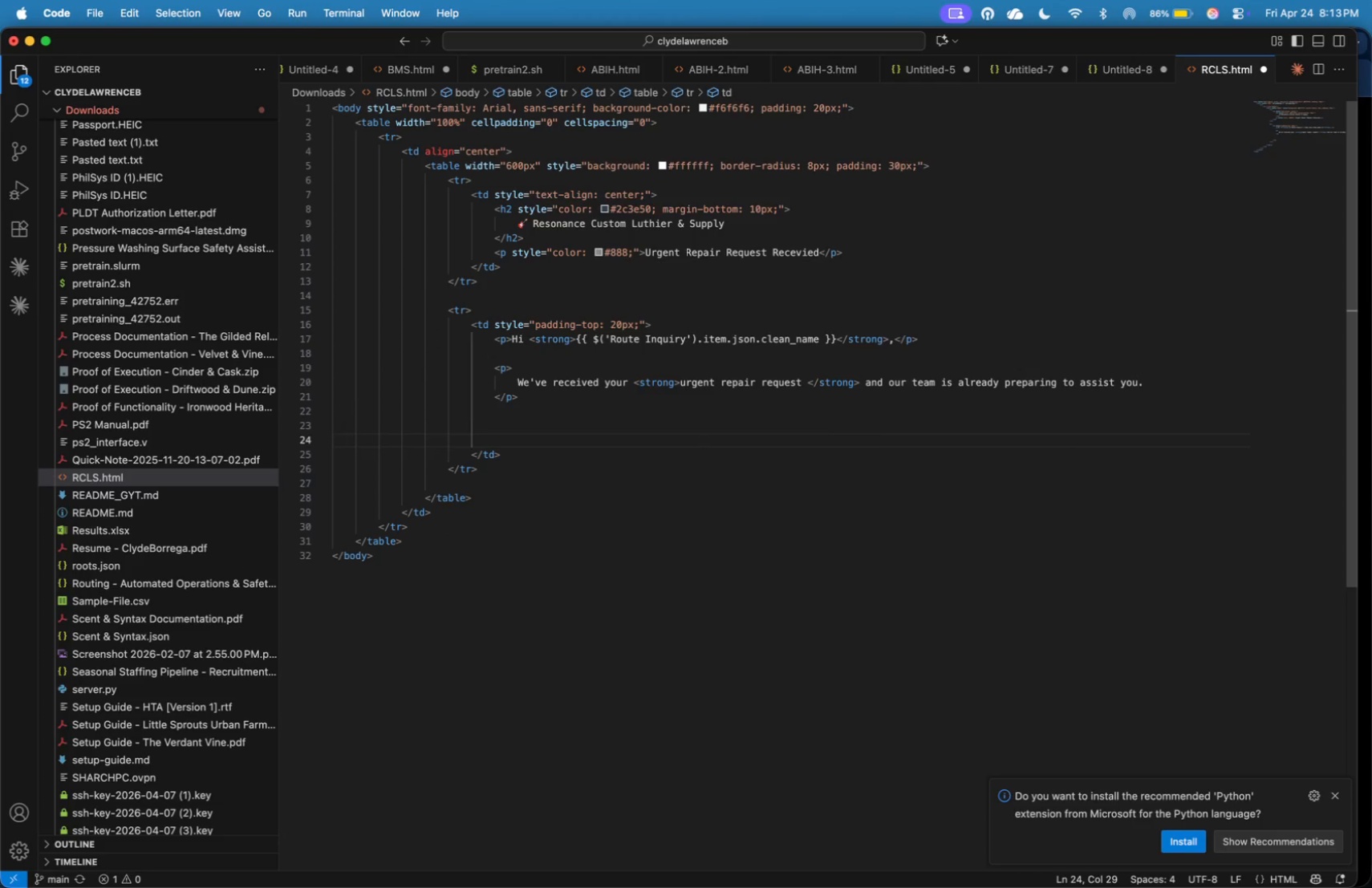 
key(ArrowUp)
 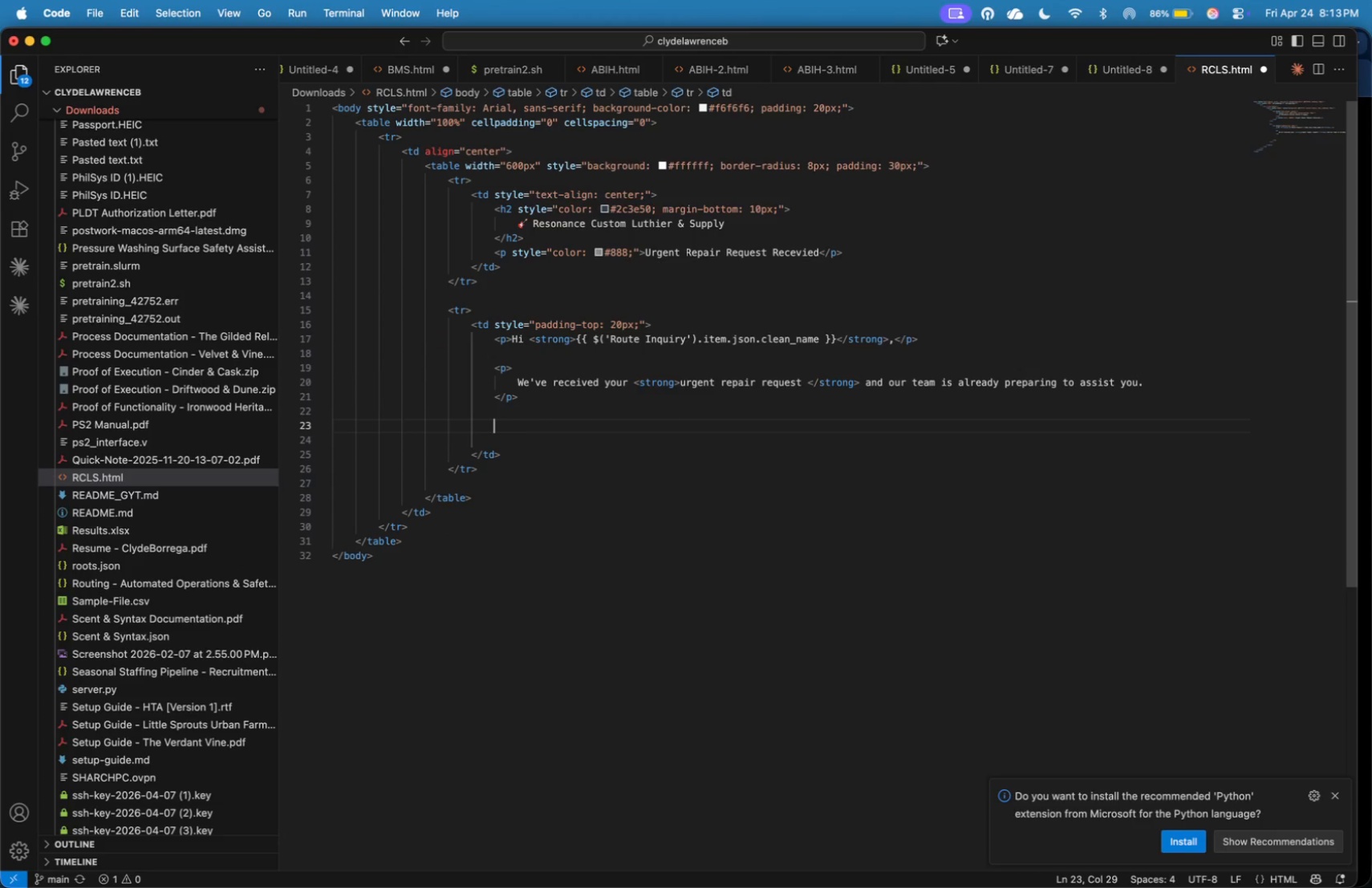 
key(Tab)
 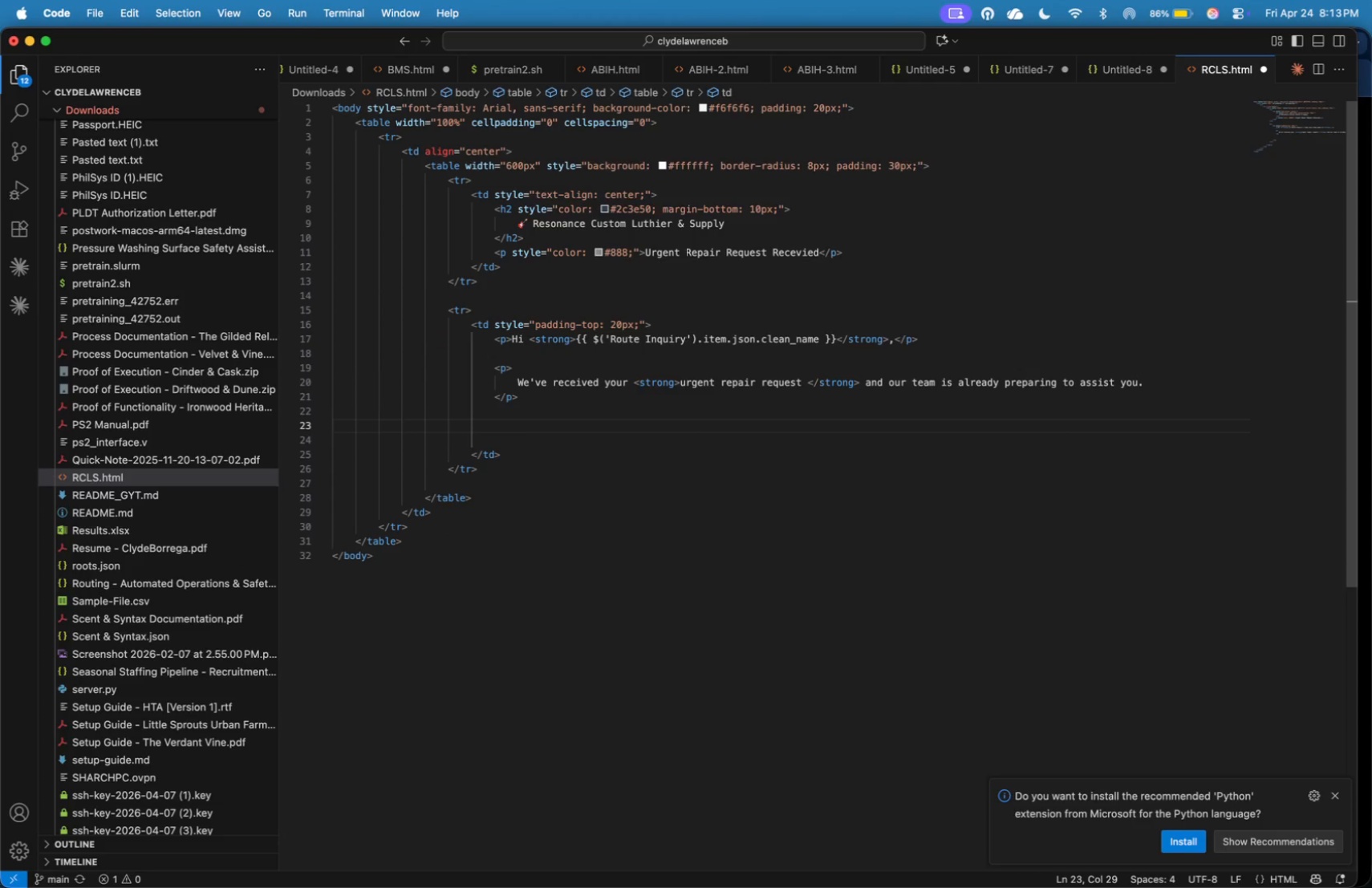 
key(Shift+Comma)
 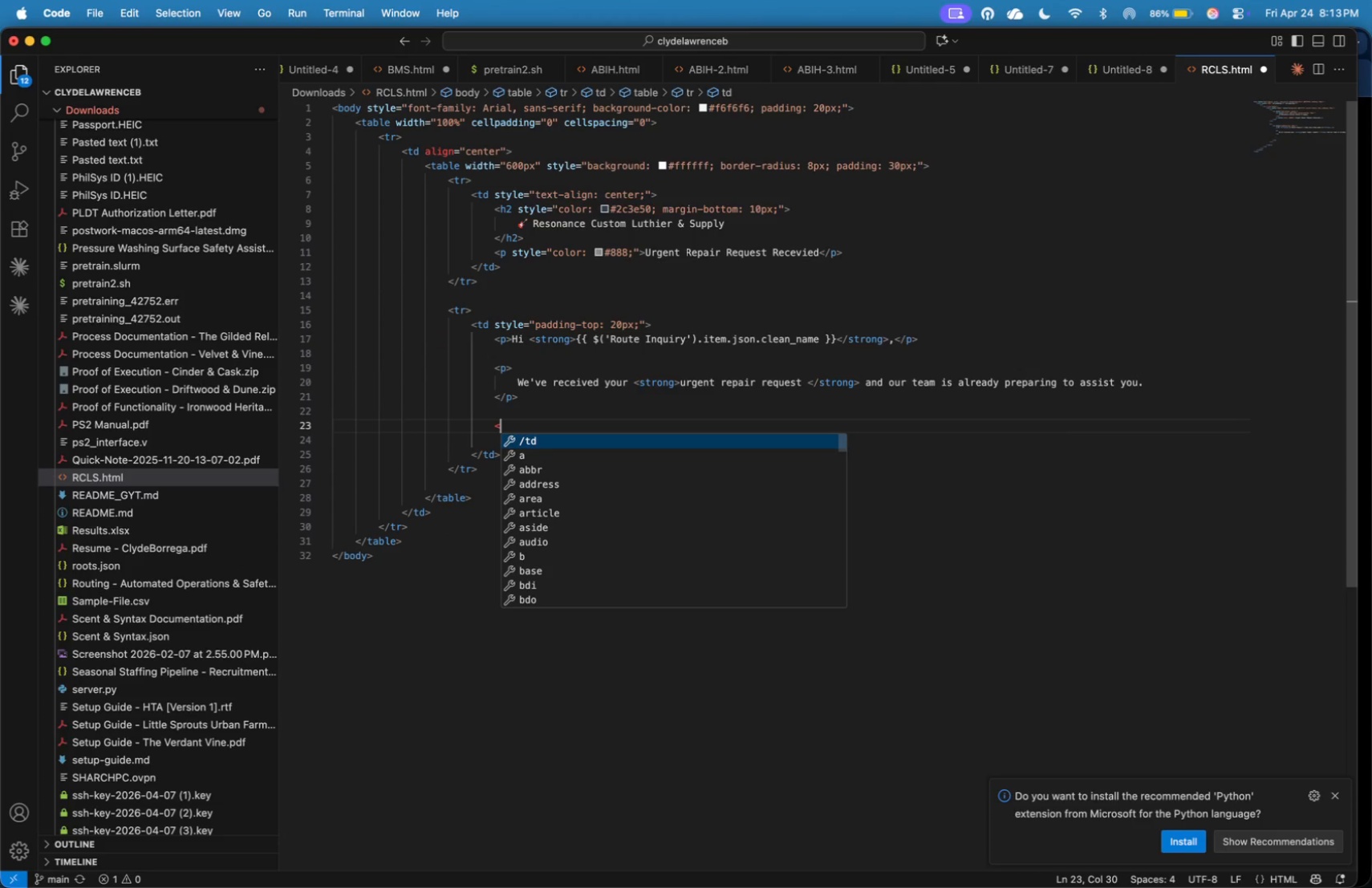 
key(P)
 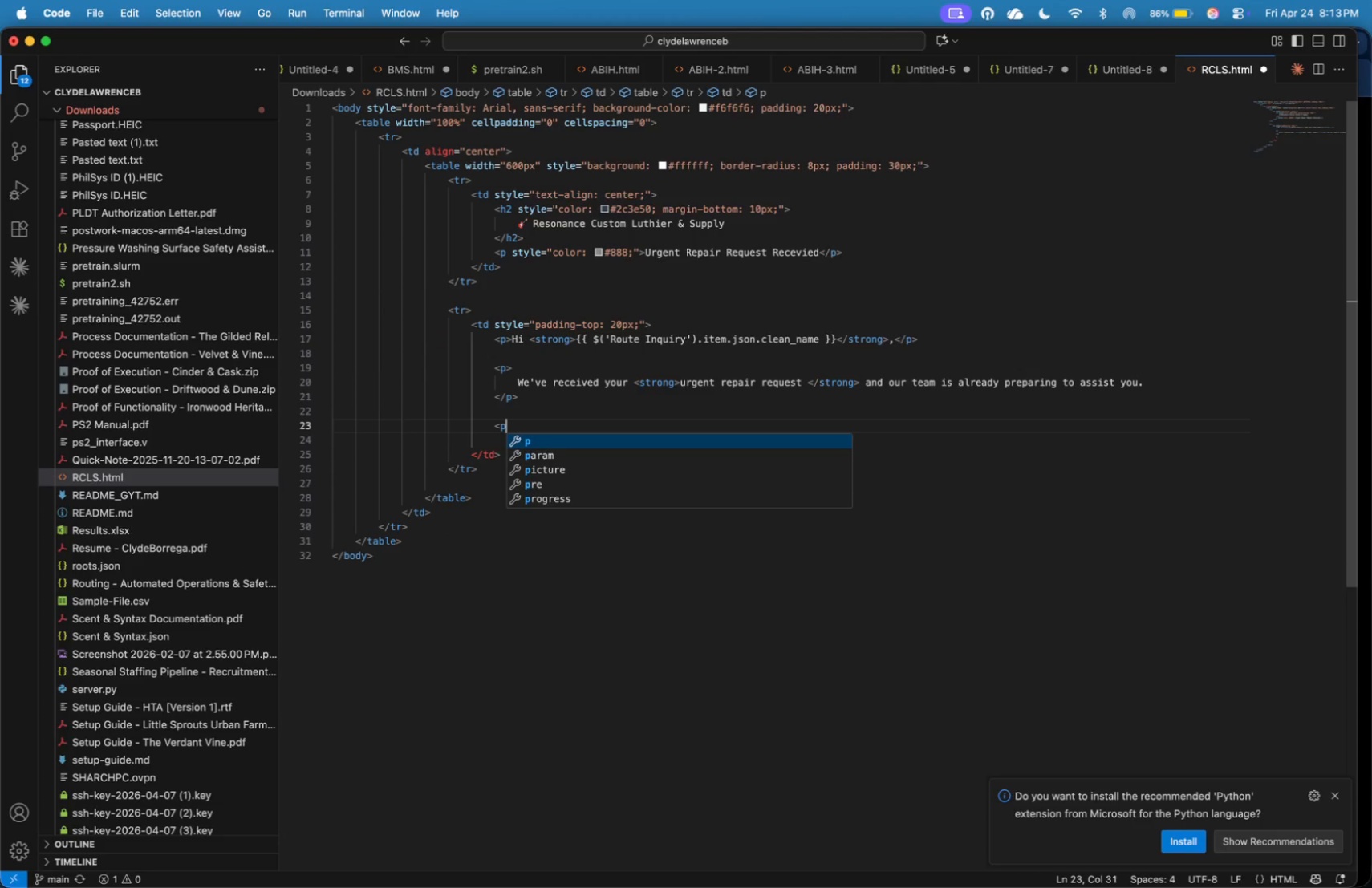 
key(Shift+Period)
 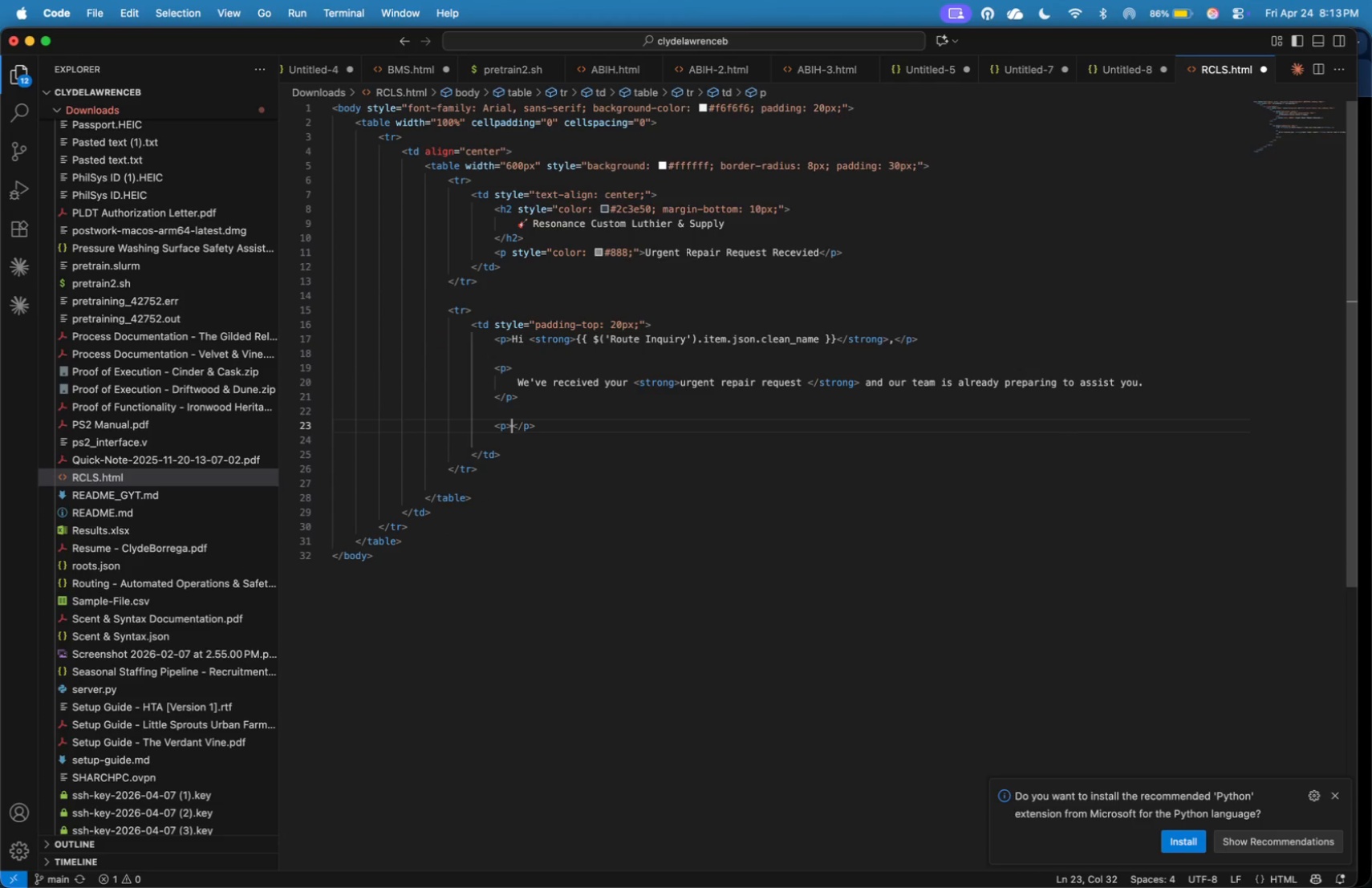 
key(Enter)
 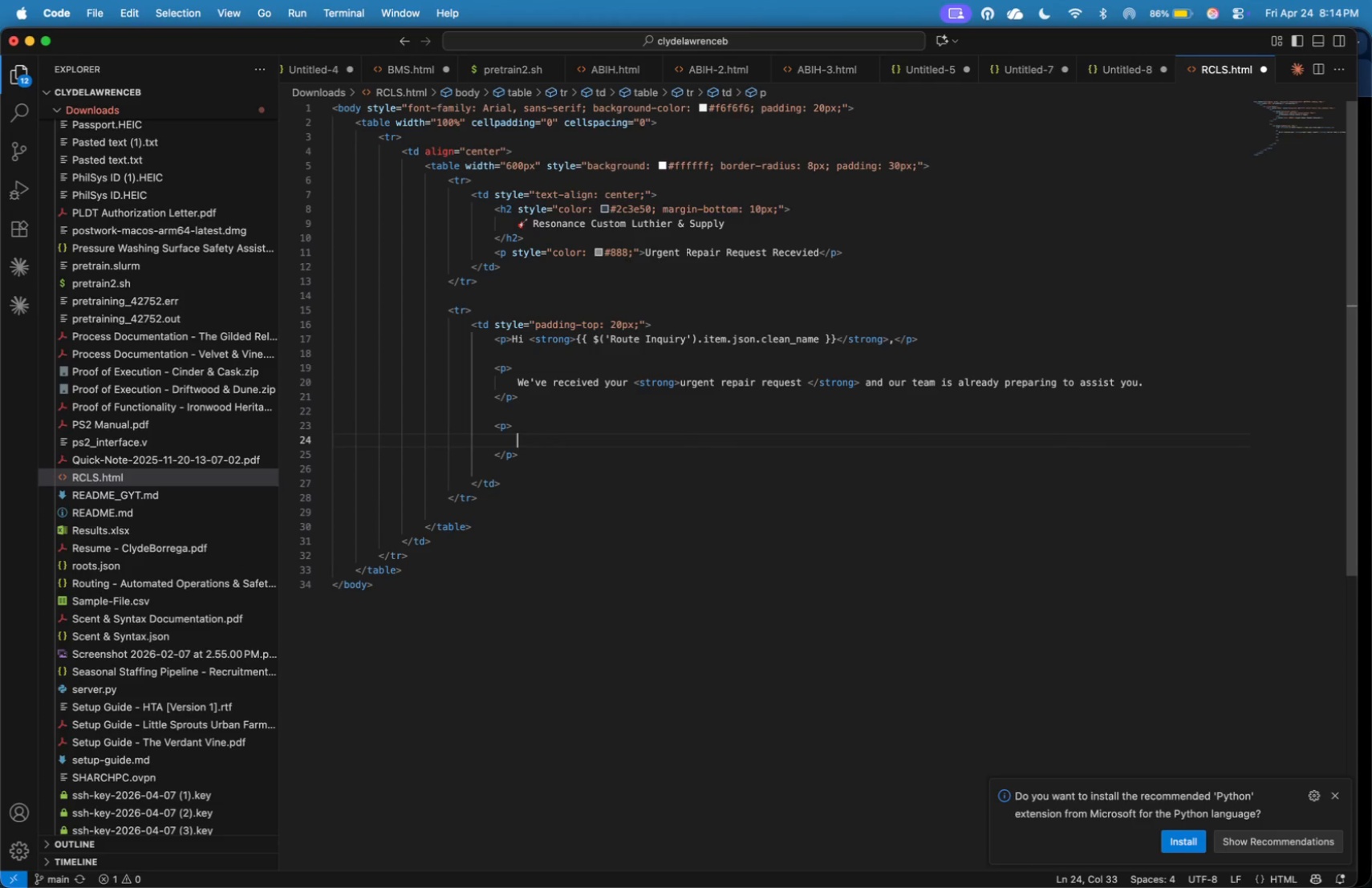 
key(ArrowUp)
 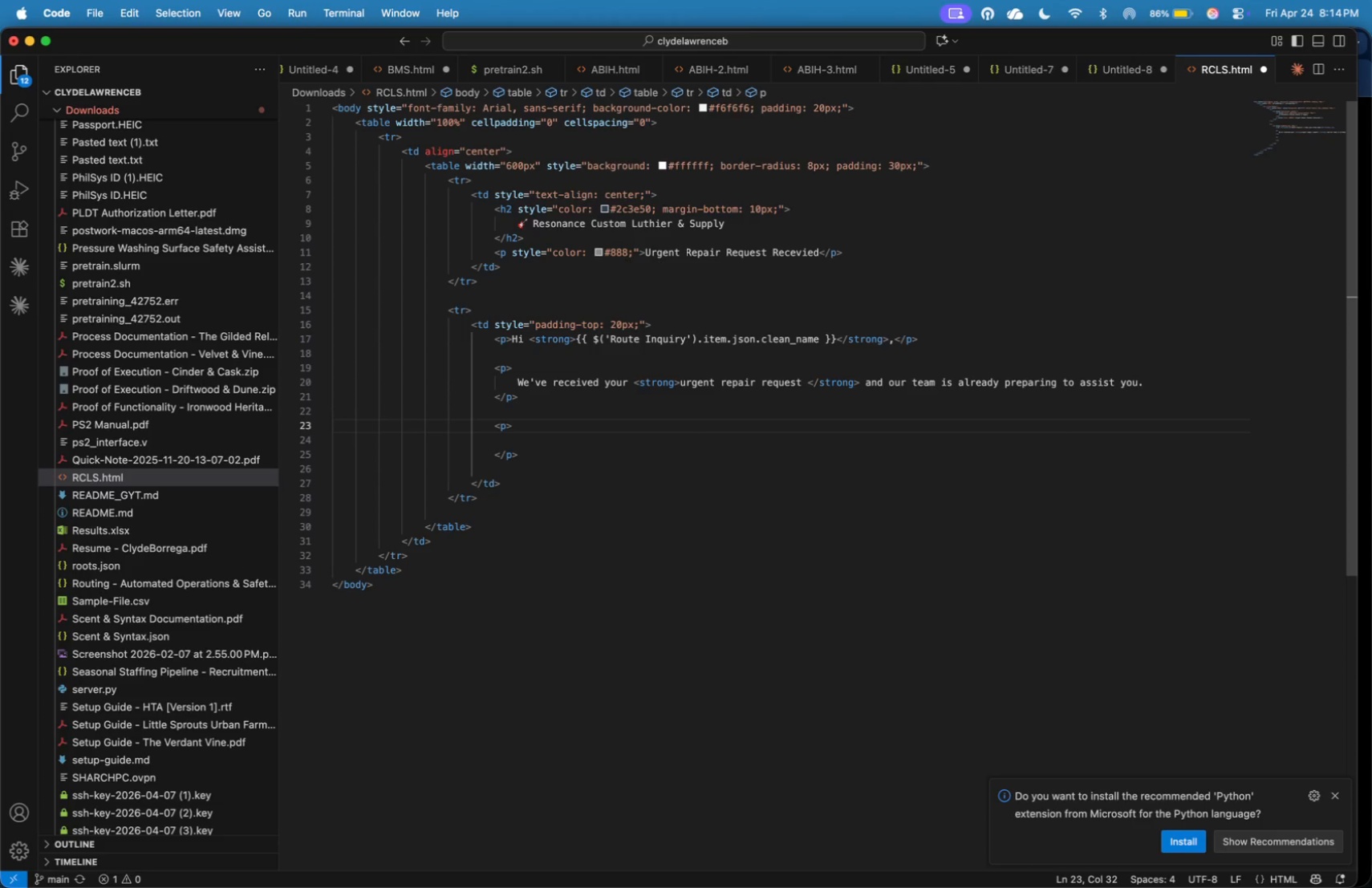 
key(ArrowLeft)
 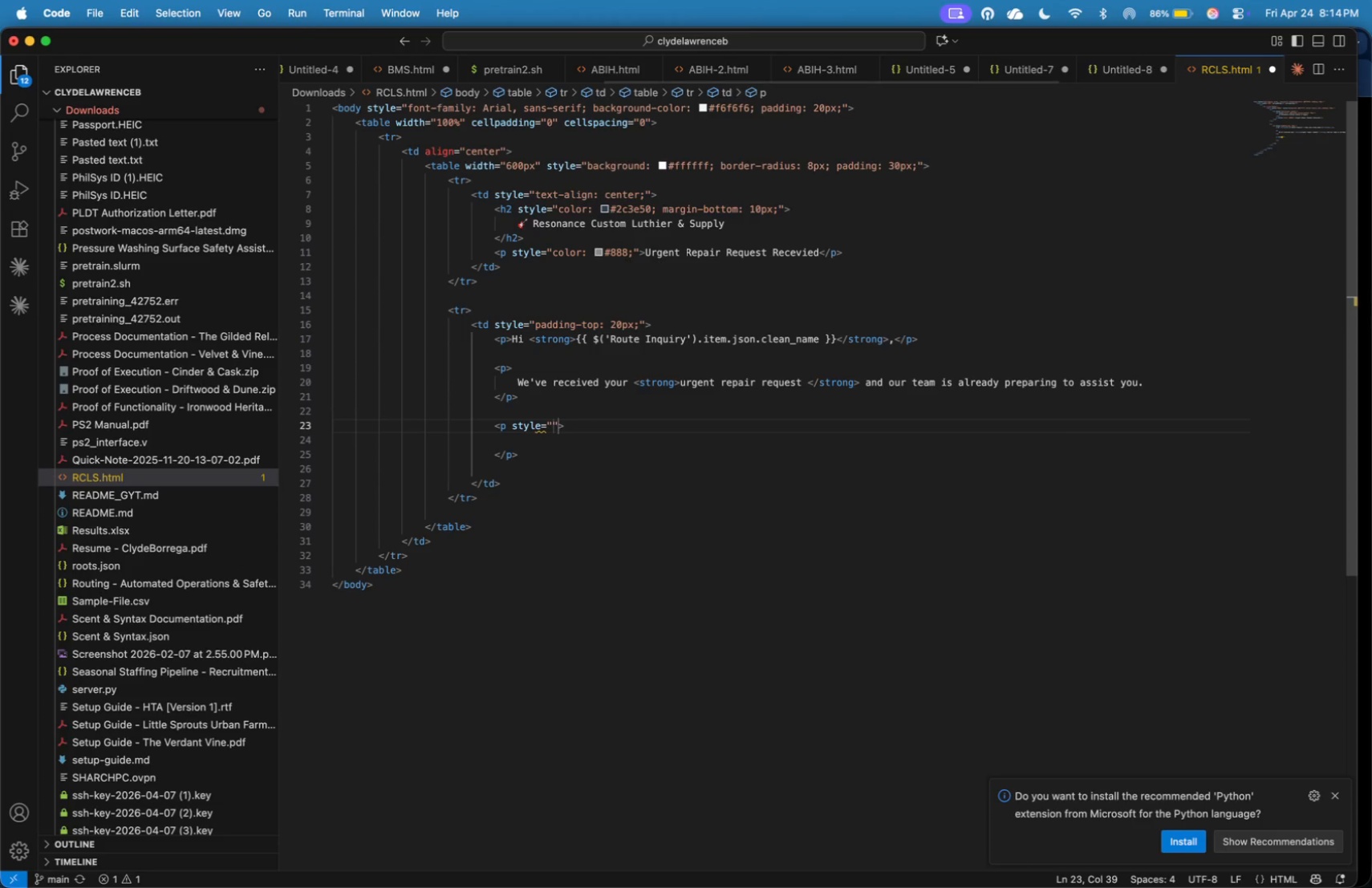 
type( sgy)
key(Backspace)
key(Backspace)
type(tyle=background: #fff3cd)
 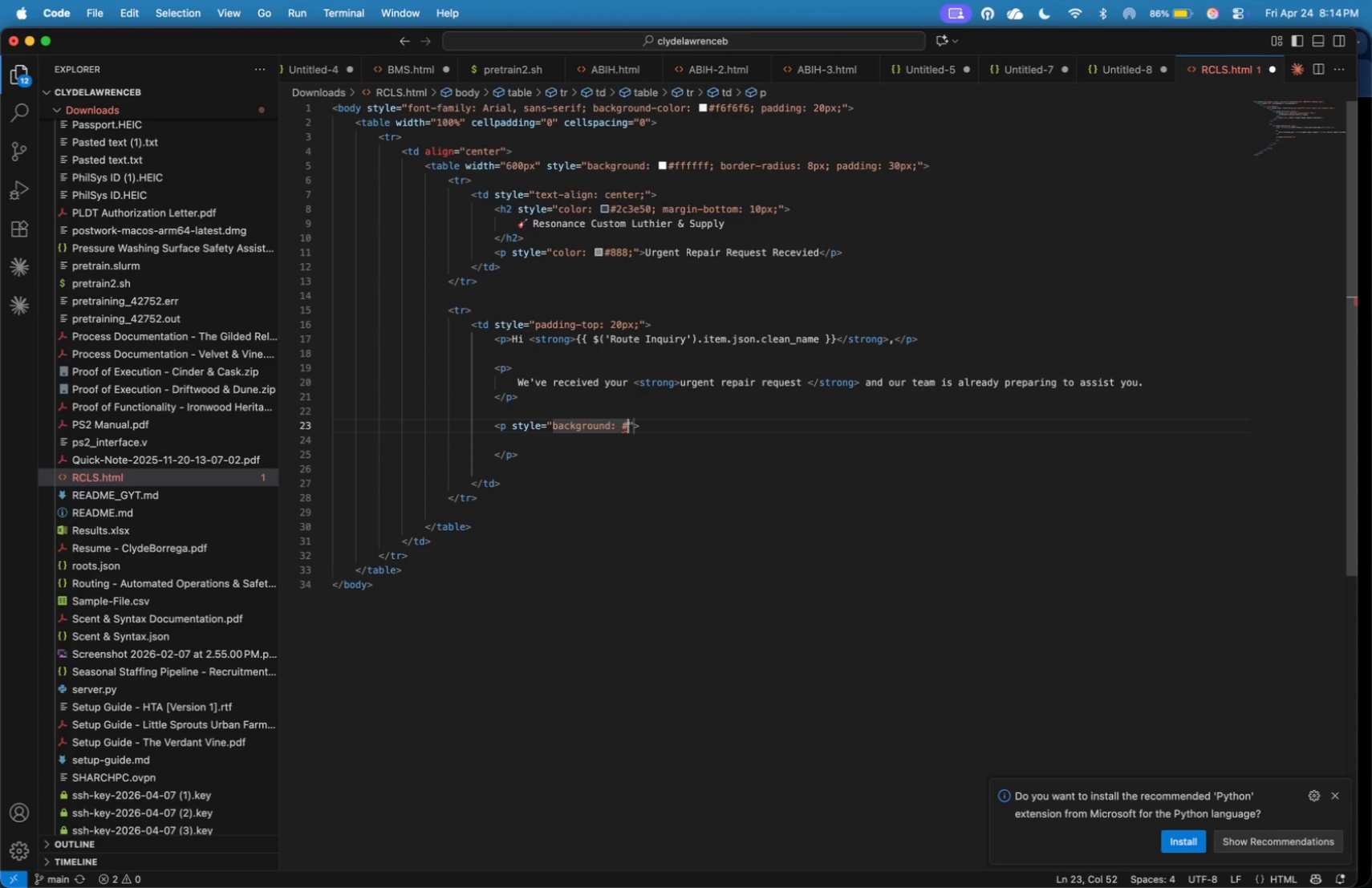 
wait(5.07)
 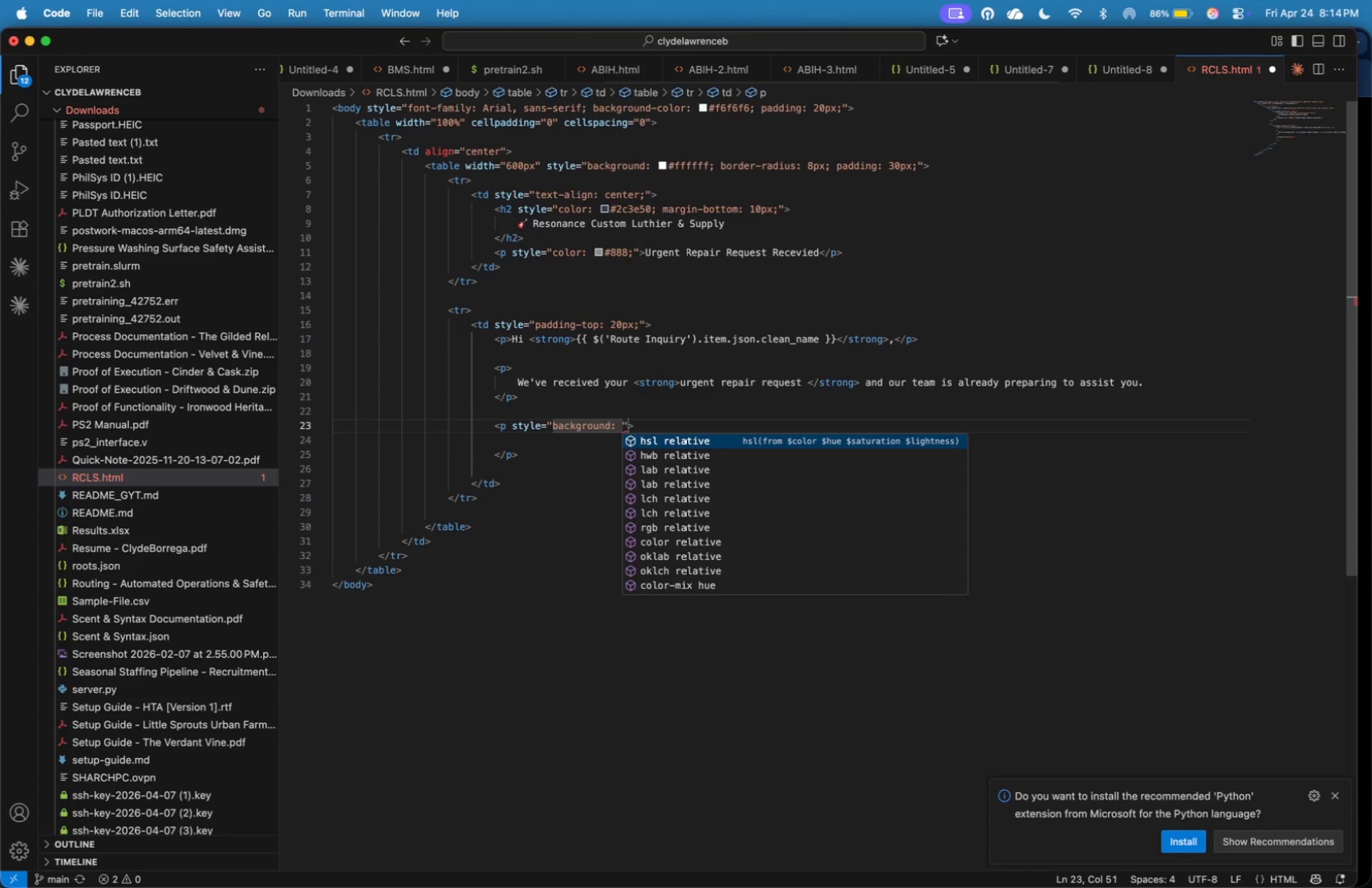 
type(; a)
key(Backspace)
type(paddingL 15px; )
 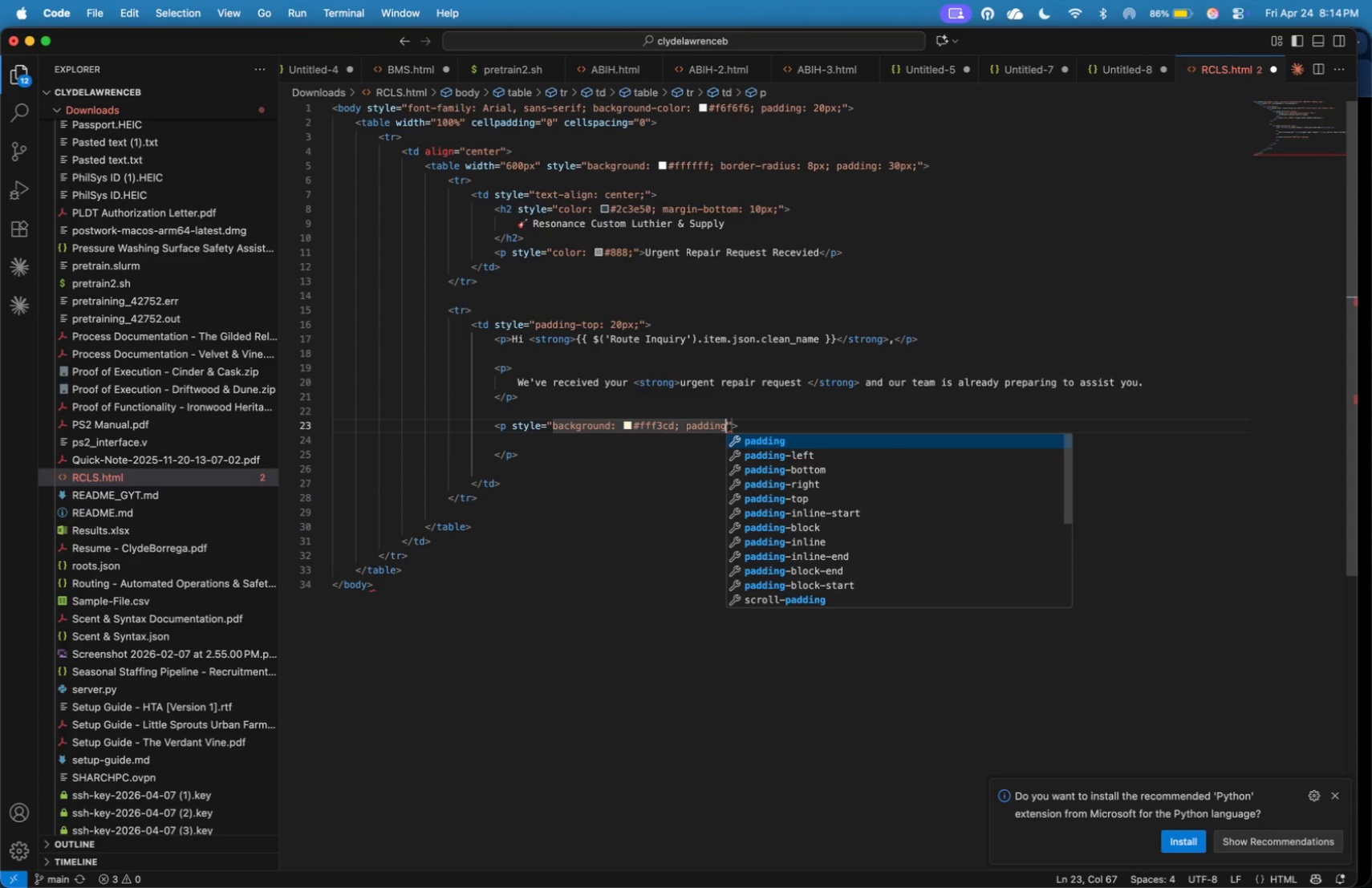 
wait(10.85)
 